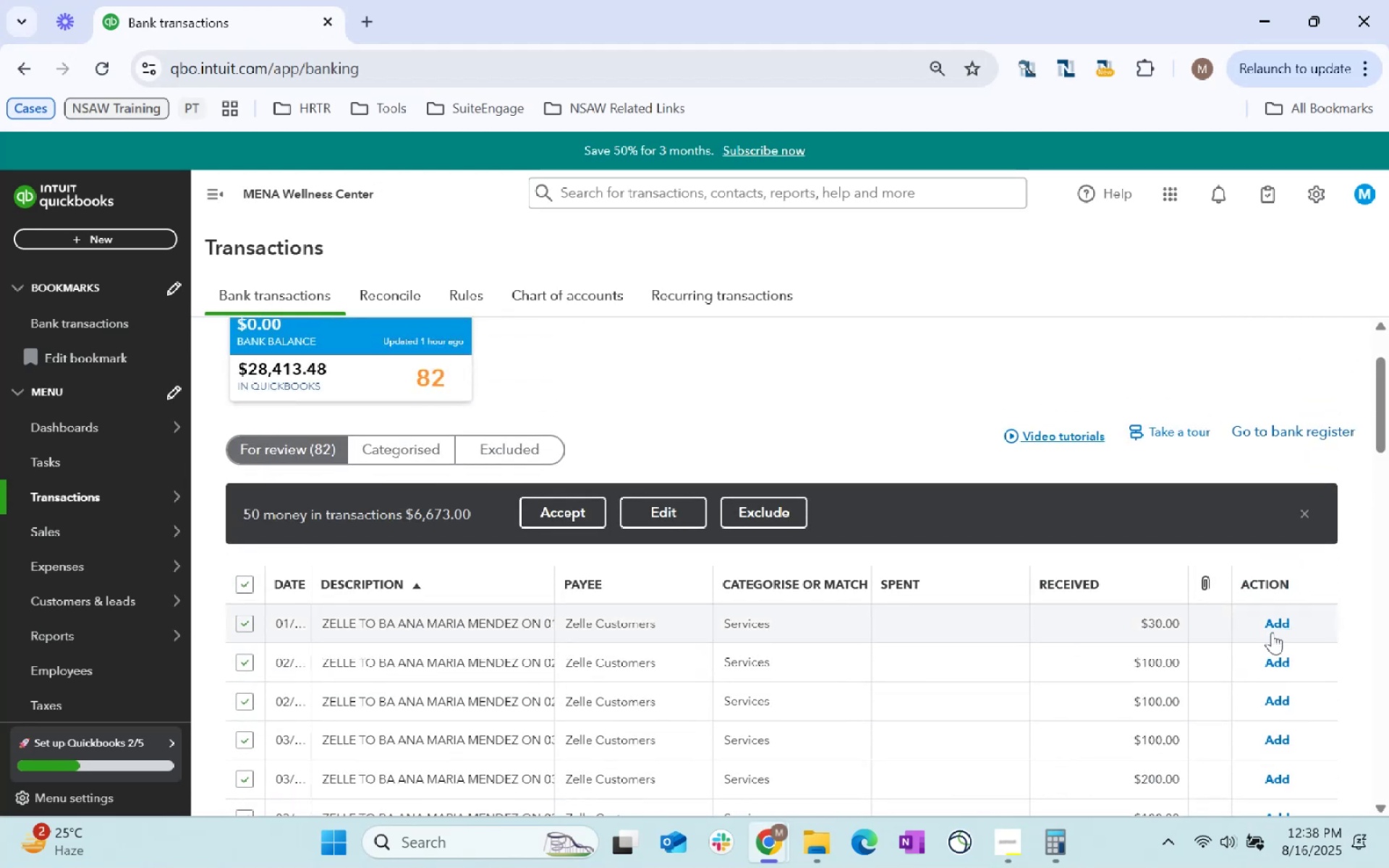 
left_click([1275, 617])
 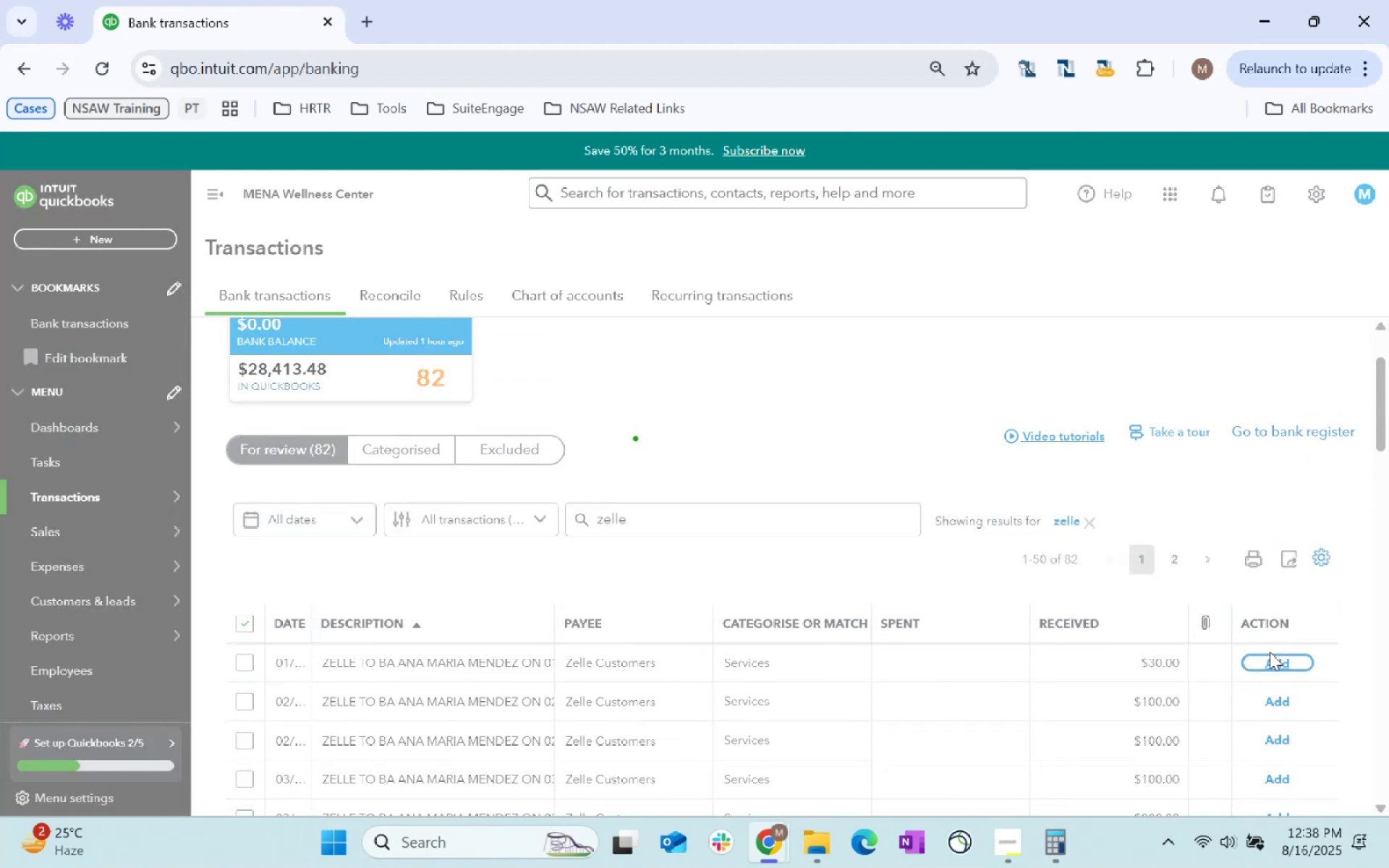 
left_click([1273, 667])
 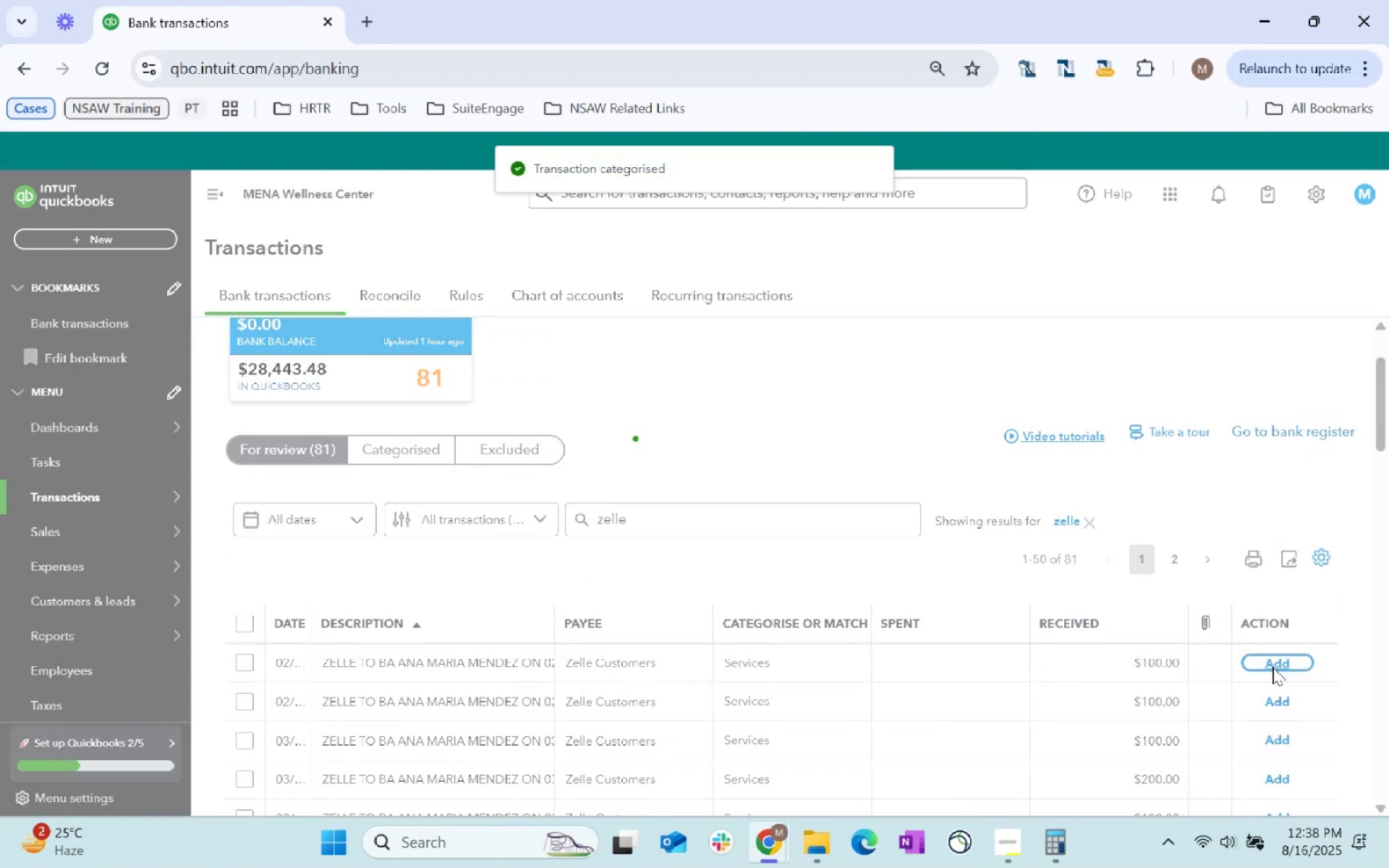 
key(Alt+AltLeft)
 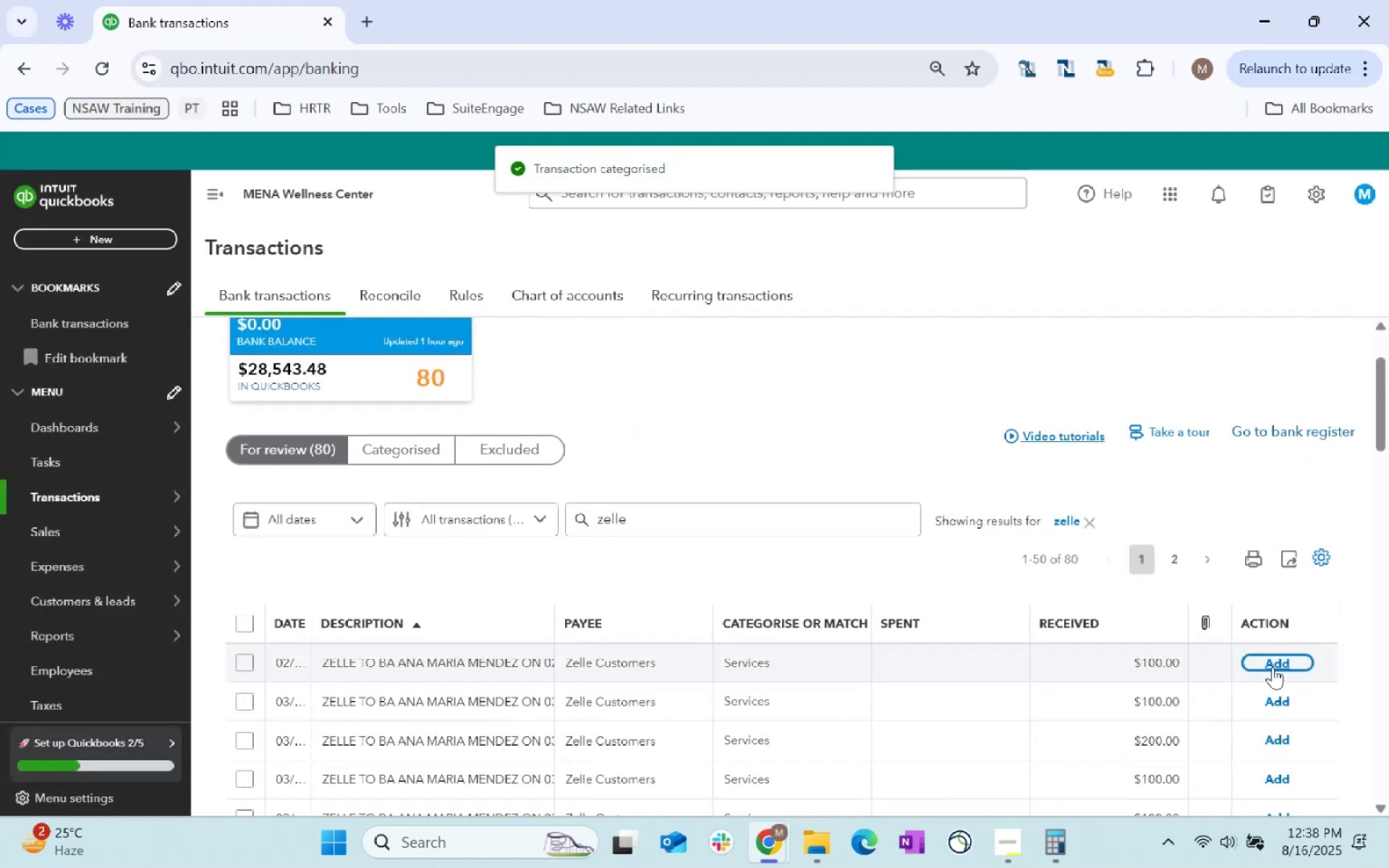 
key(Alt+Tab)
 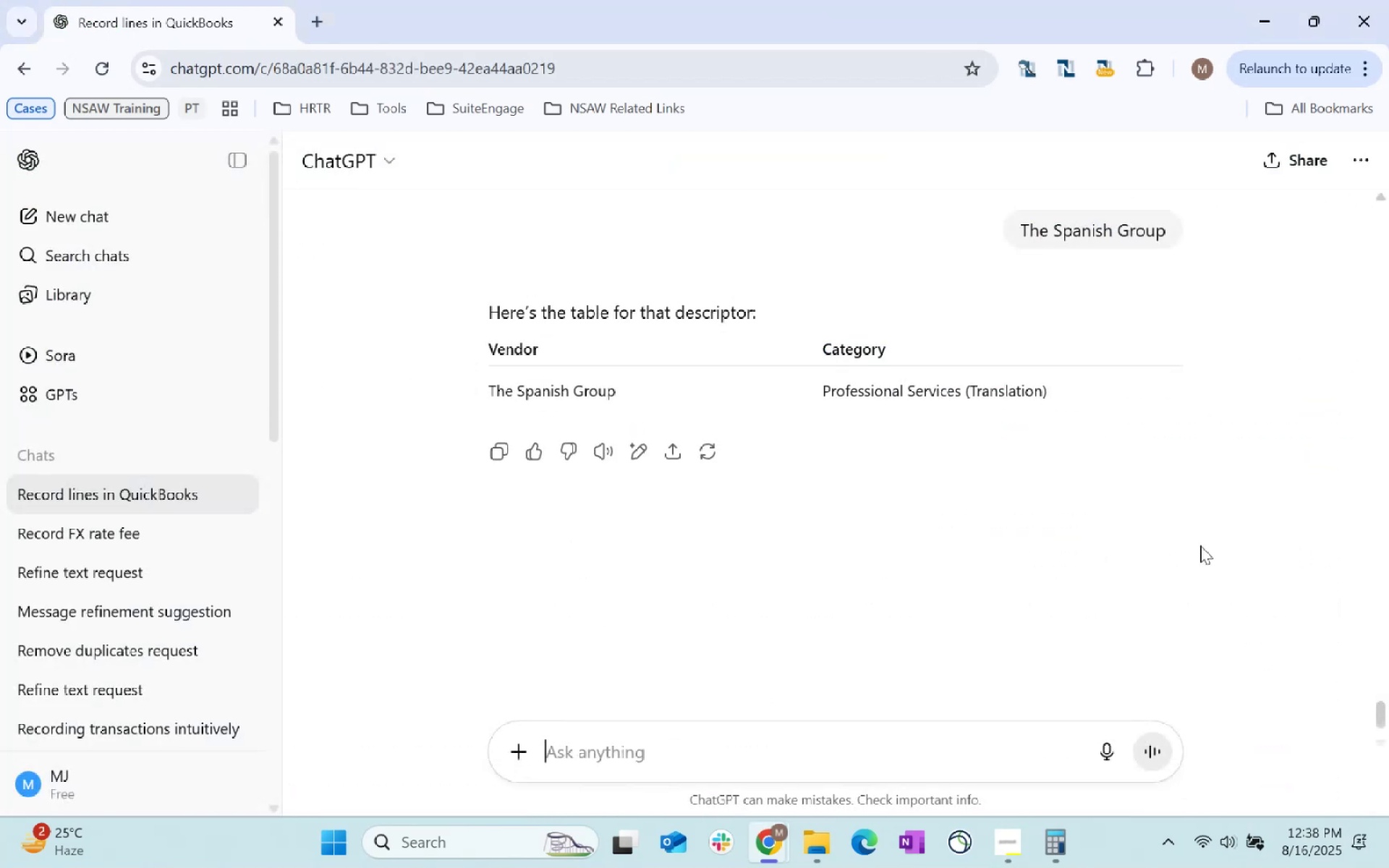 
key(Alt+AltLeft)
 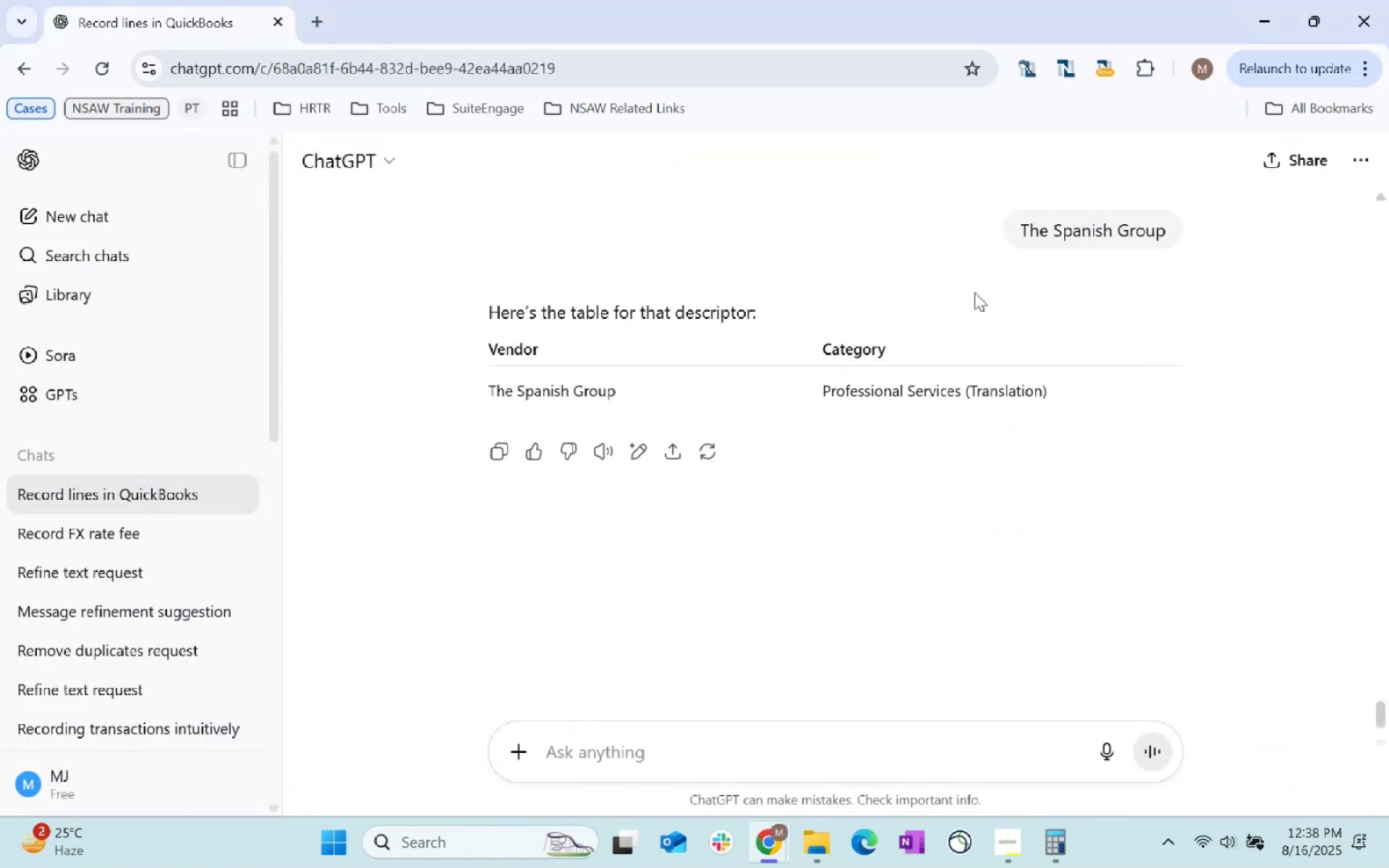 
key(Alt+Tab)
 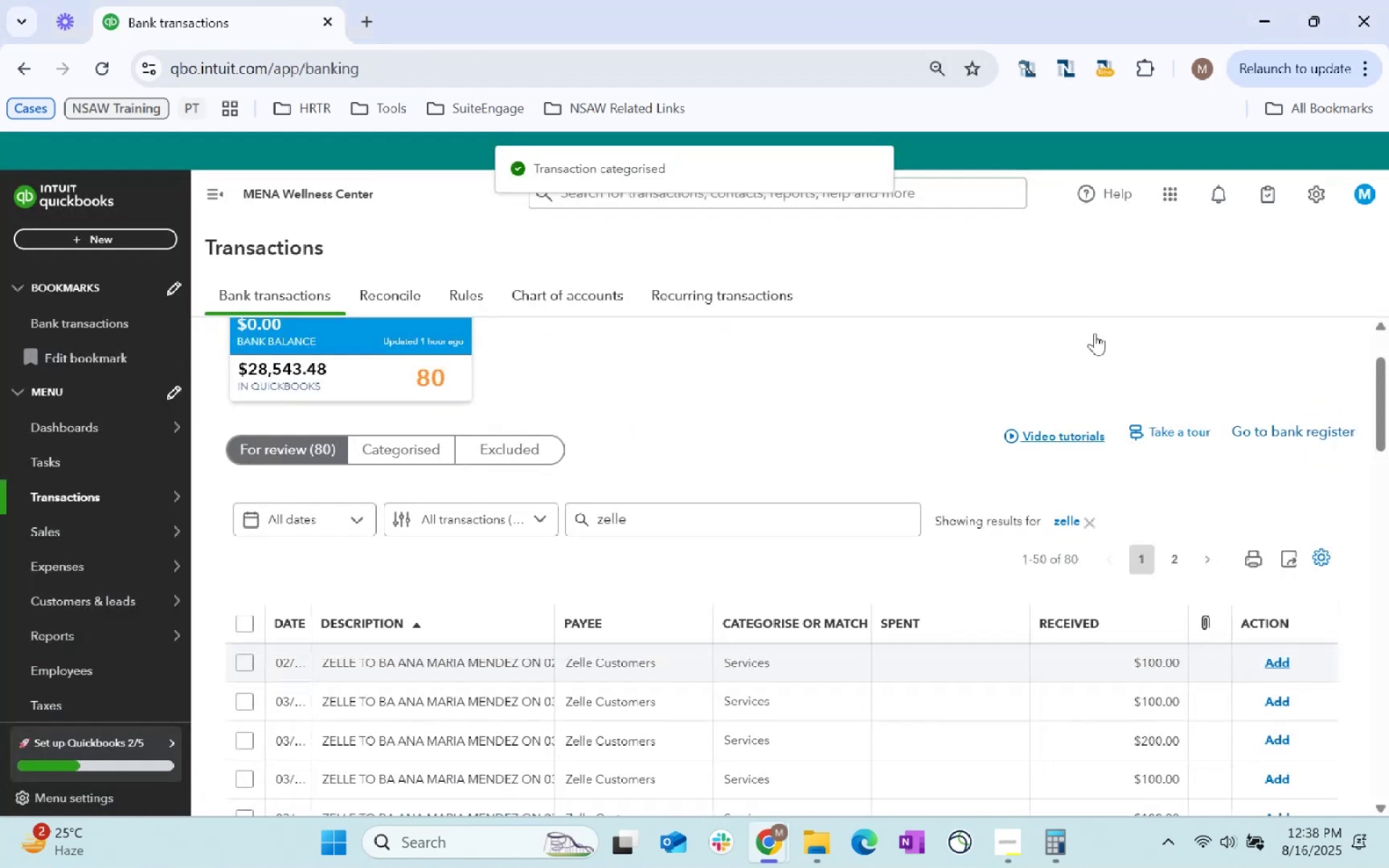 
key(Alt+Tab)
 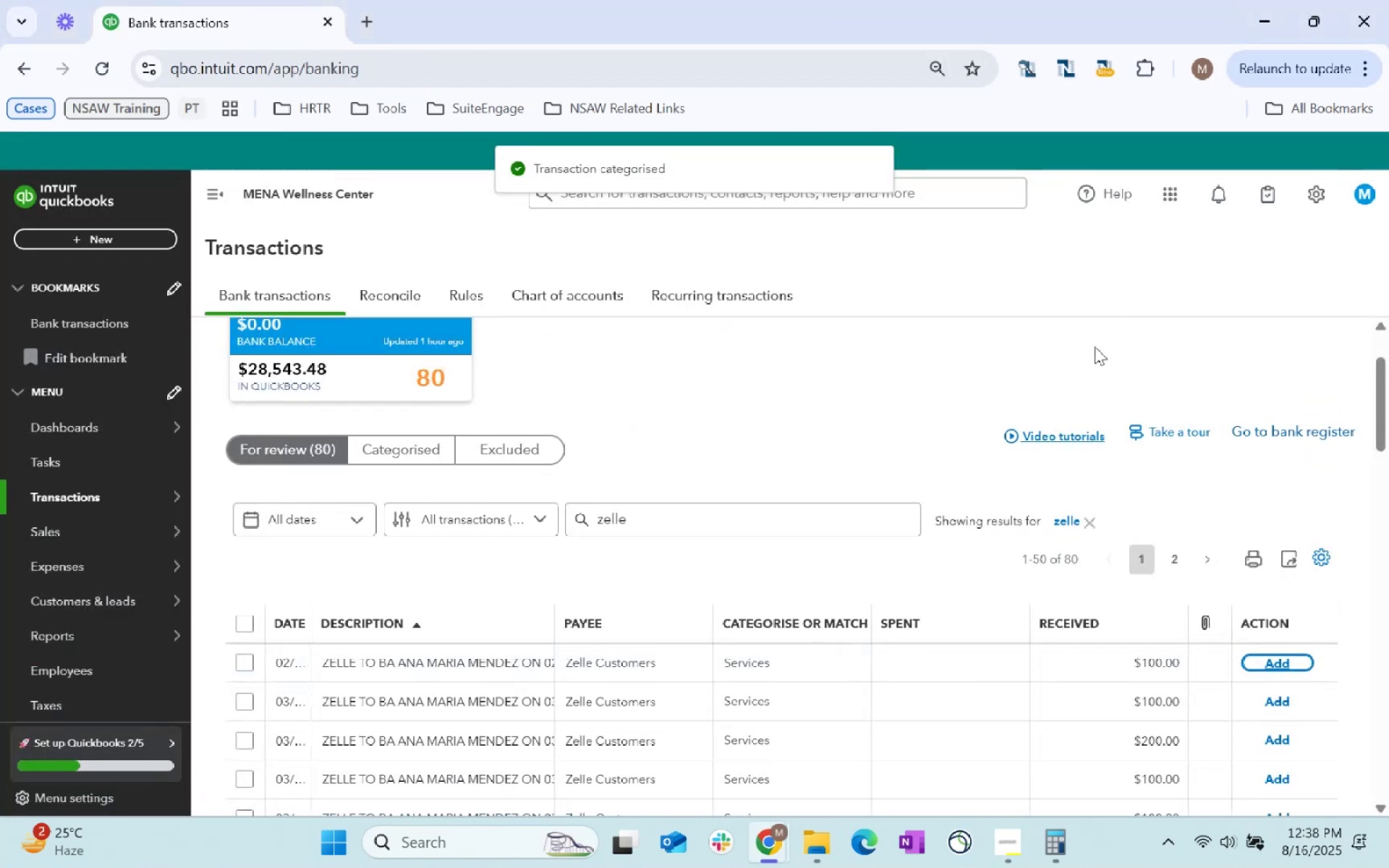 
key(Alt+Tab)
 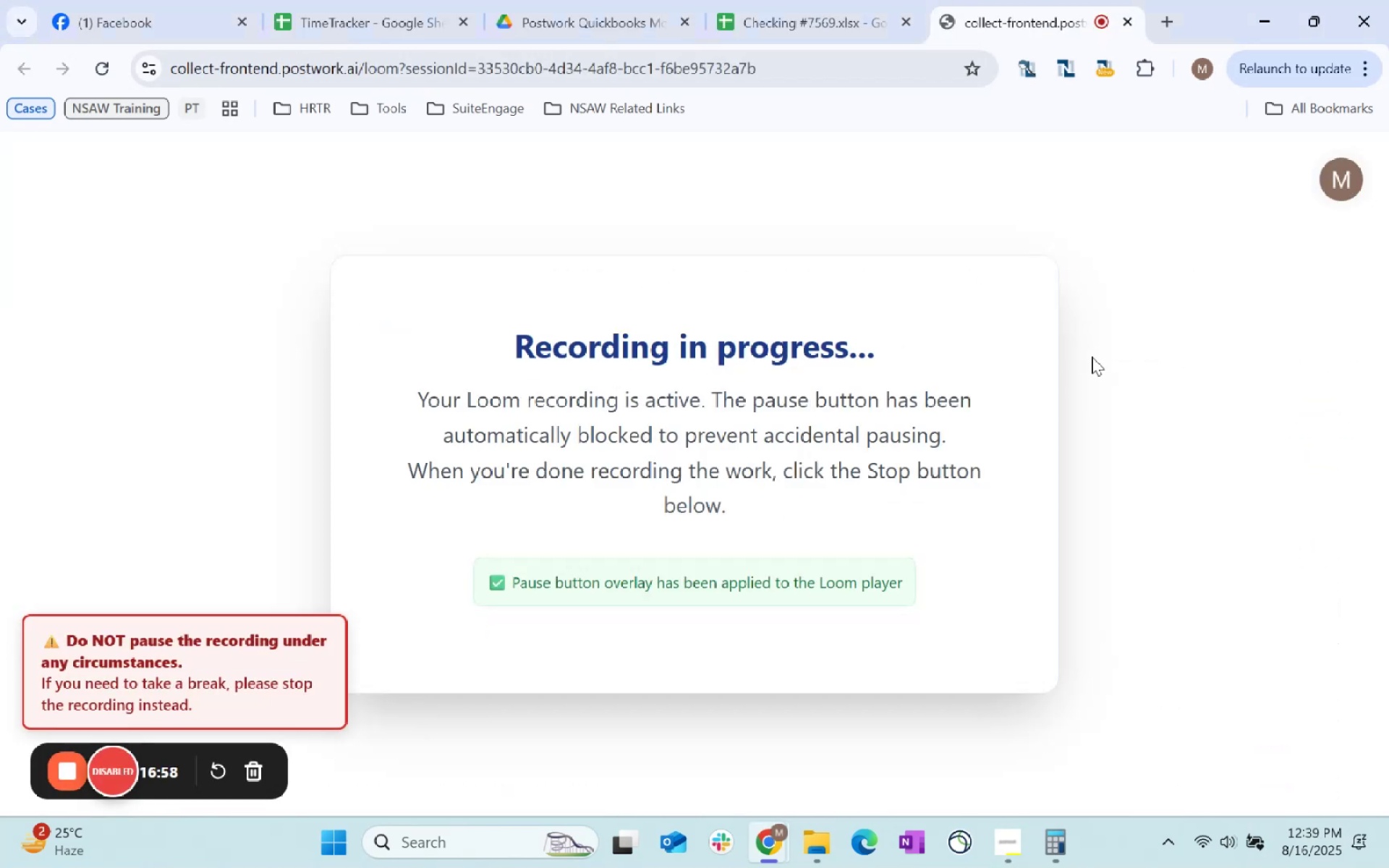 
key(Alt+AltLeft)
 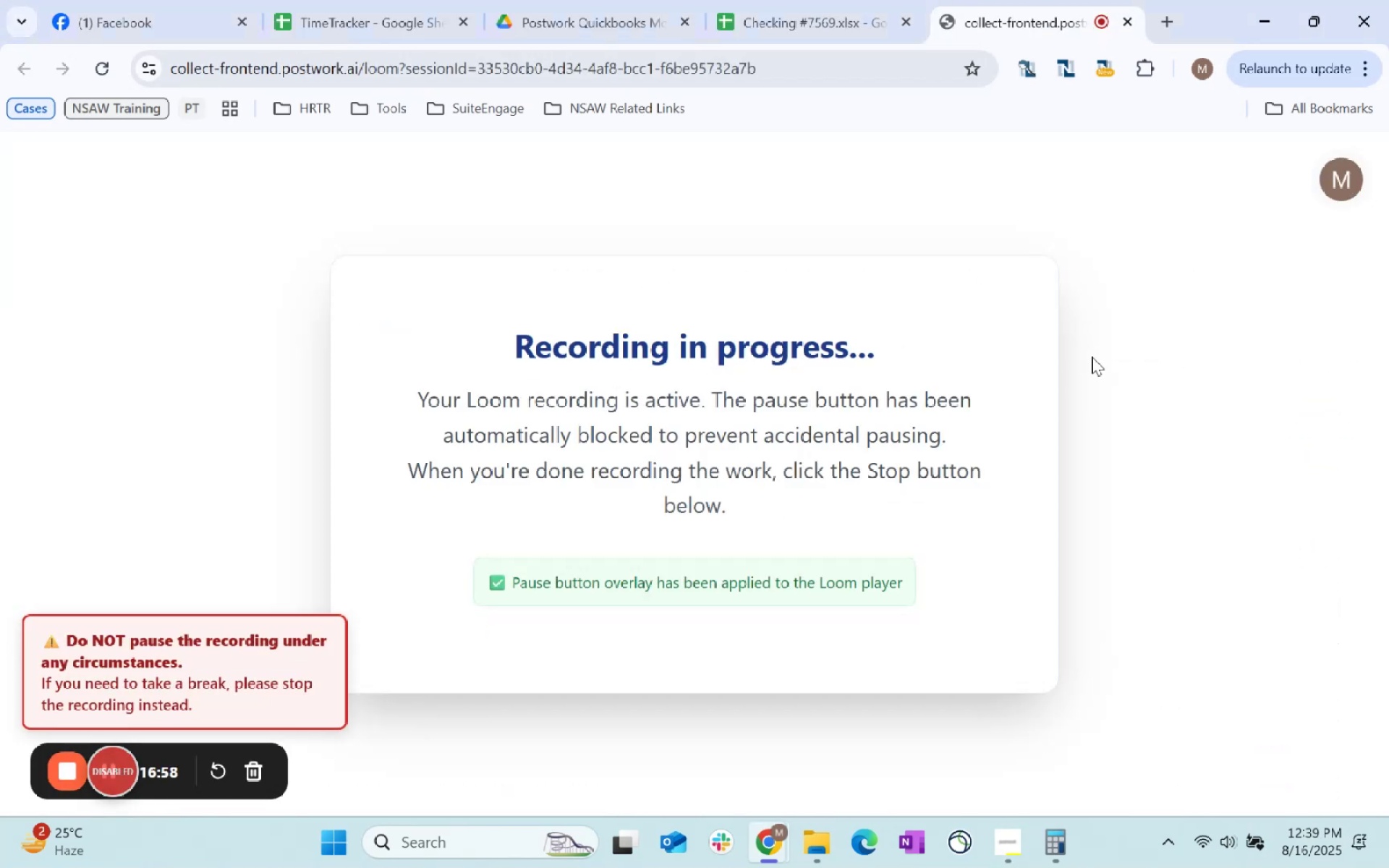 
key(Alt+Tab)
 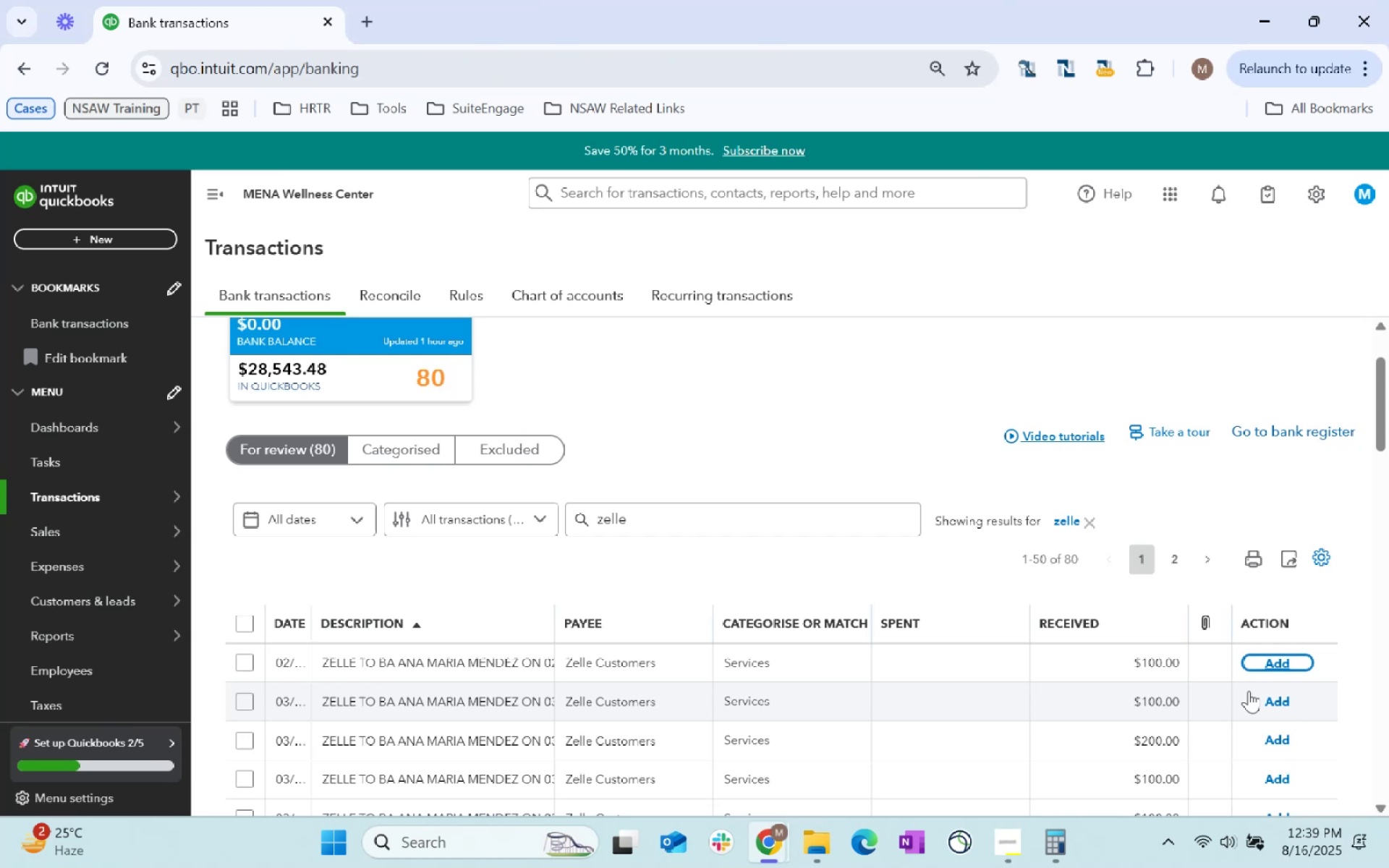 
left_click([1283, 670])
 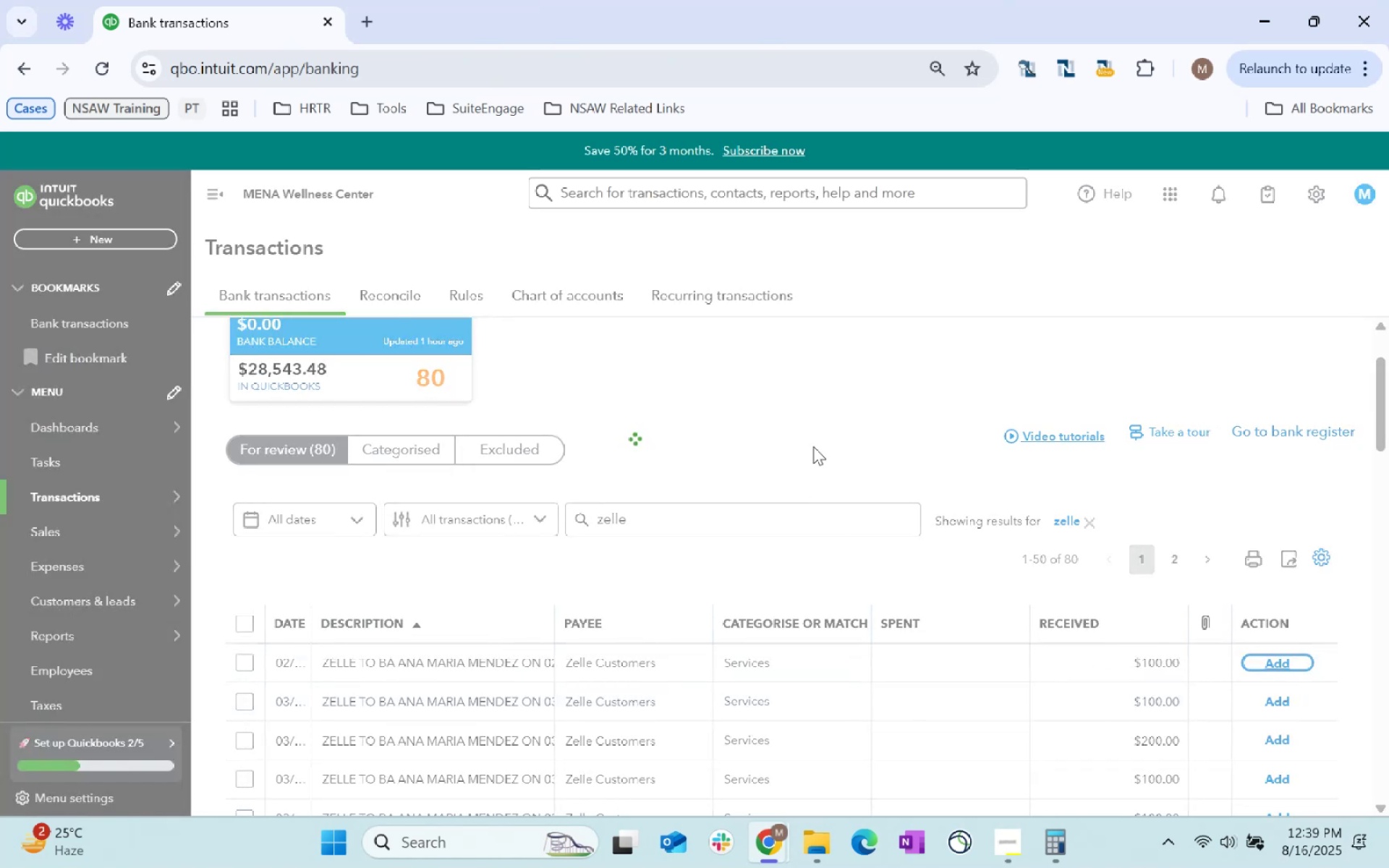 
scroll: coordinate [818, 446], scroll_direction: down, amount: 1.0
 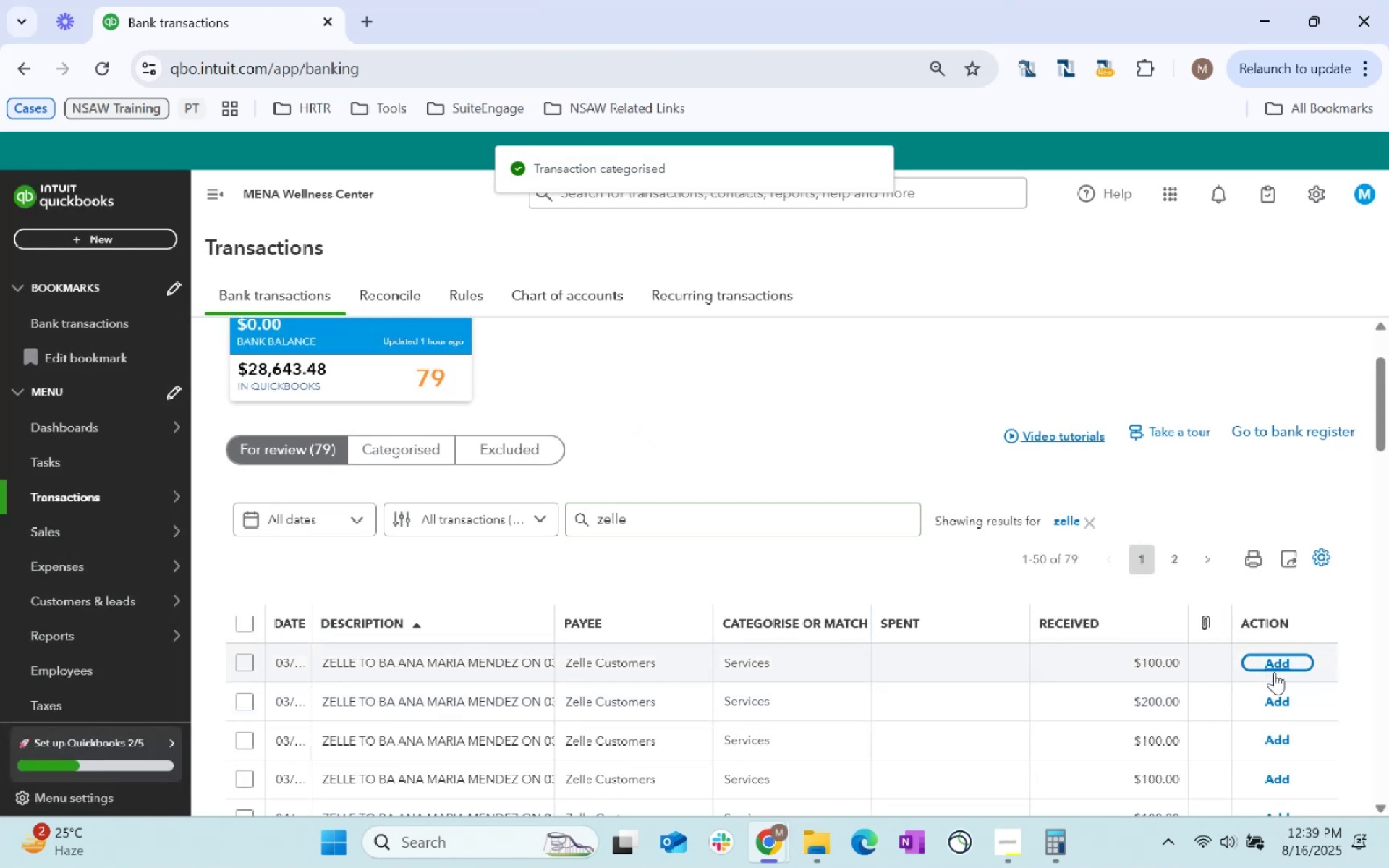 
left_click([1278, 671])
 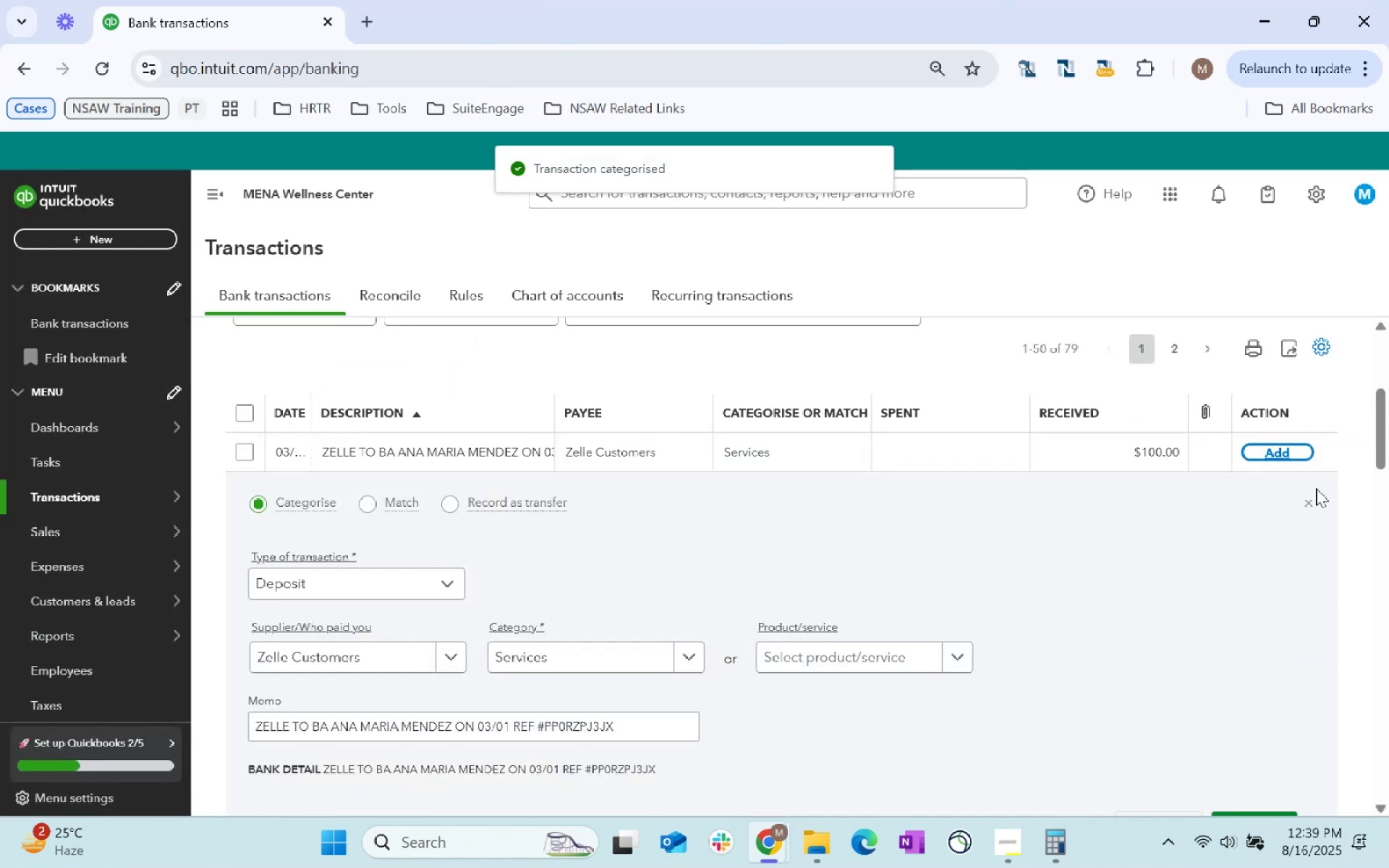 
left_click([1271, 450])
 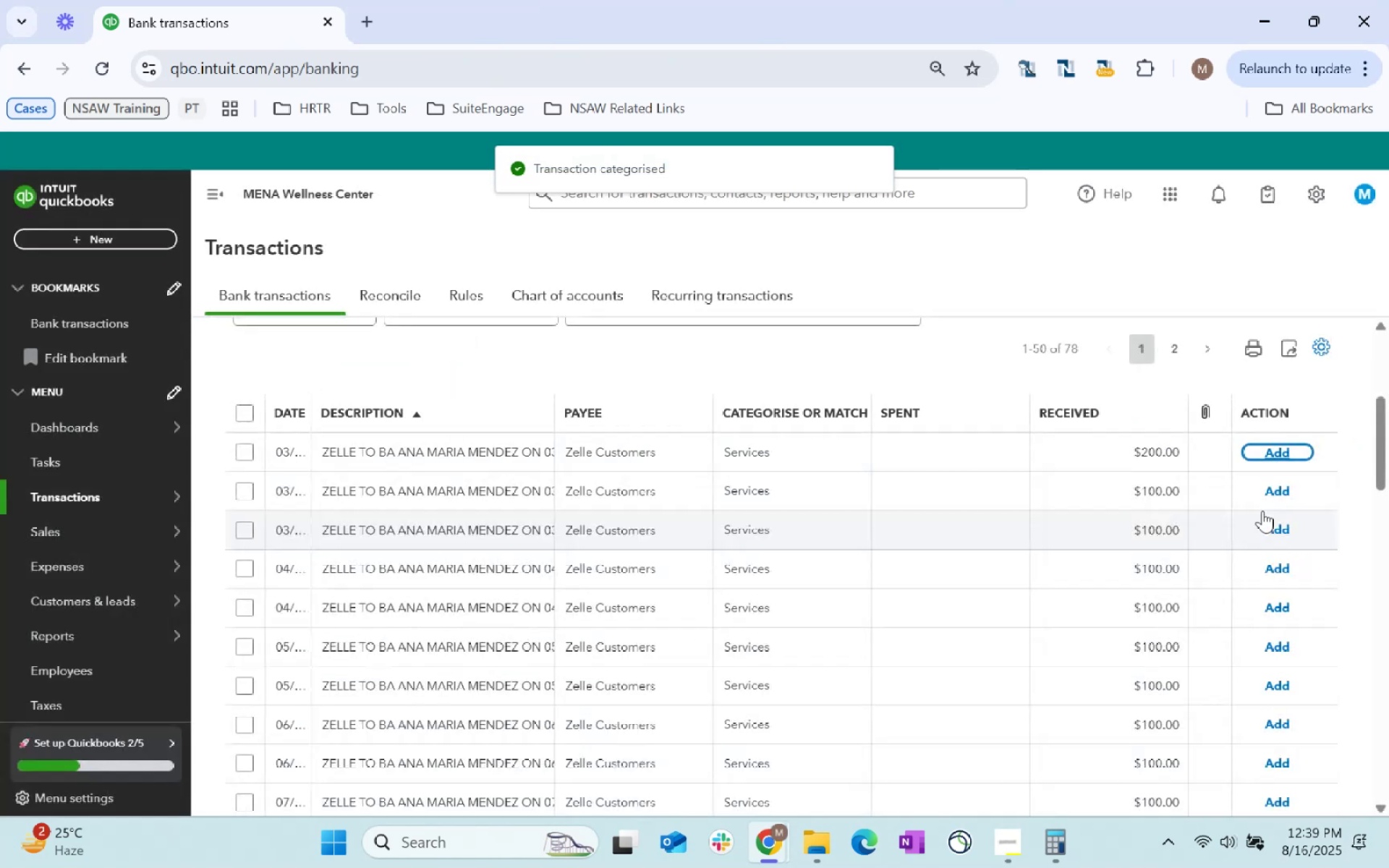 
left_click([1284, 453])
 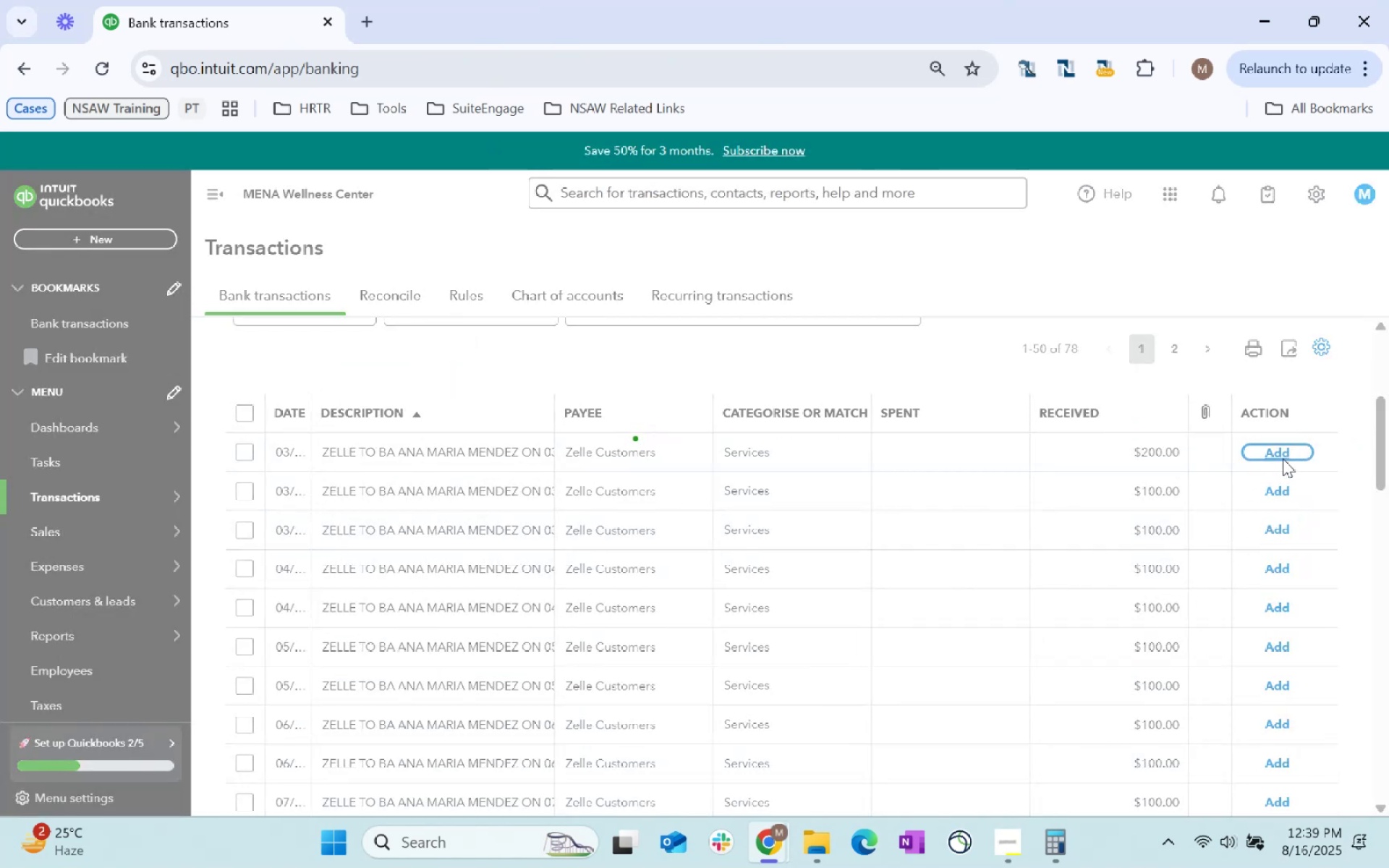 
left_click([1273, 456])
 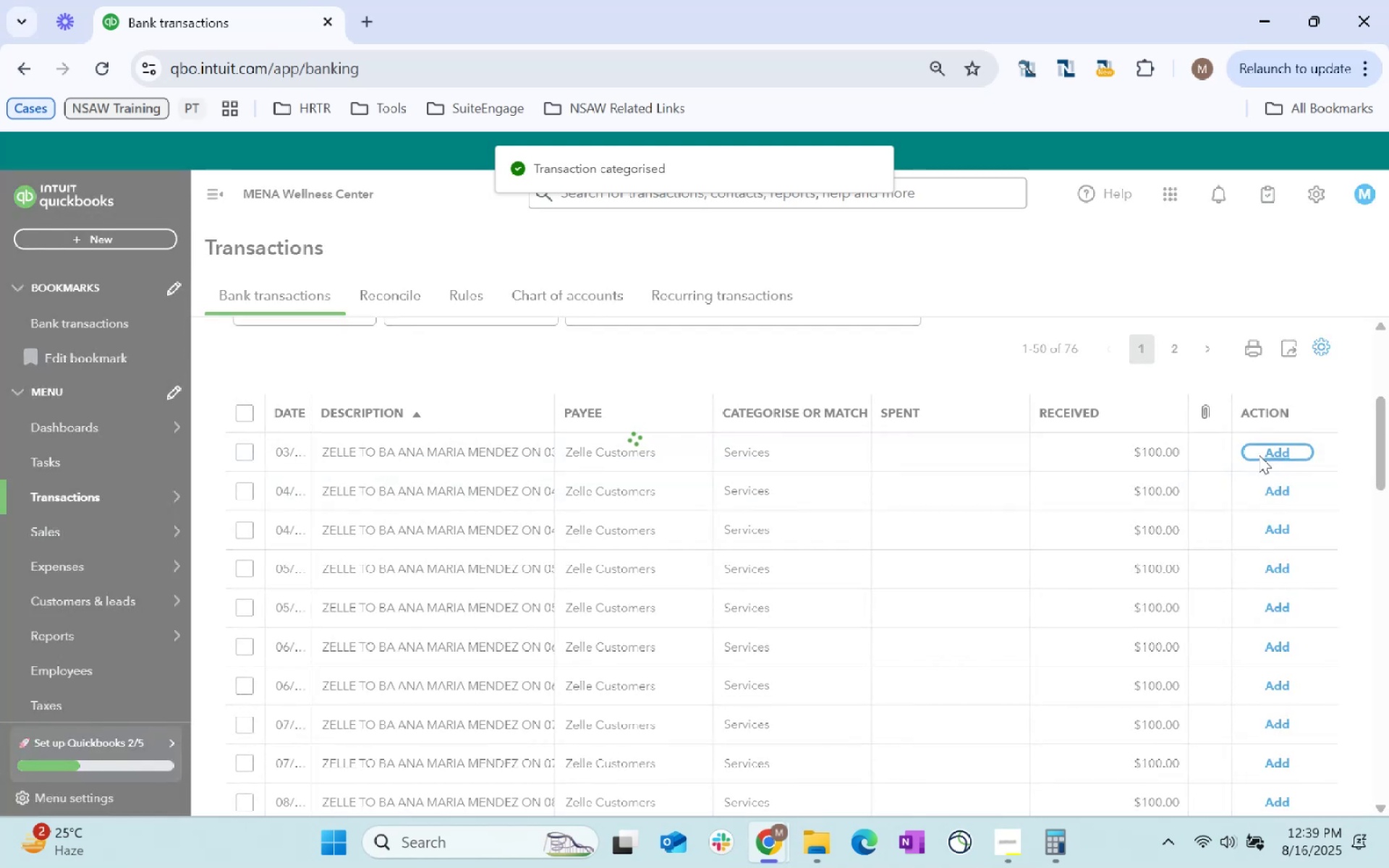 
left_click([1259, 455])
 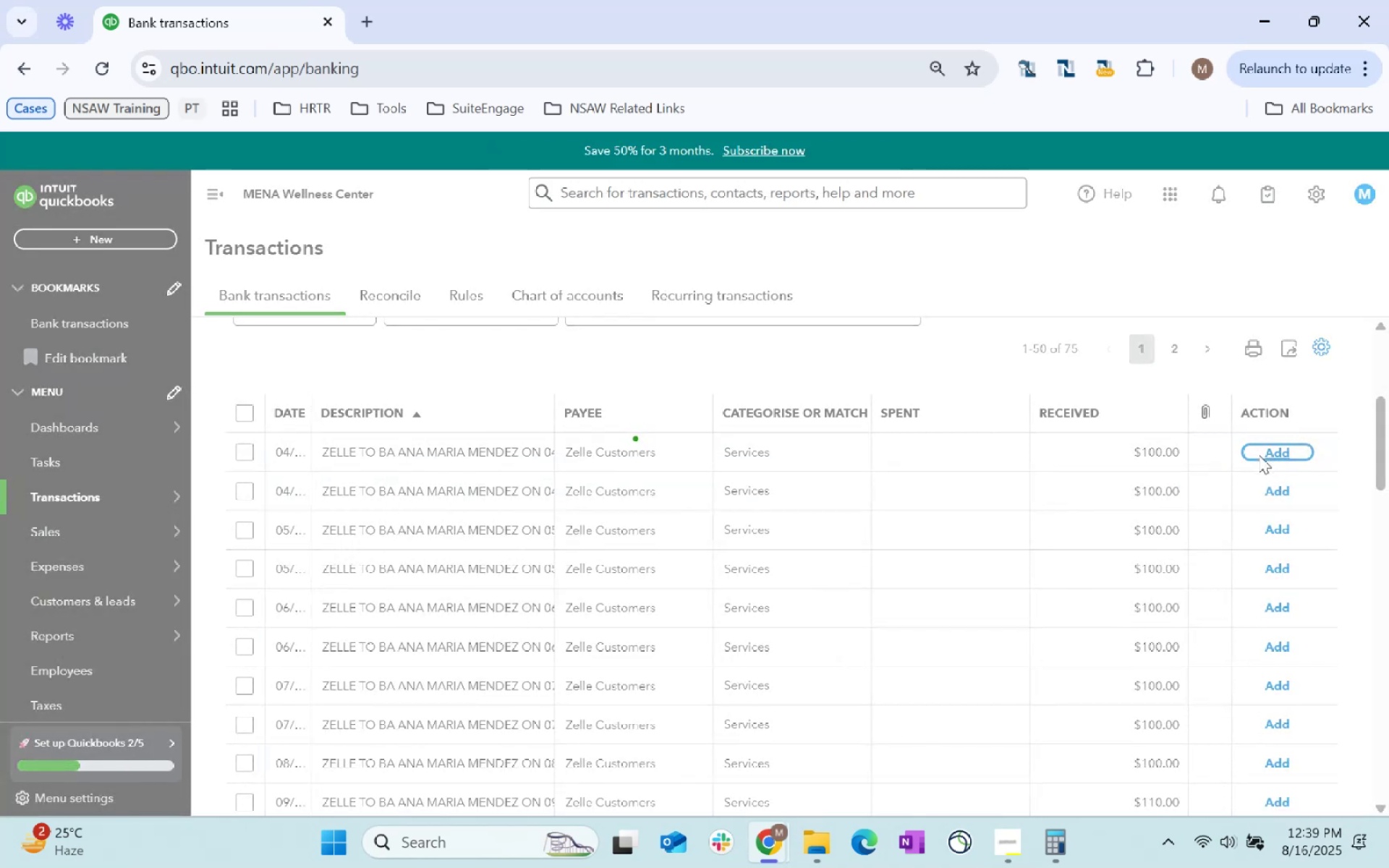 
left_click([1259, 455])
 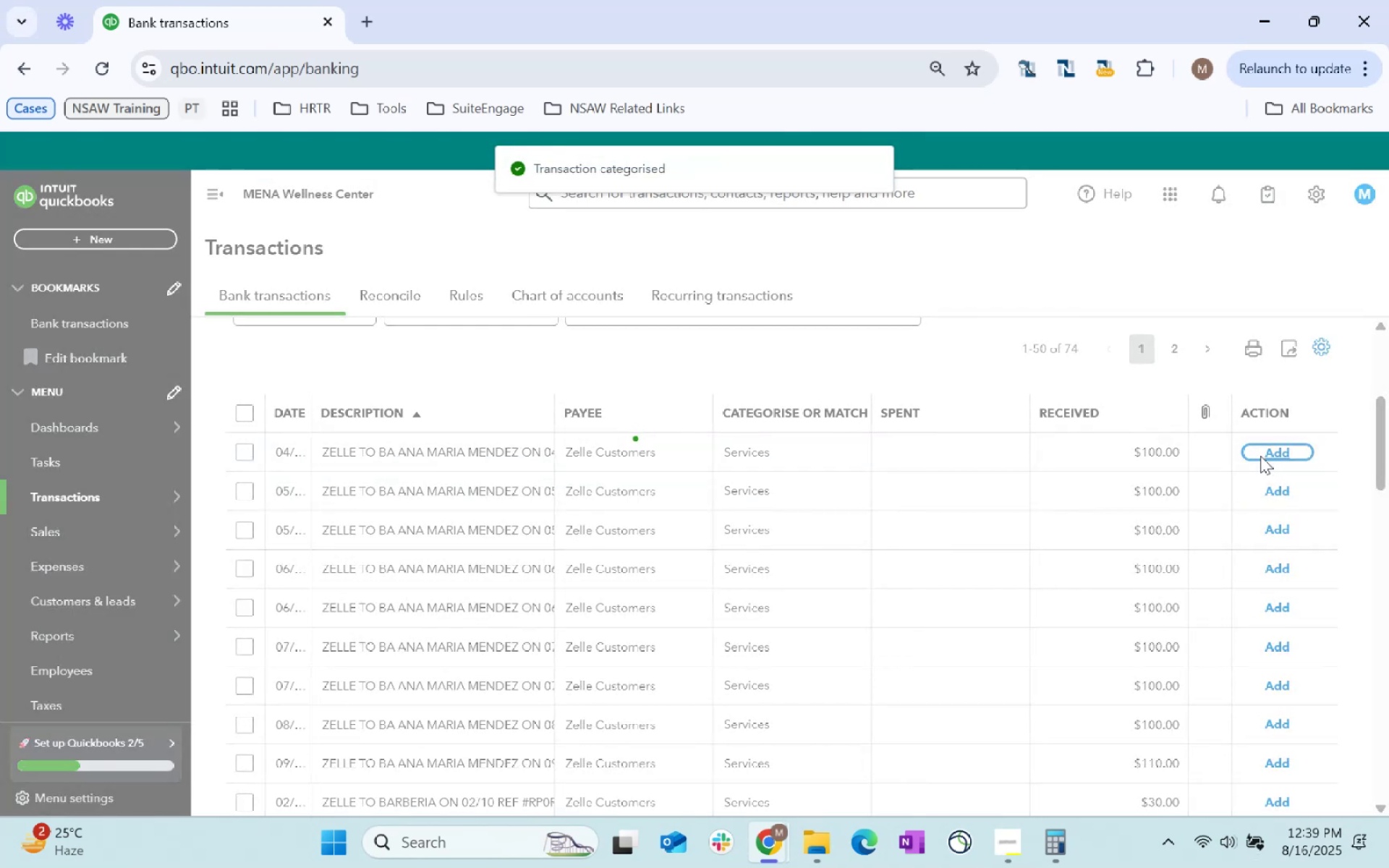 
left_click([1260, 456])
 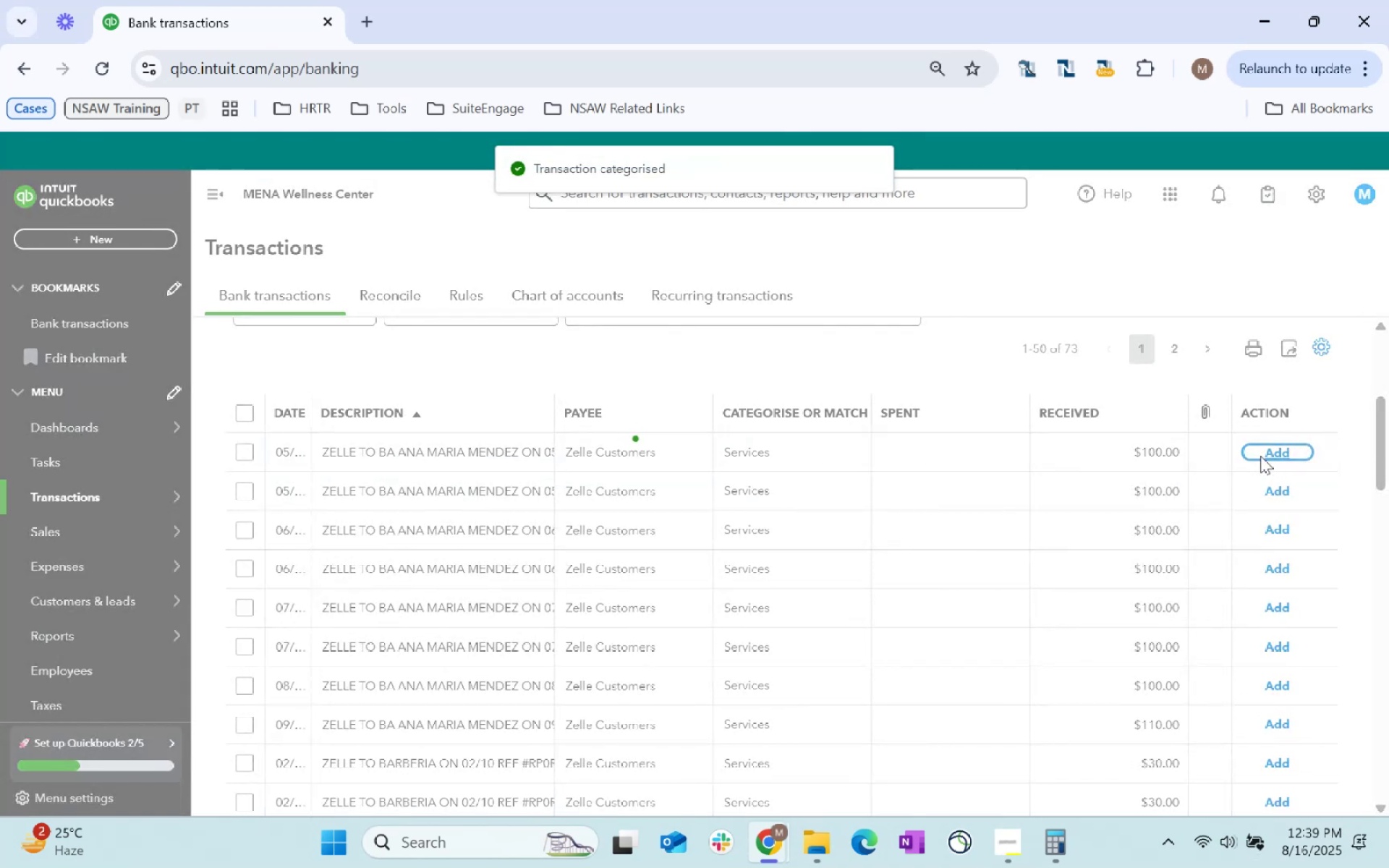 
left_click([1260, 456])
 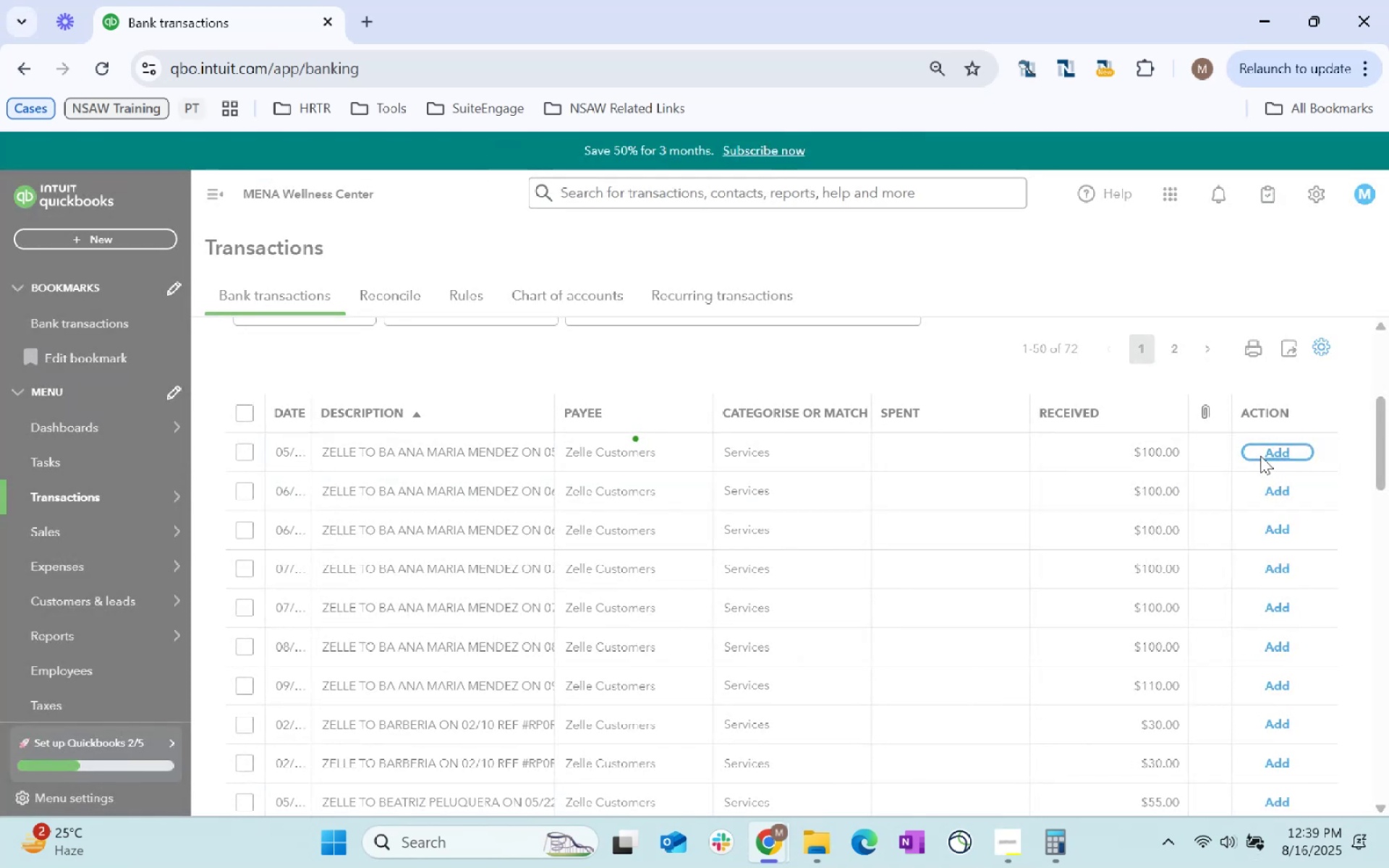 
left_click([1260, 456])
 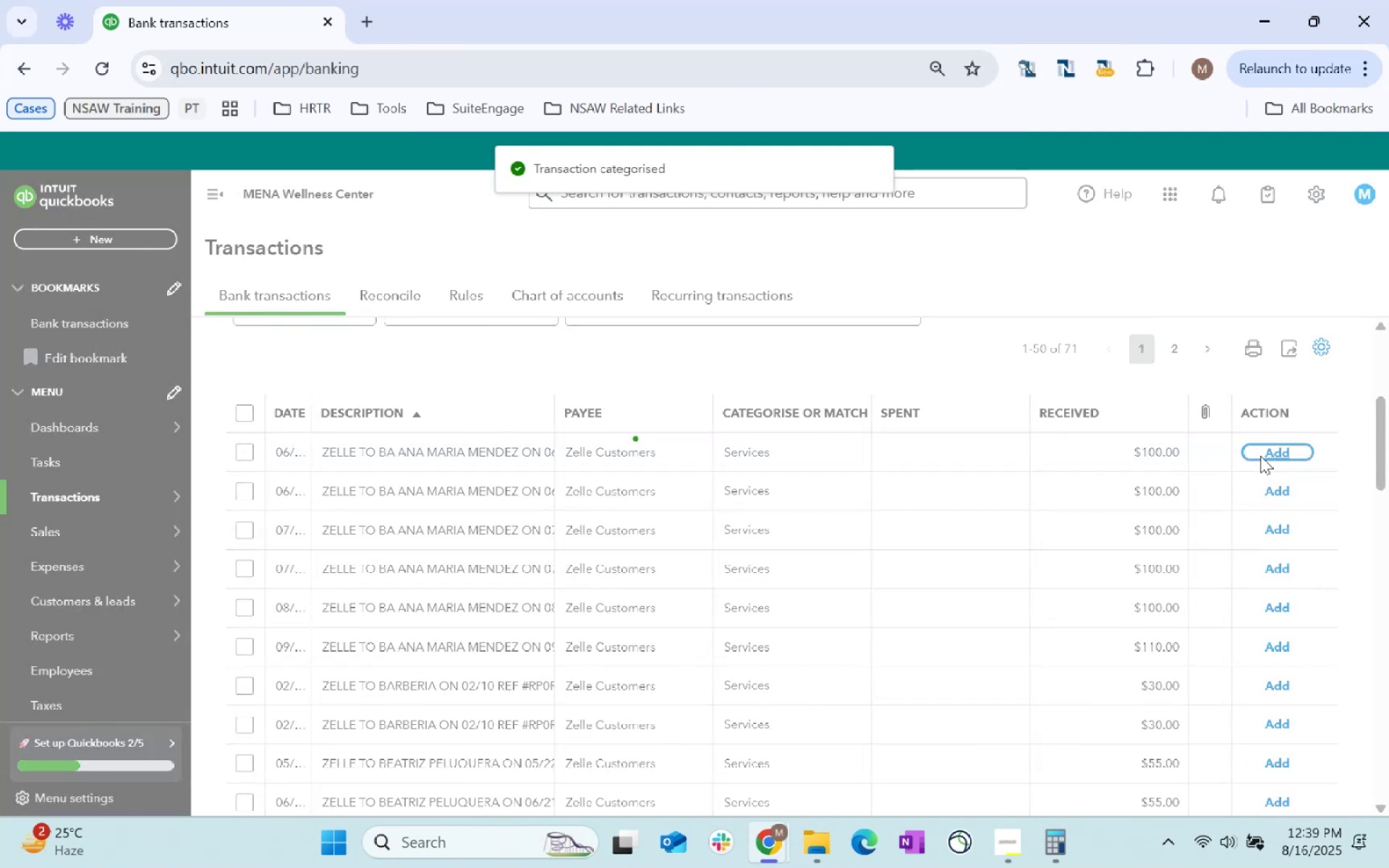 
left_click([1260, 456])
 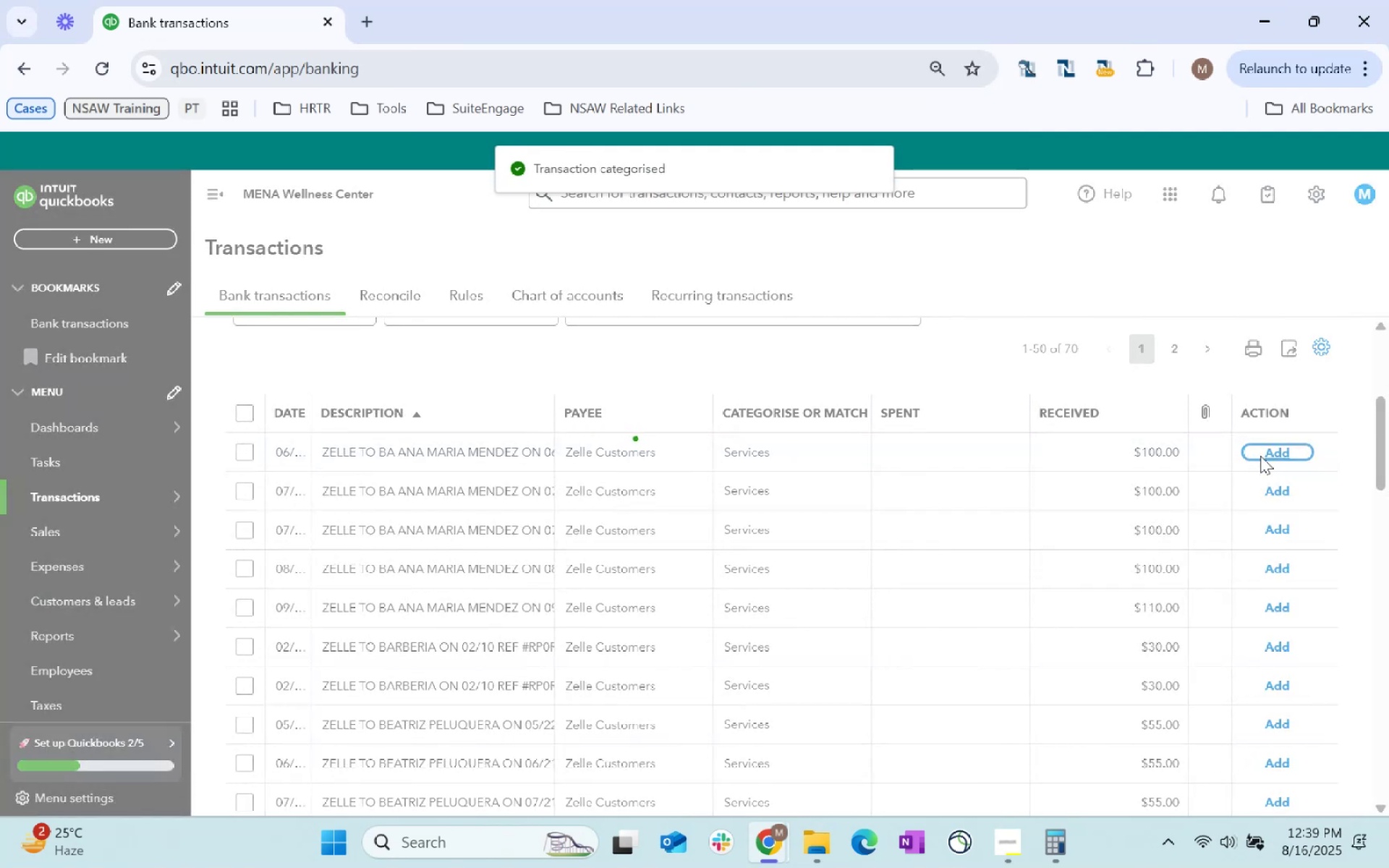 
left_click([1260, 456])
 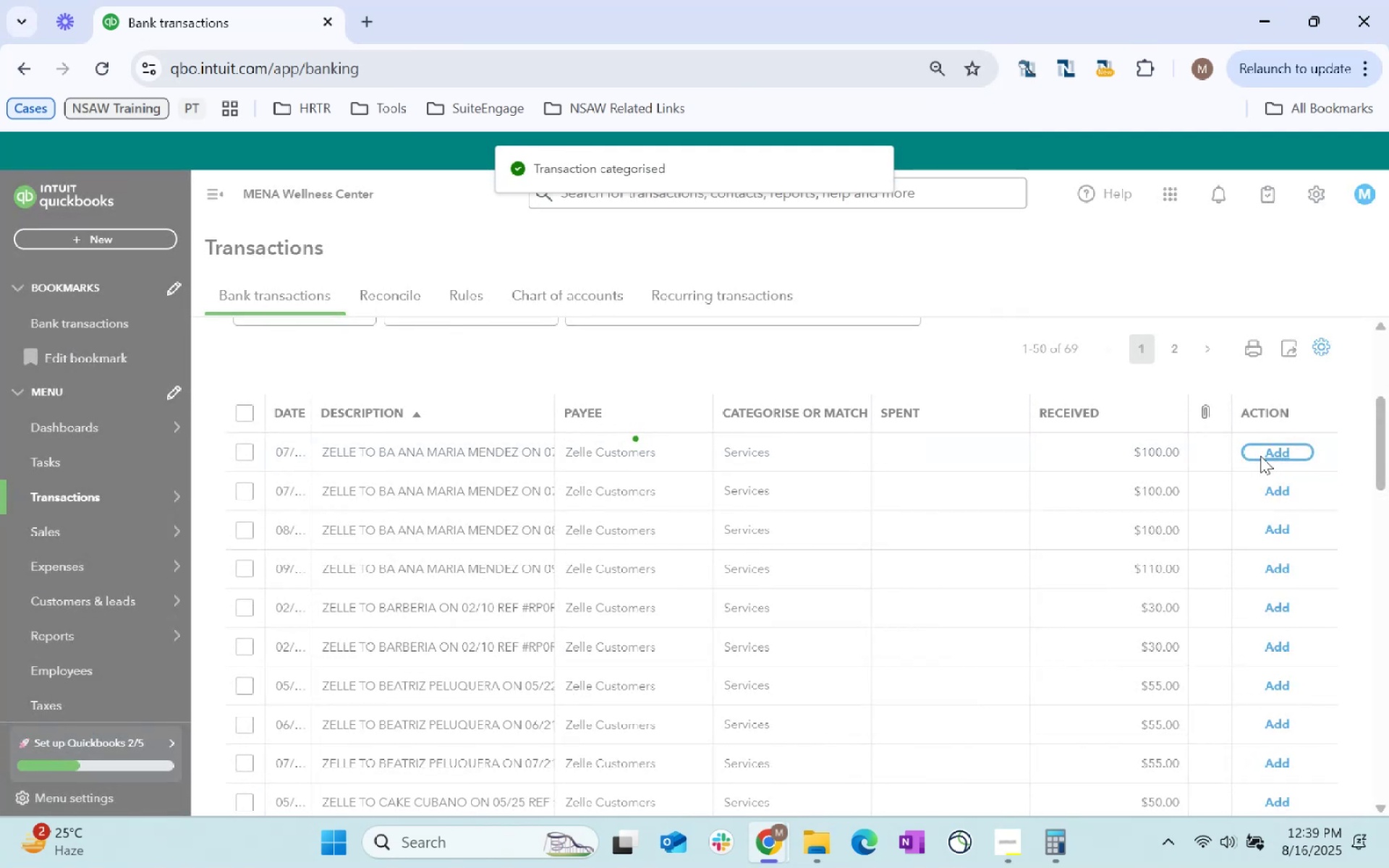 
left_click([1260, 456])
 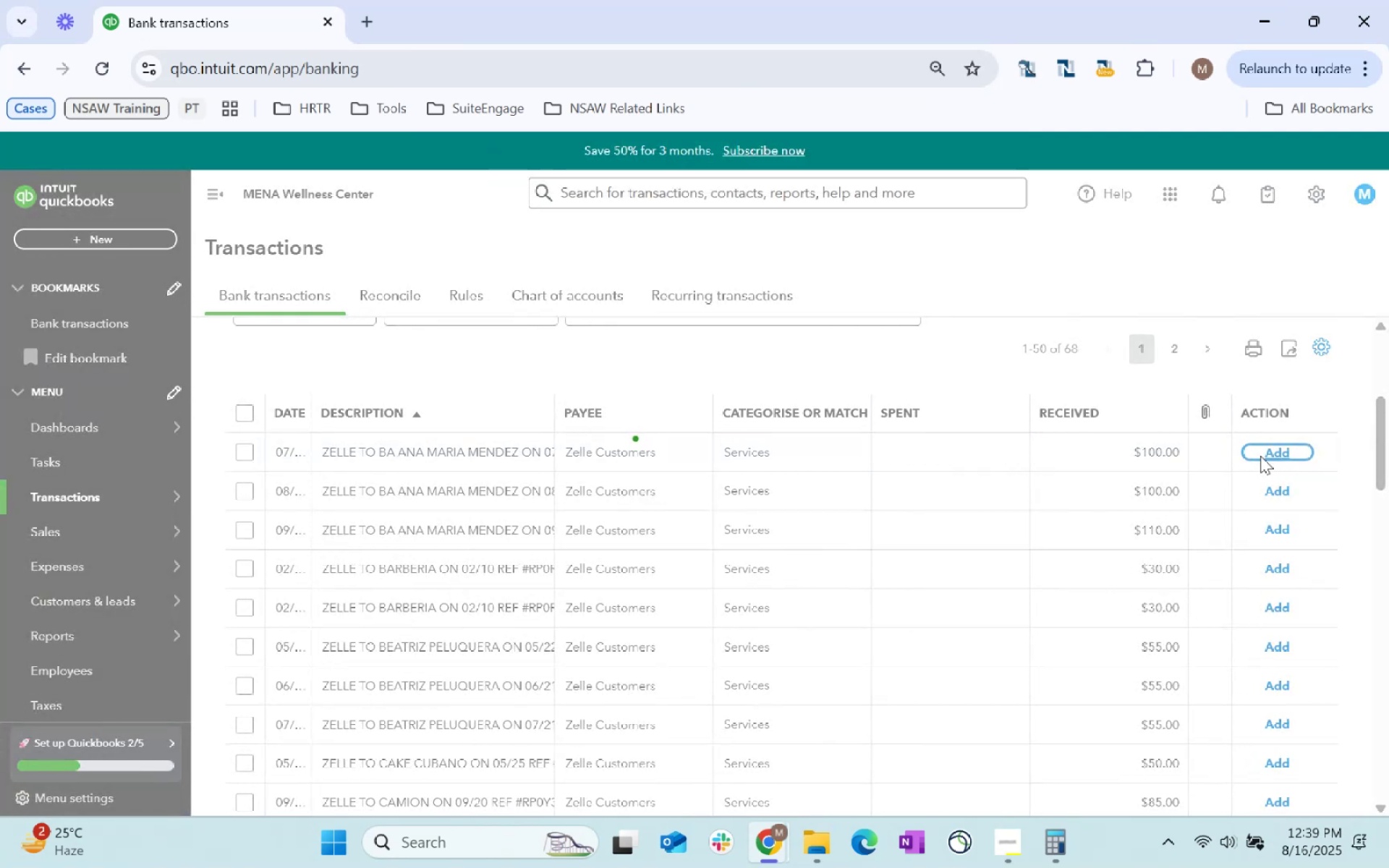 
left_click([1260, 456])
 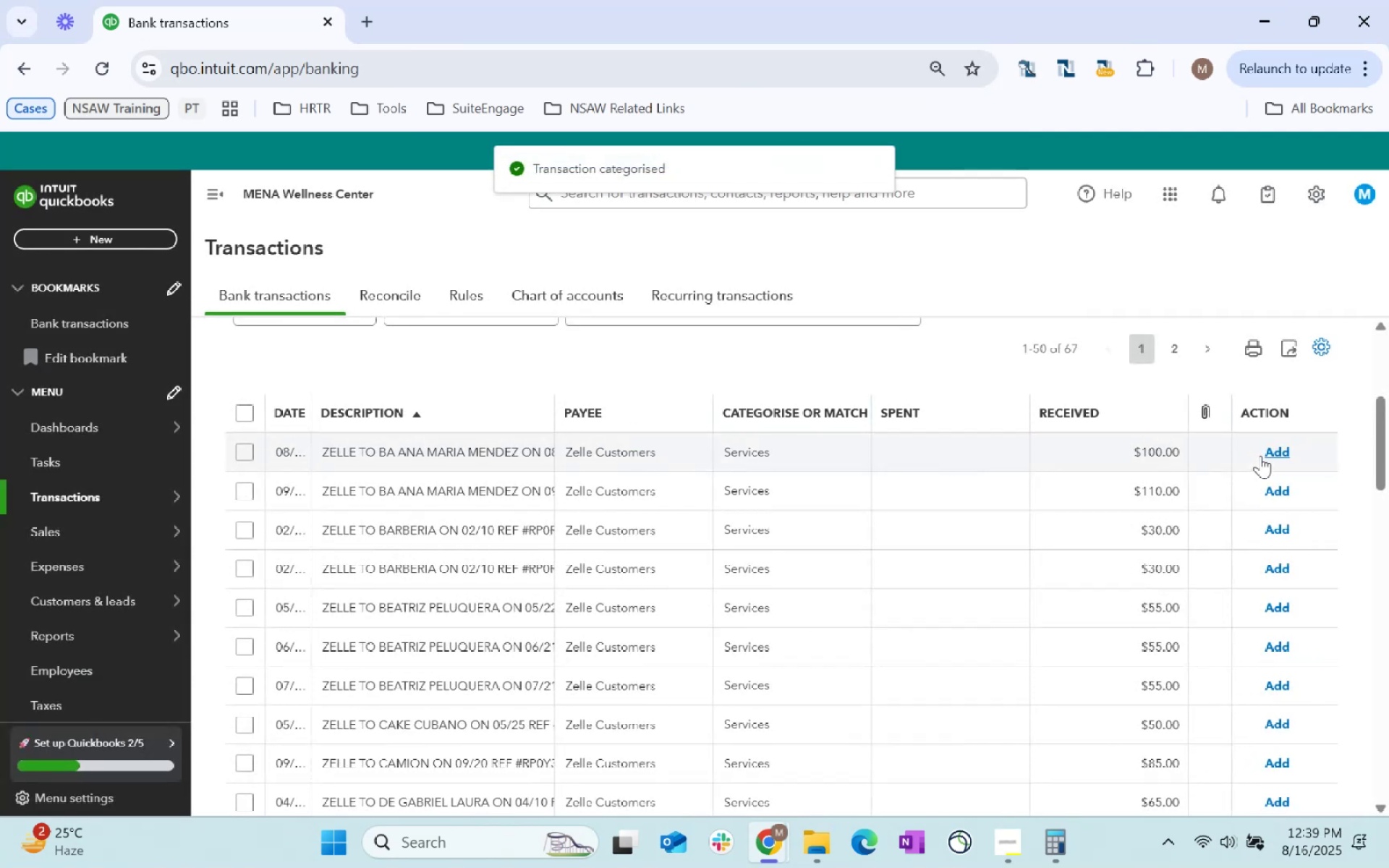 
left_click([1260, 456])
 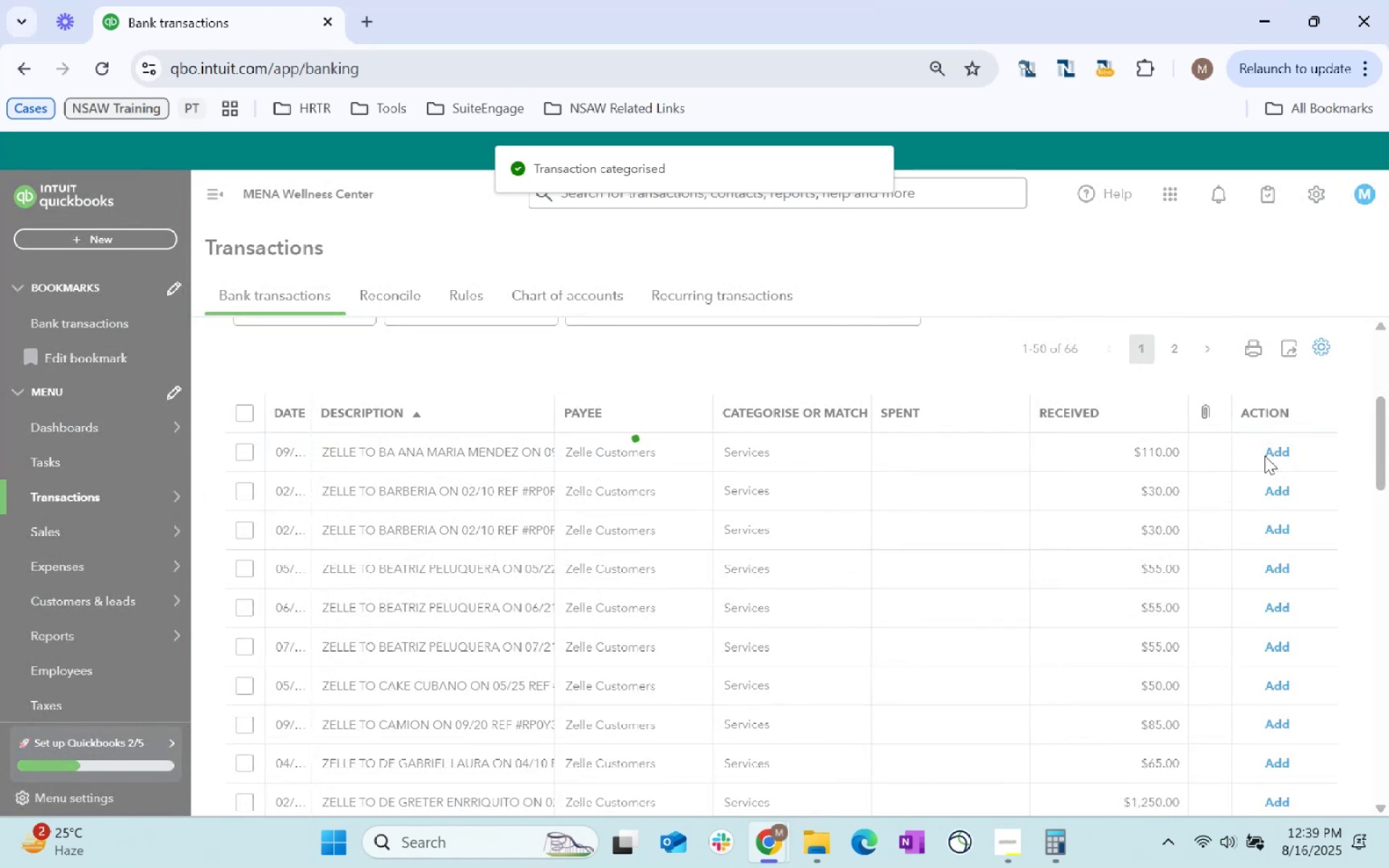 
left_click([1265, 456])
 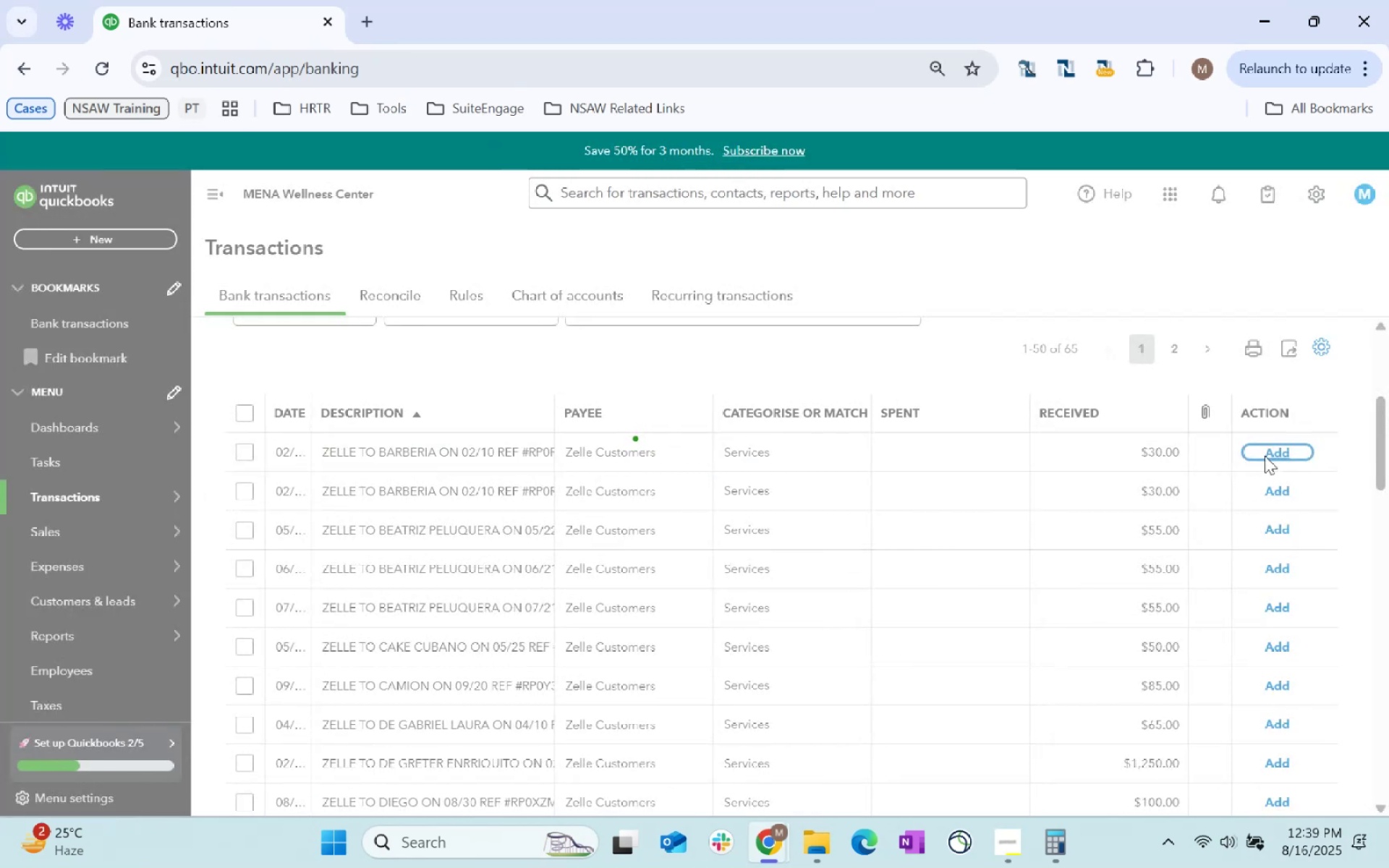 
left_click([1265, 456])
 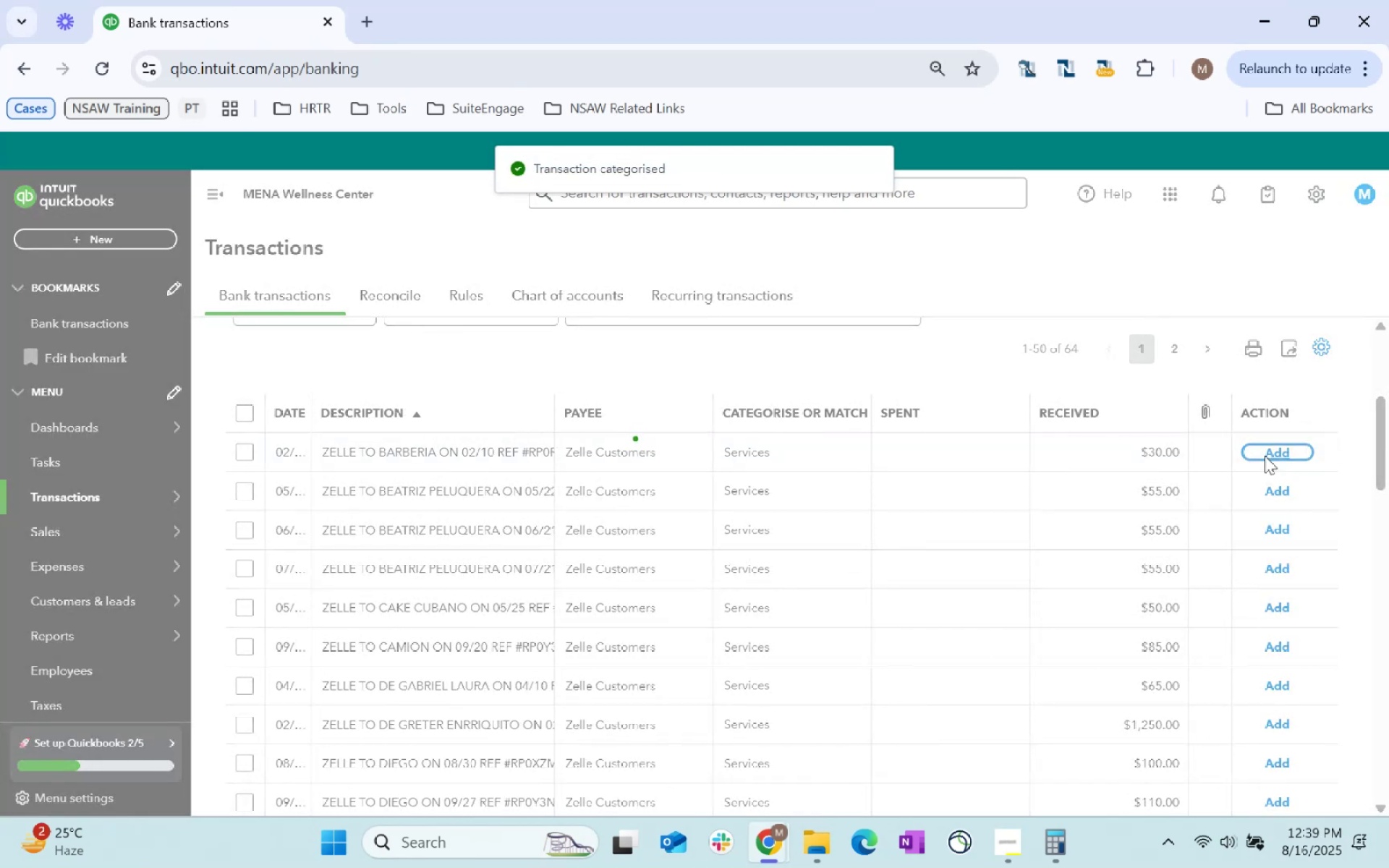 
left_click([1265, 456])
 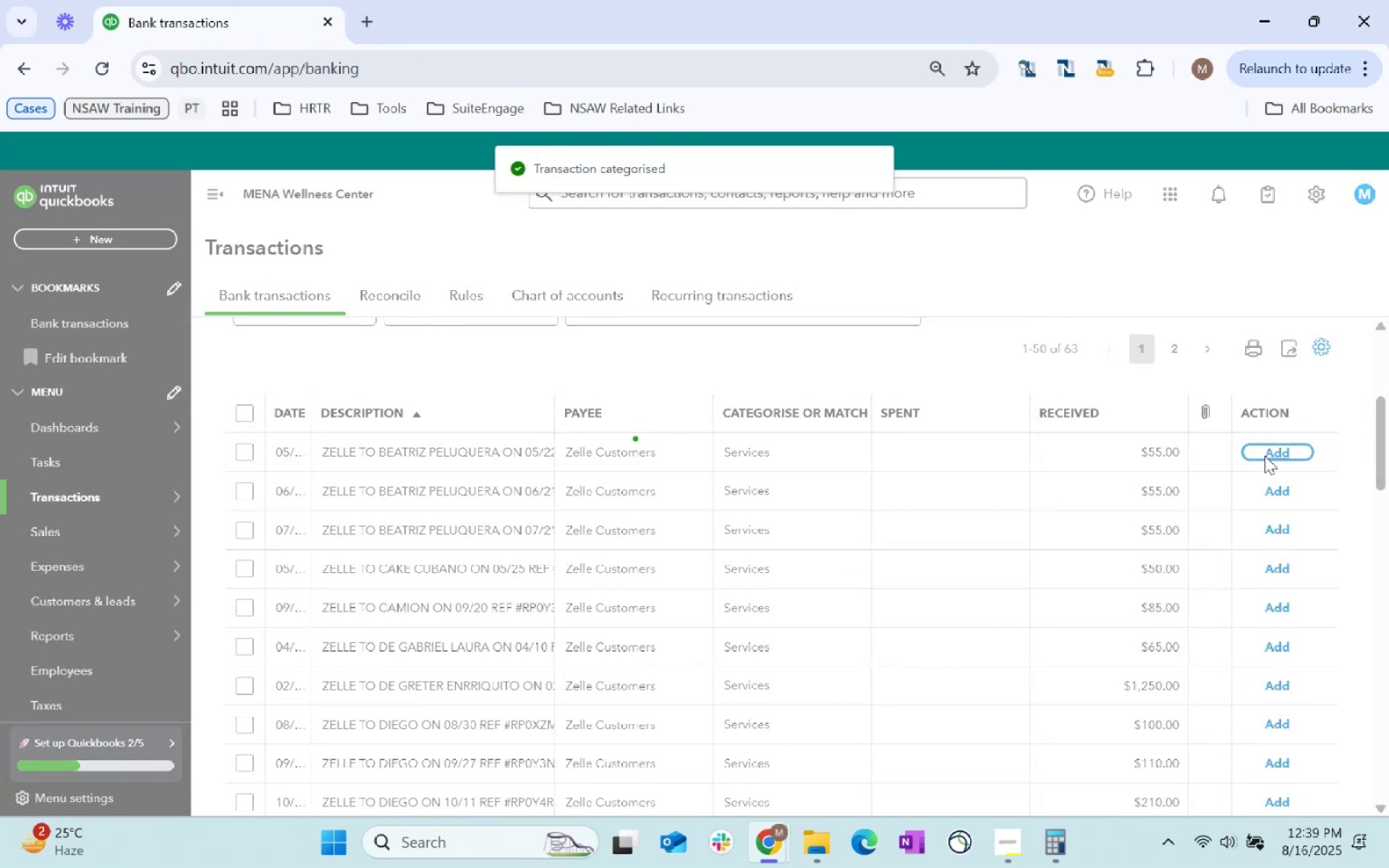 
left_click([1265, 456])
 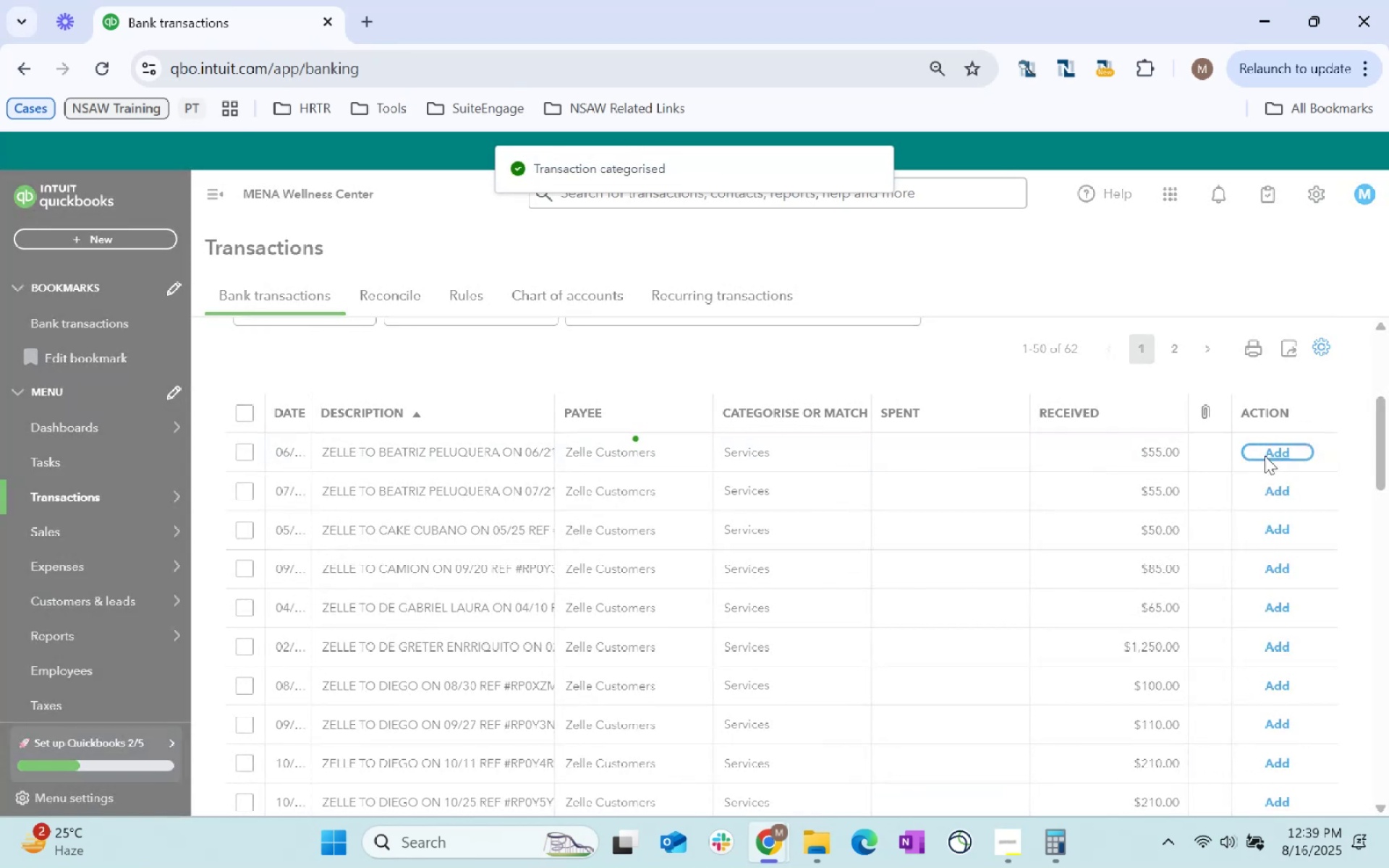 
left_click([1265, 456])
 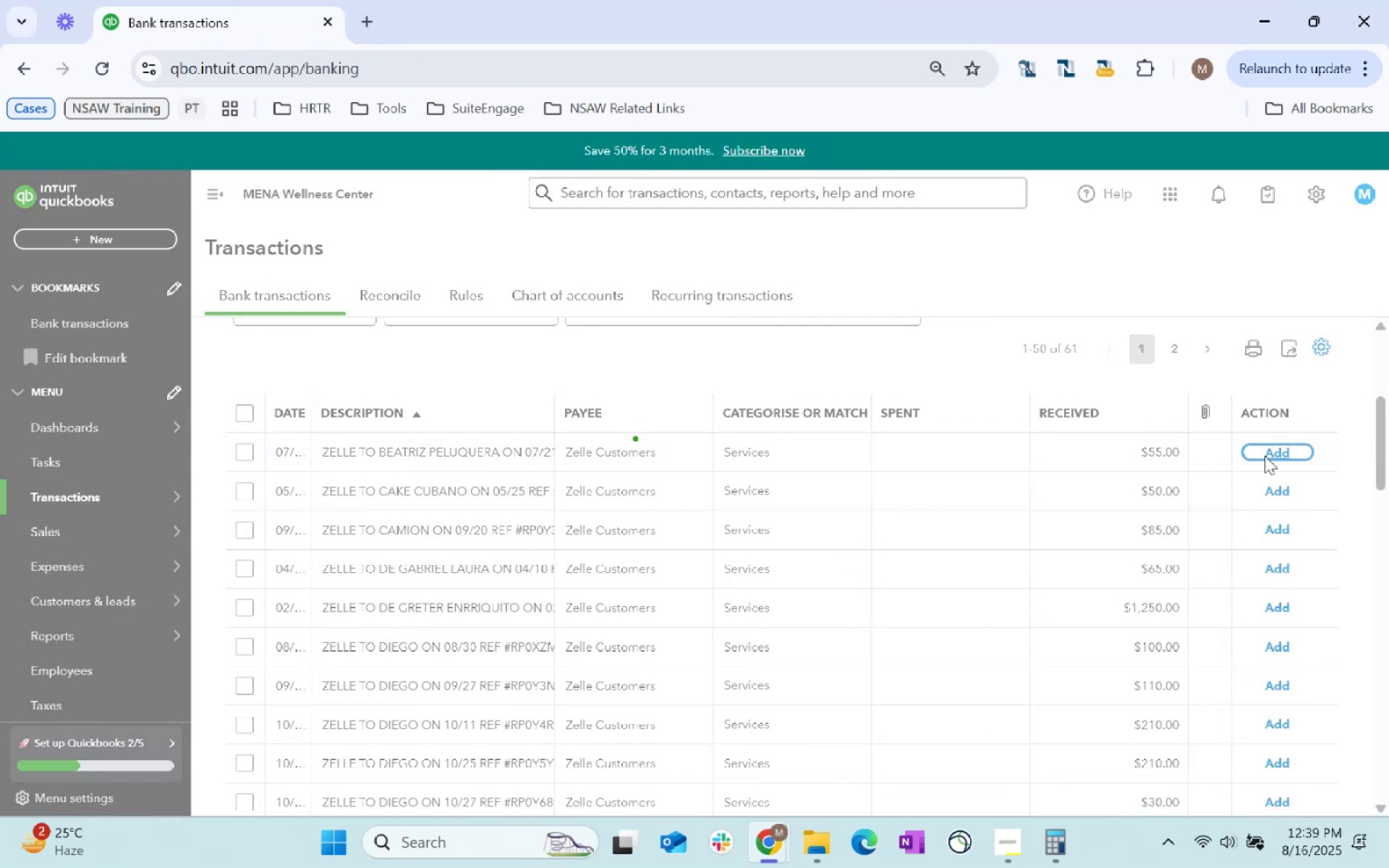 
left_click([1265, 456])
 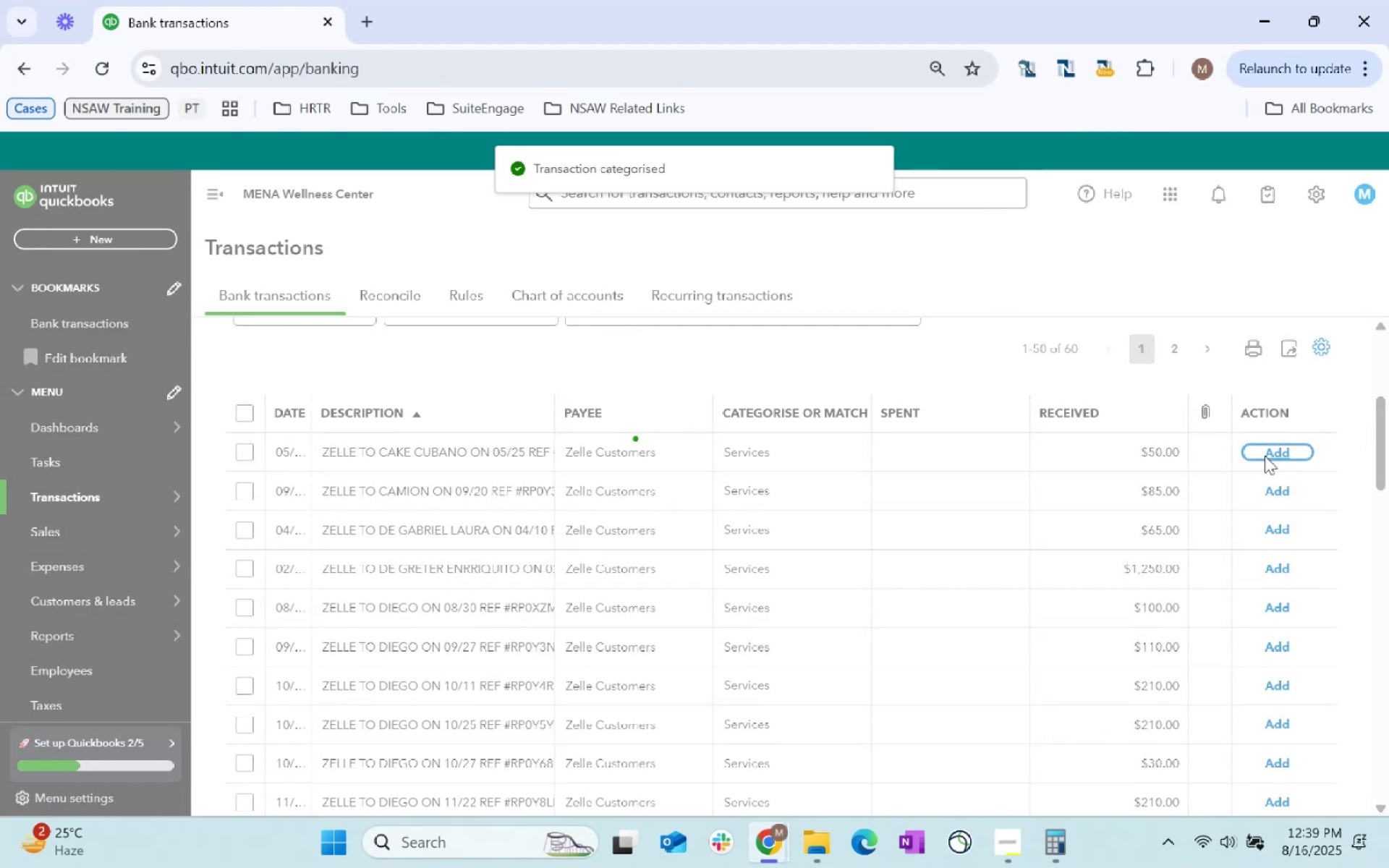 
left_click([1265, 456])
 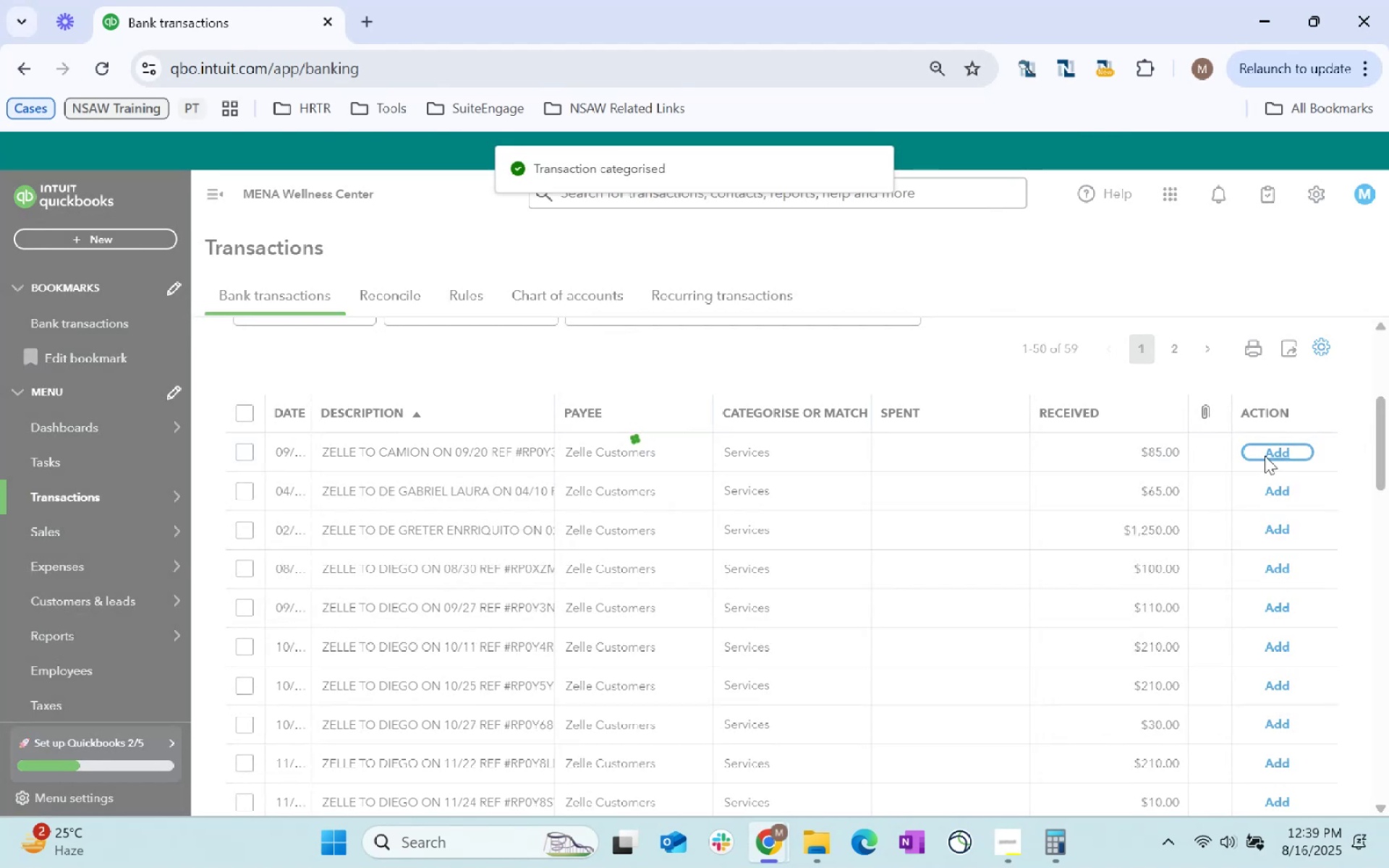 
left_click([1265, 456])
 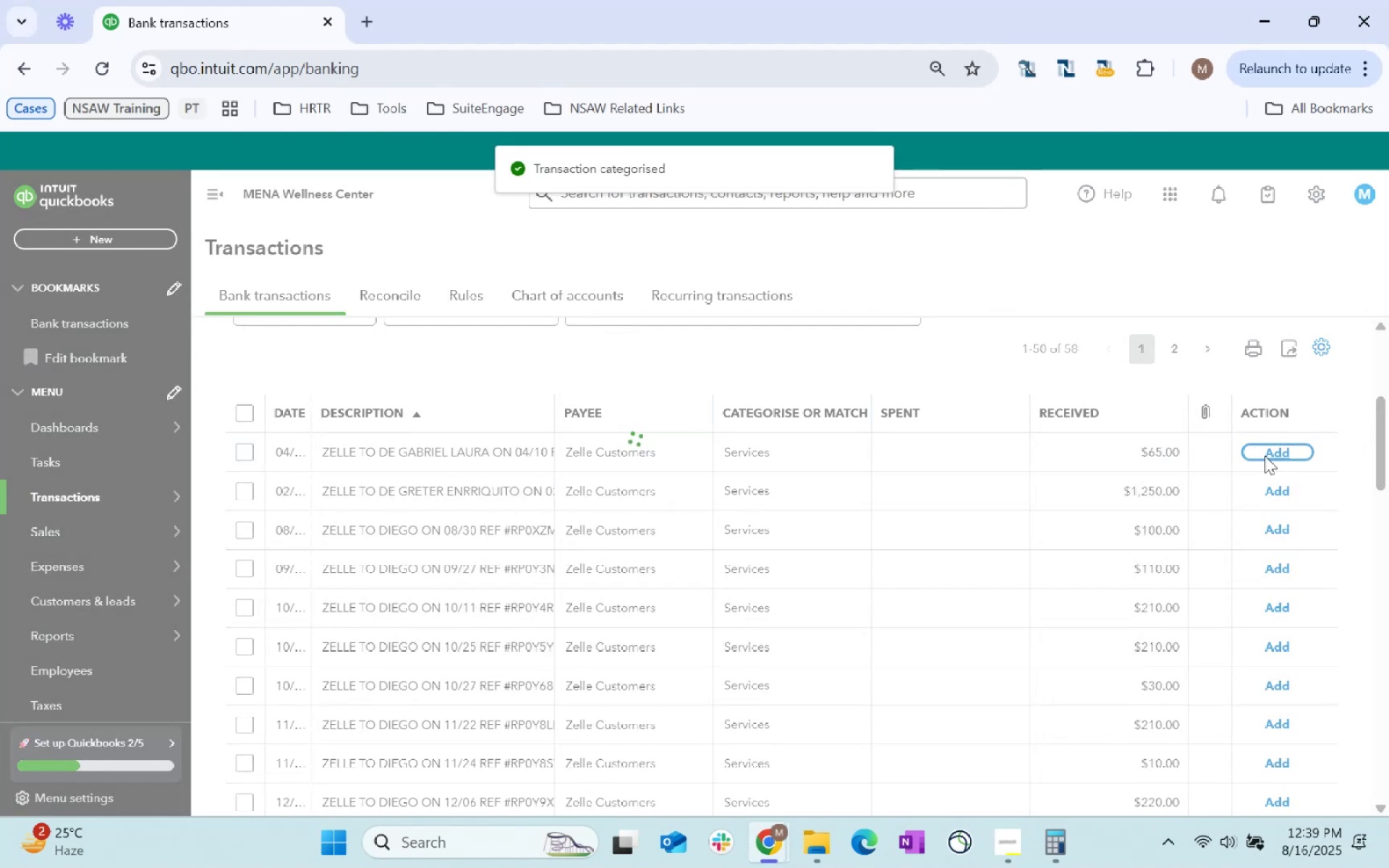 
left_click([1265, 456])
 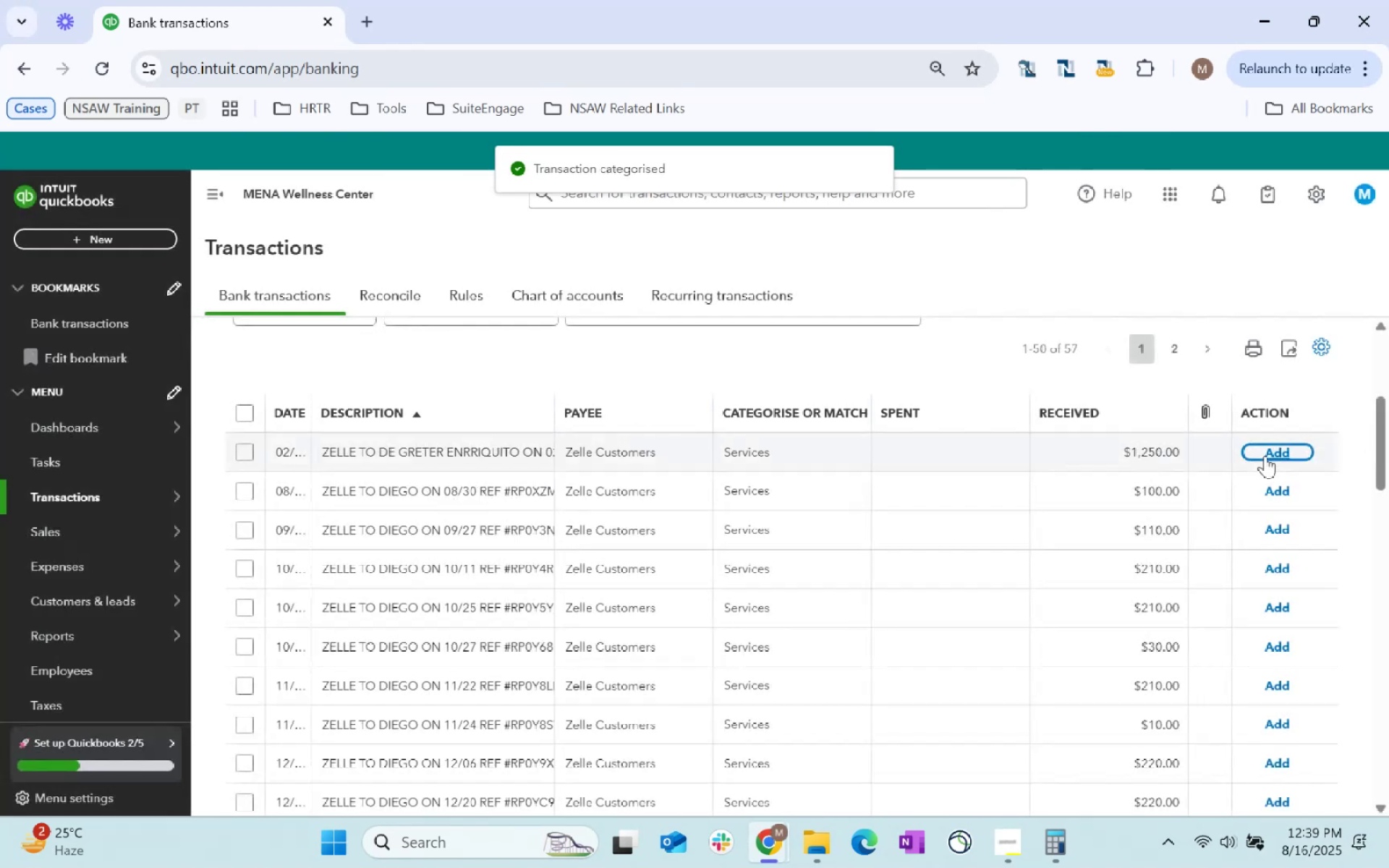 
left_click([1275, 453])
 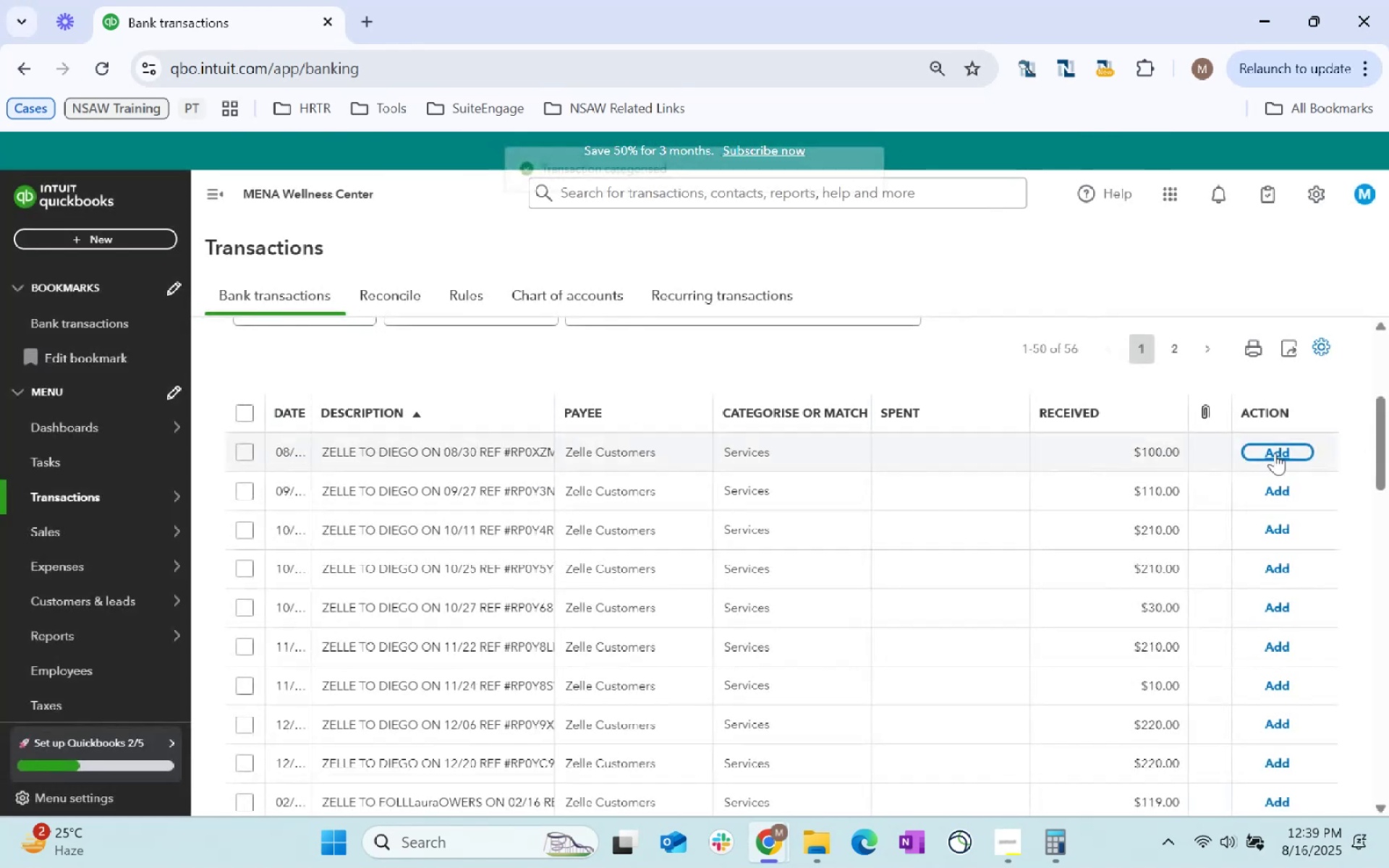 
double_click([1275, 453])
 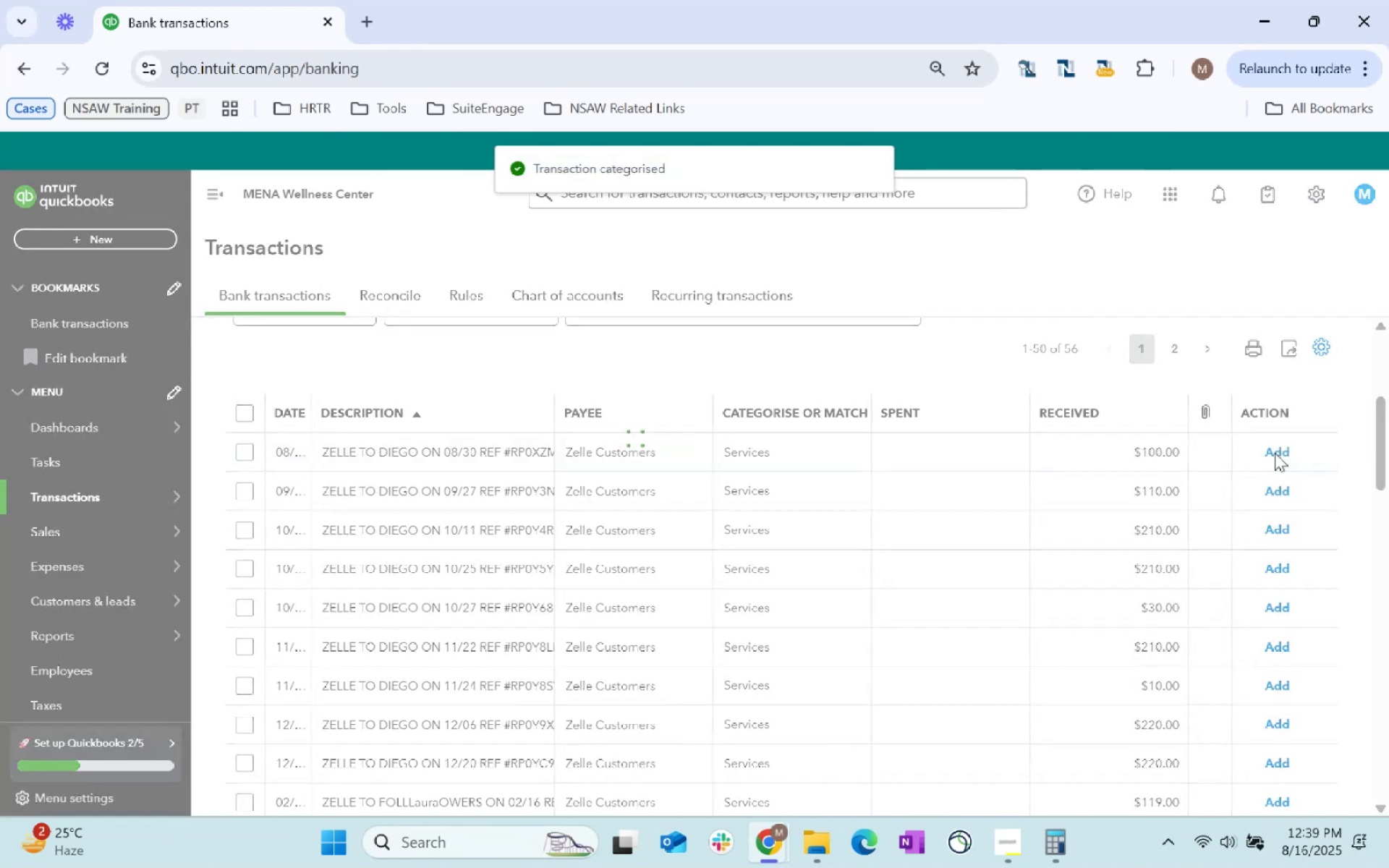 
triple_click([1275, 453])
 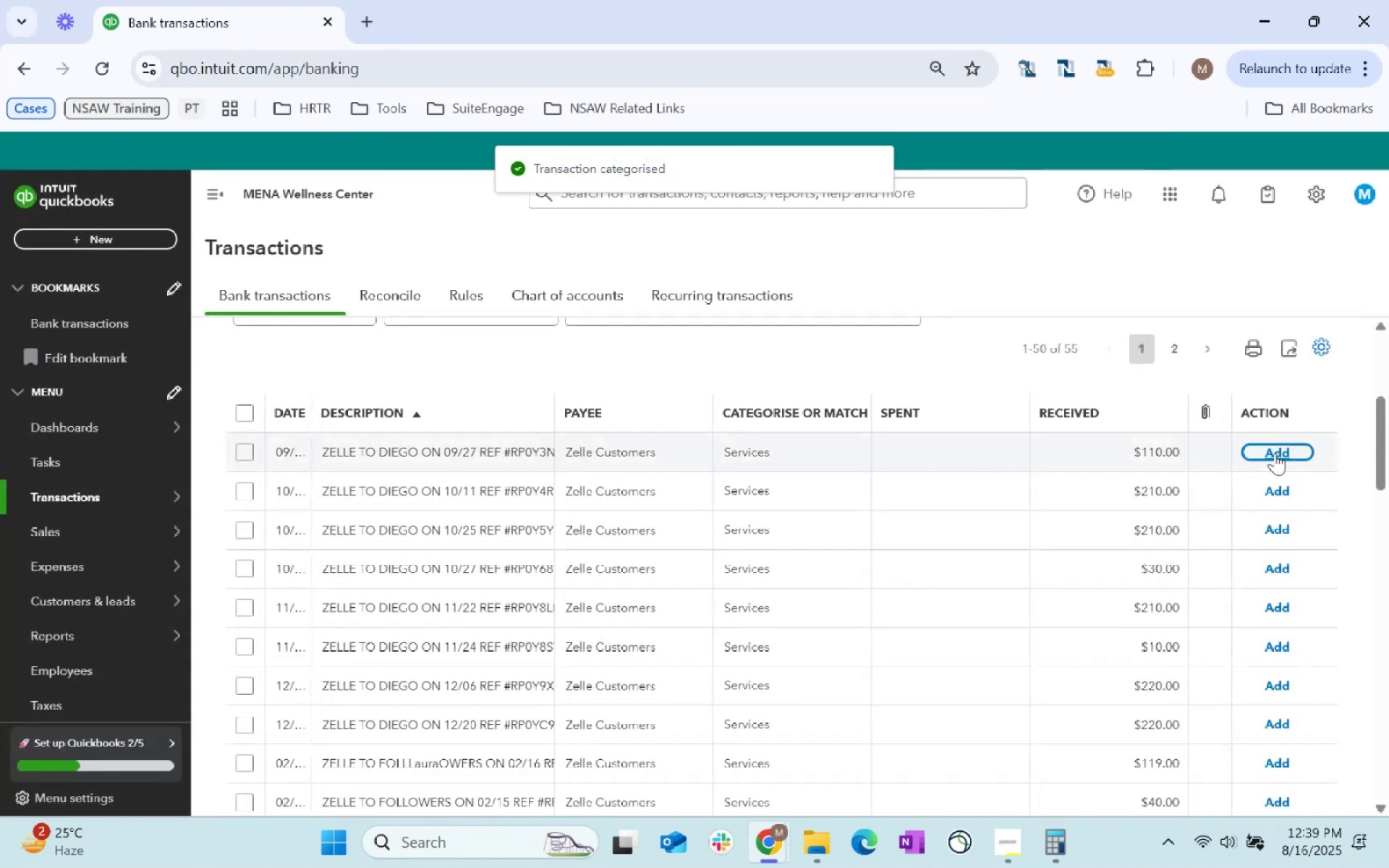 
double_click([1275, 453])
 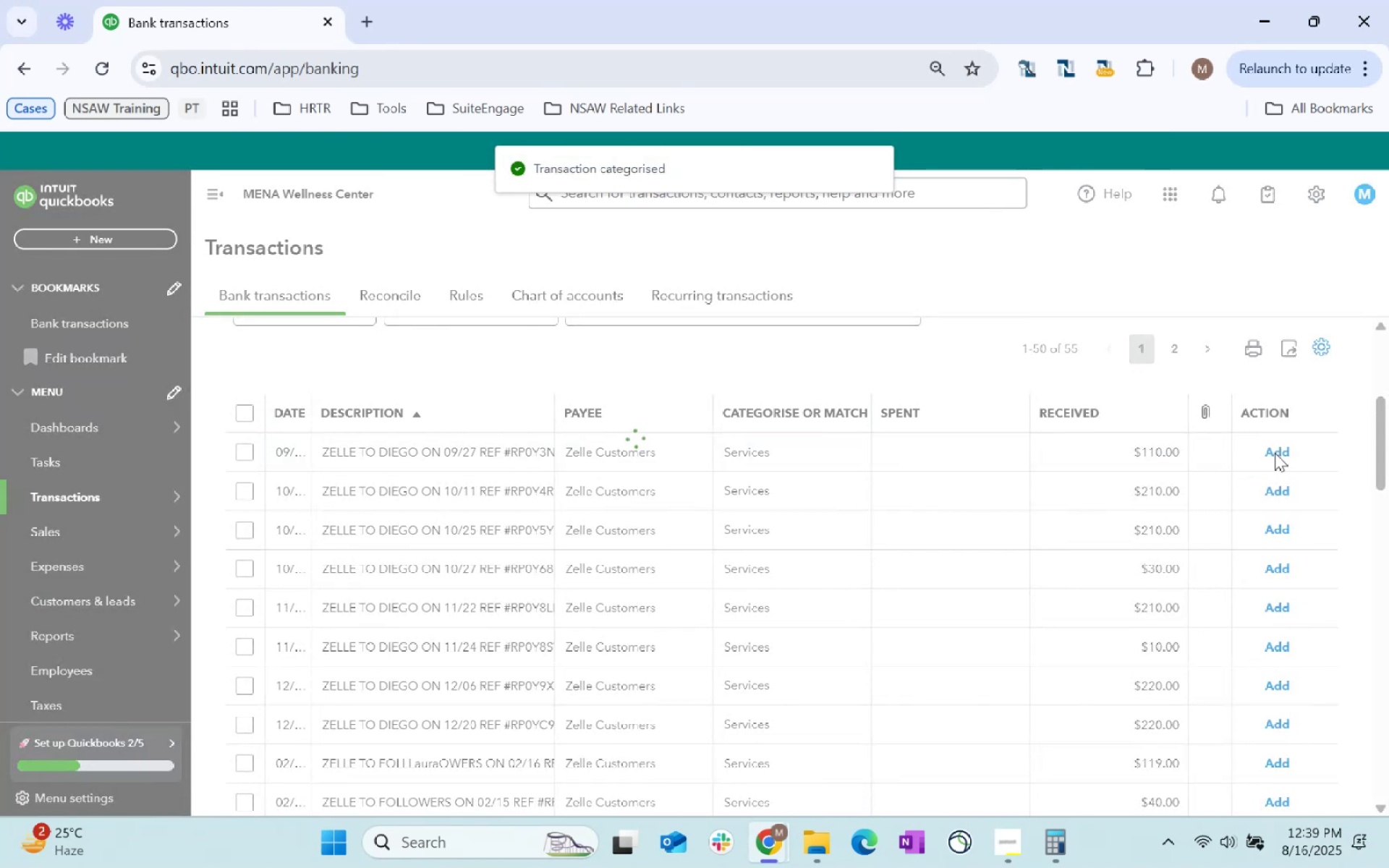 
left_click([1275, 453])
 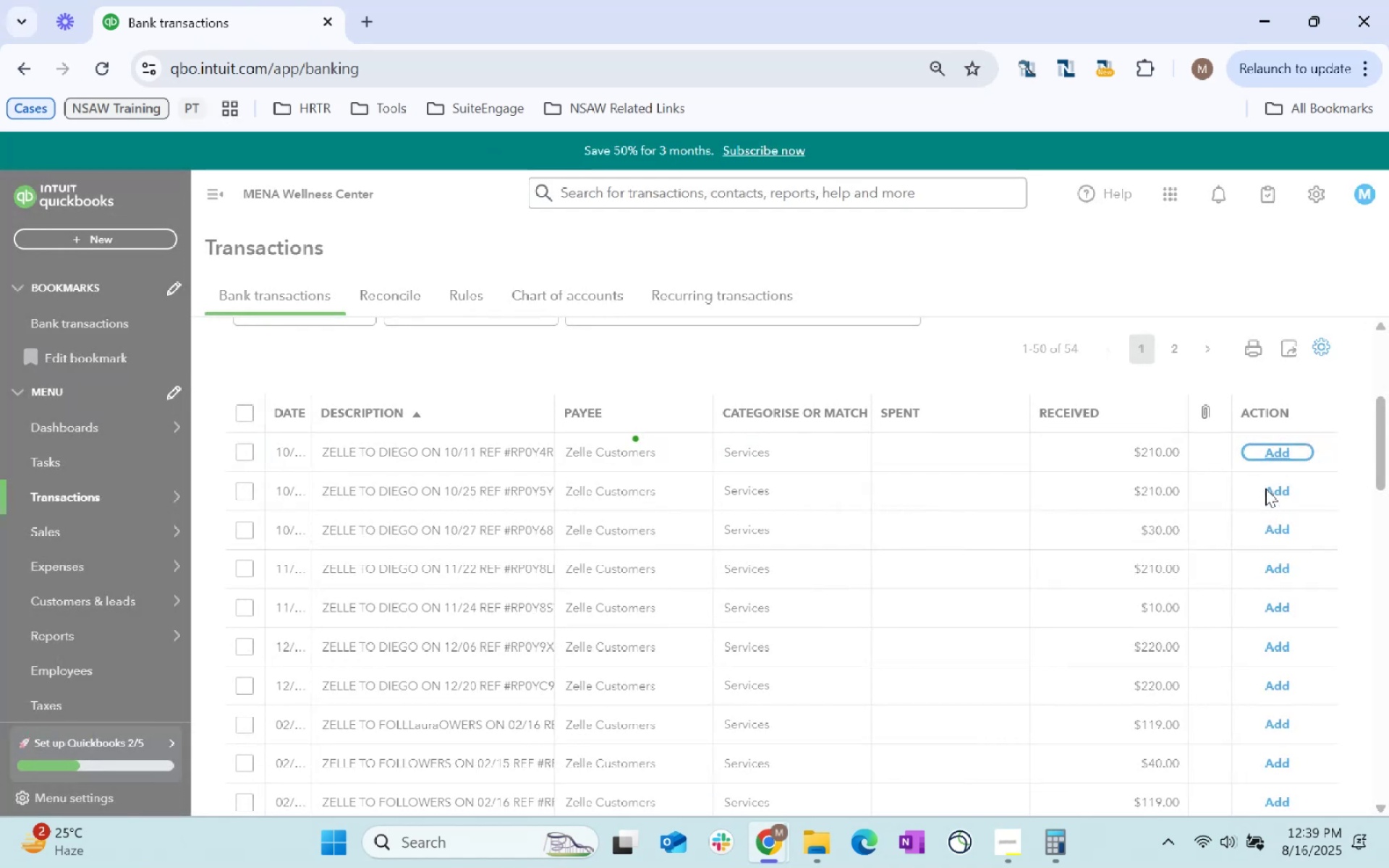 
left_click([1265, 486])
 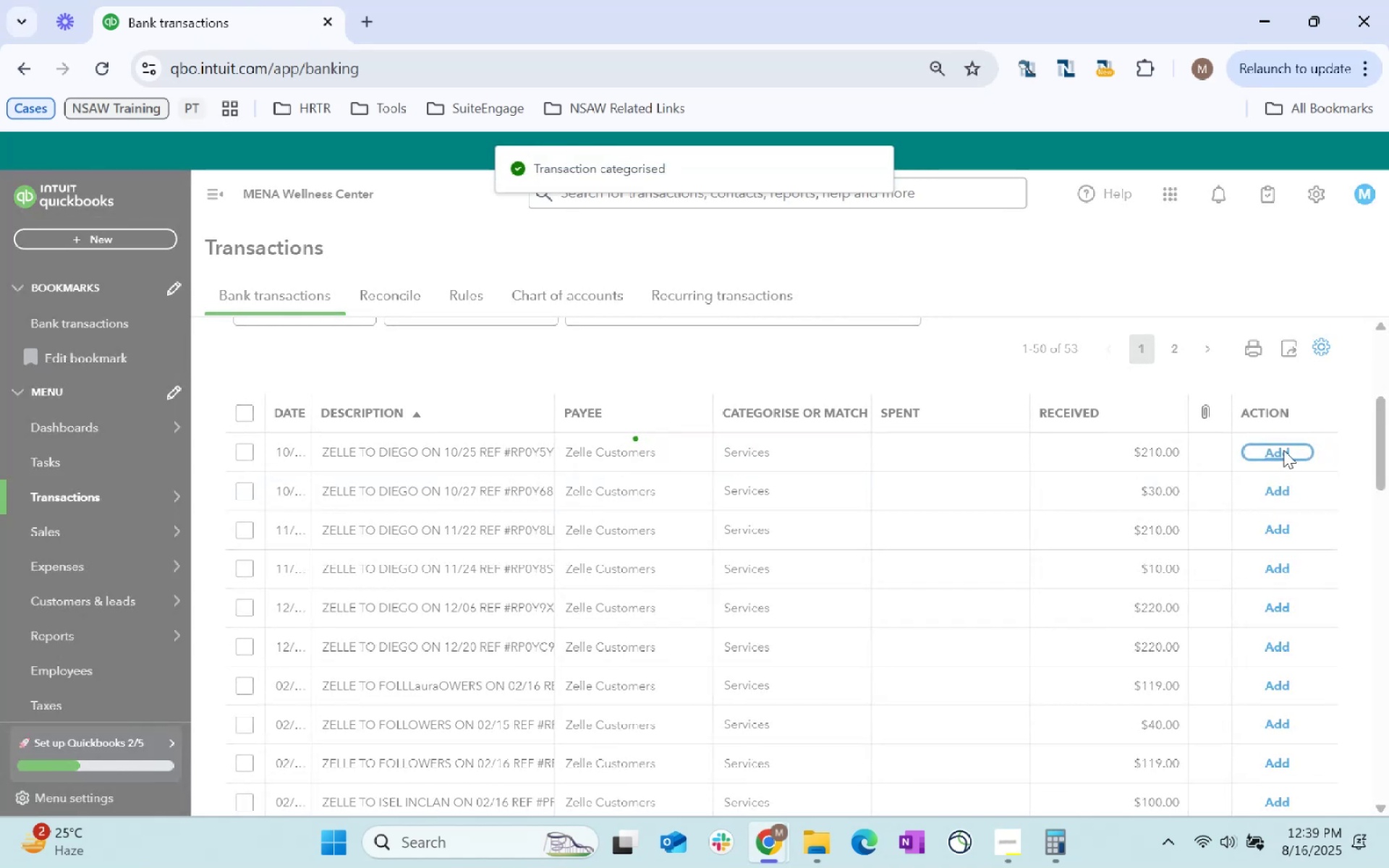 
left_click([1283, 450])
 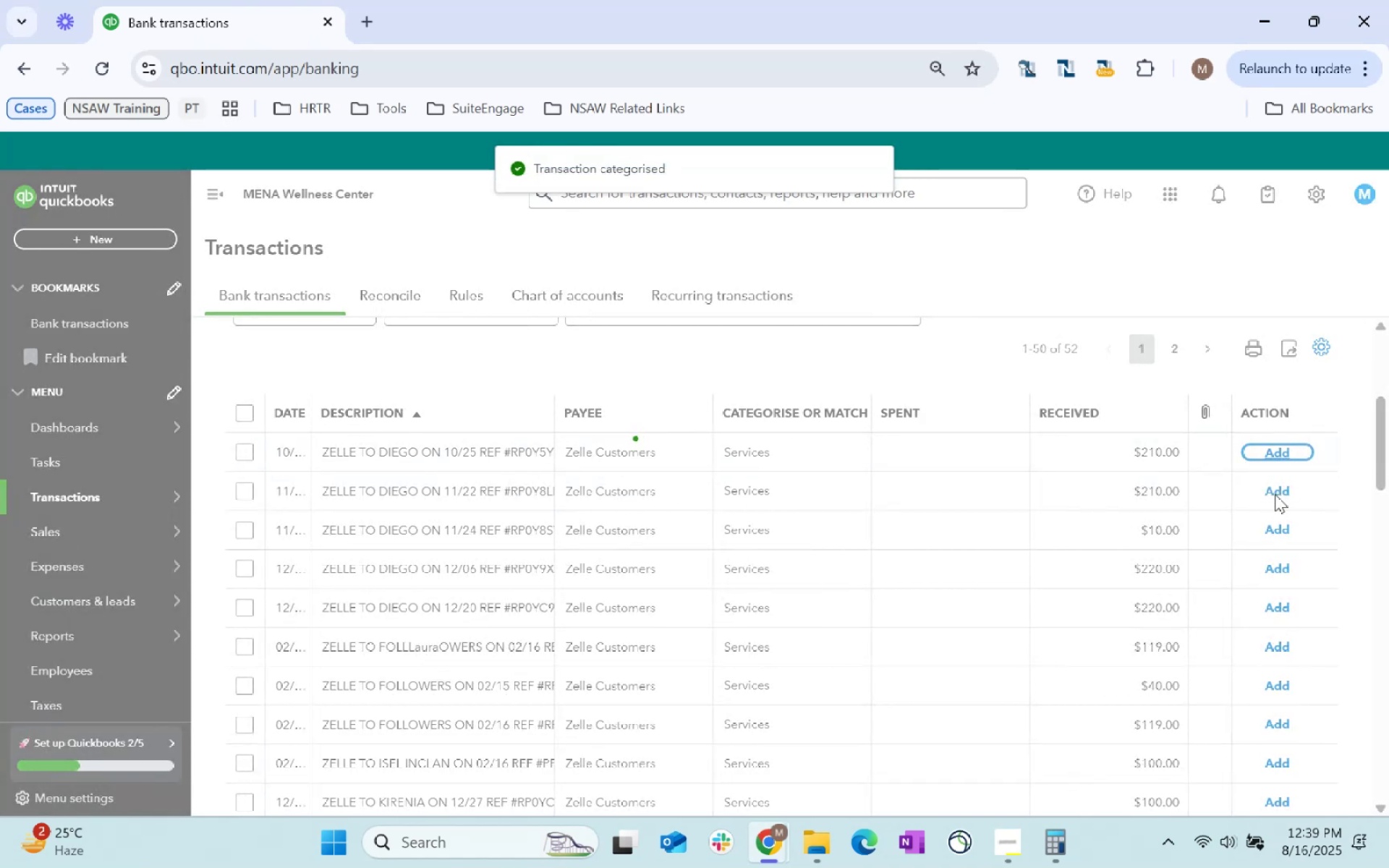 
left_click([1275, 494])
 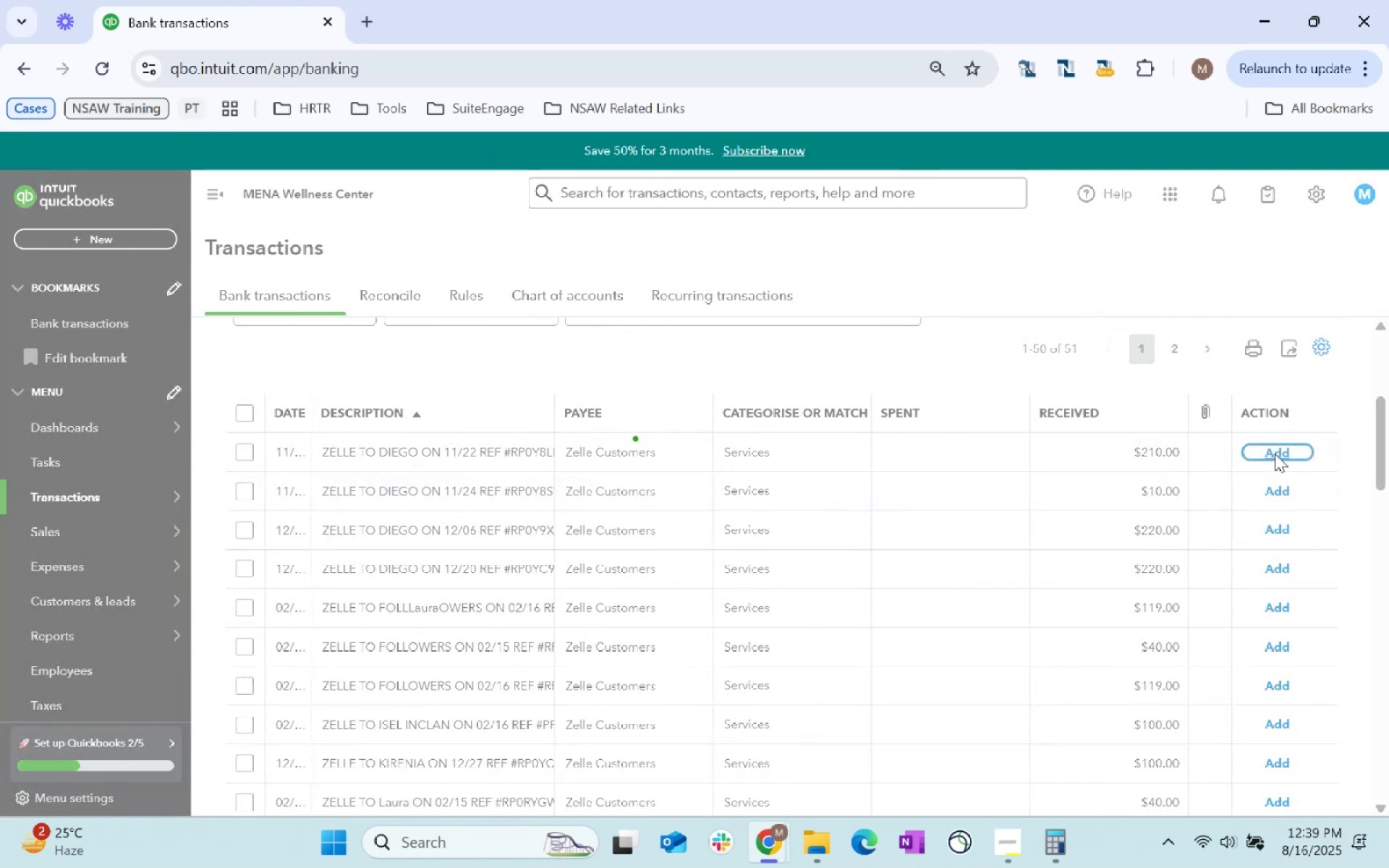 
left_click([1275, 454])
 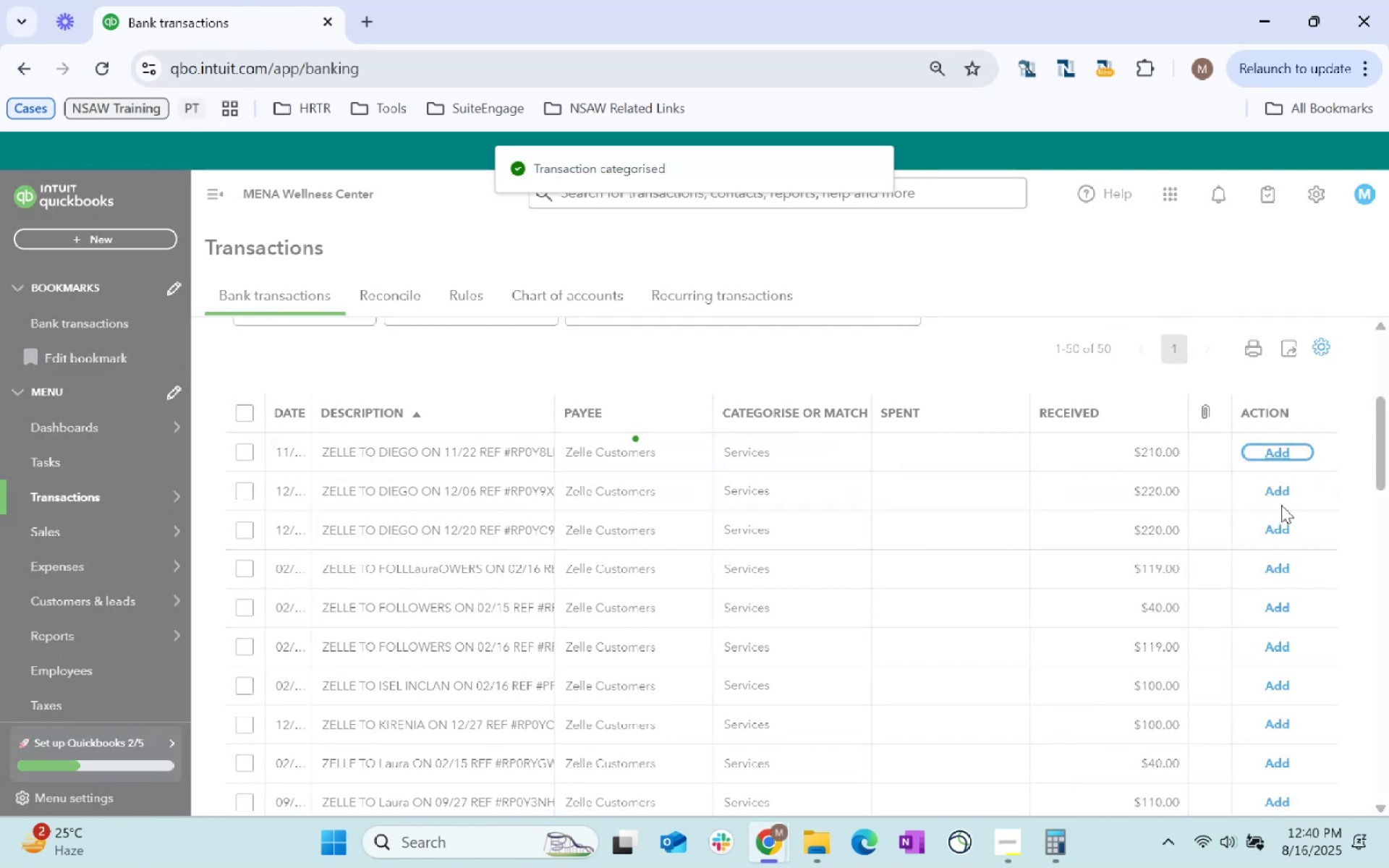 
left_click([1273, 487])
 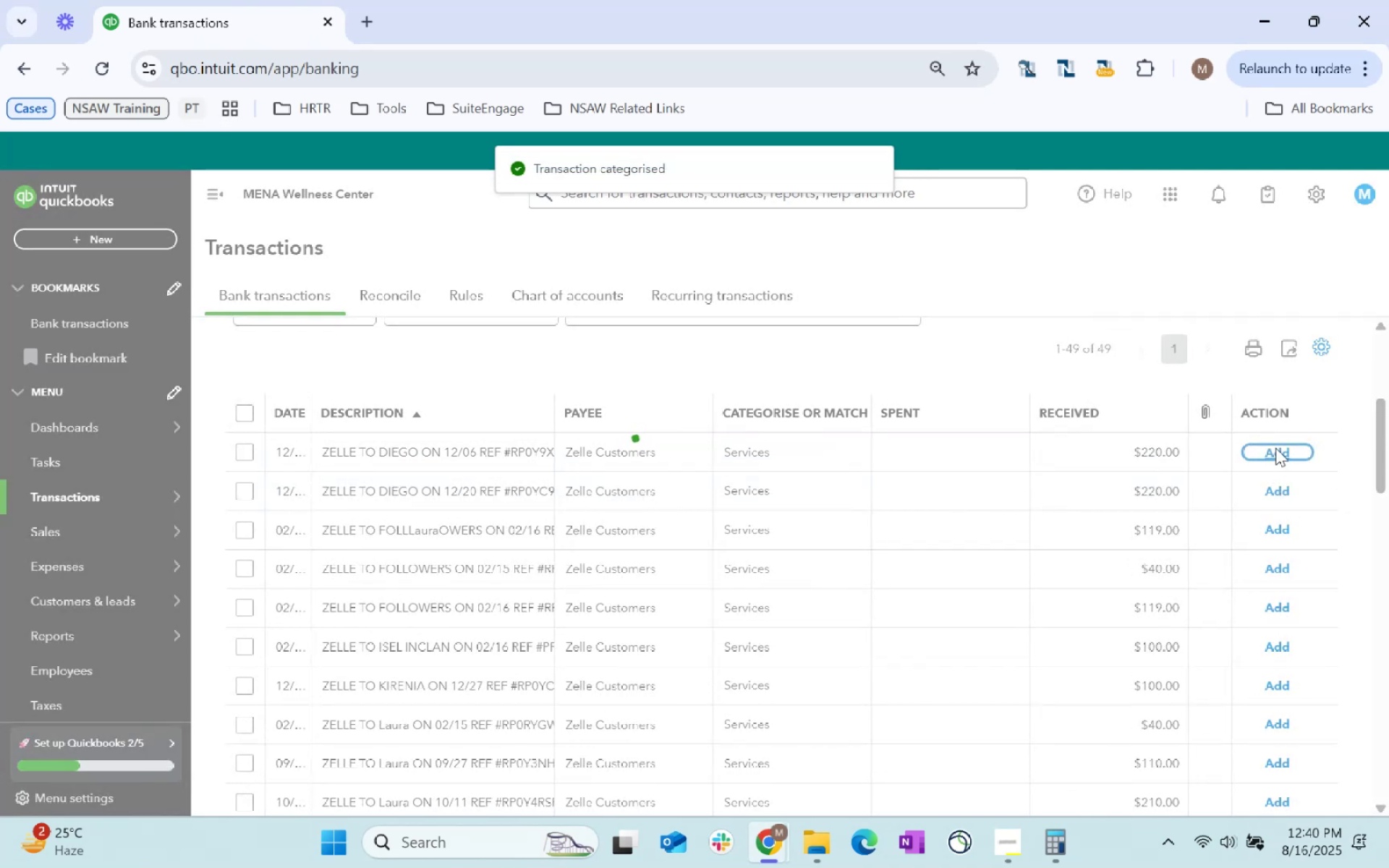 
left_click([1275, 448])
 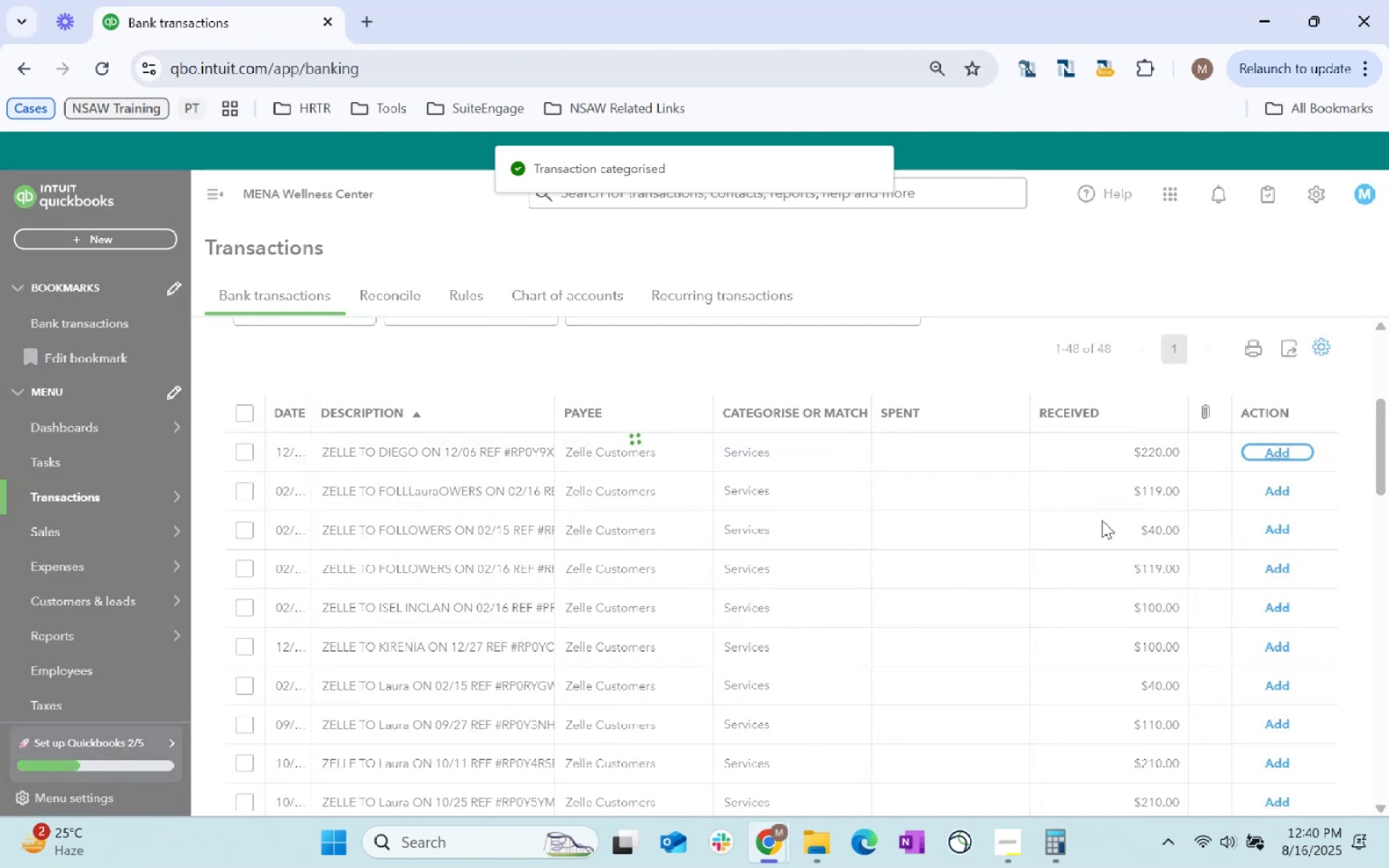 
scroll: coordinate [990, 542], scroll_direction: down, amount: 21.0
 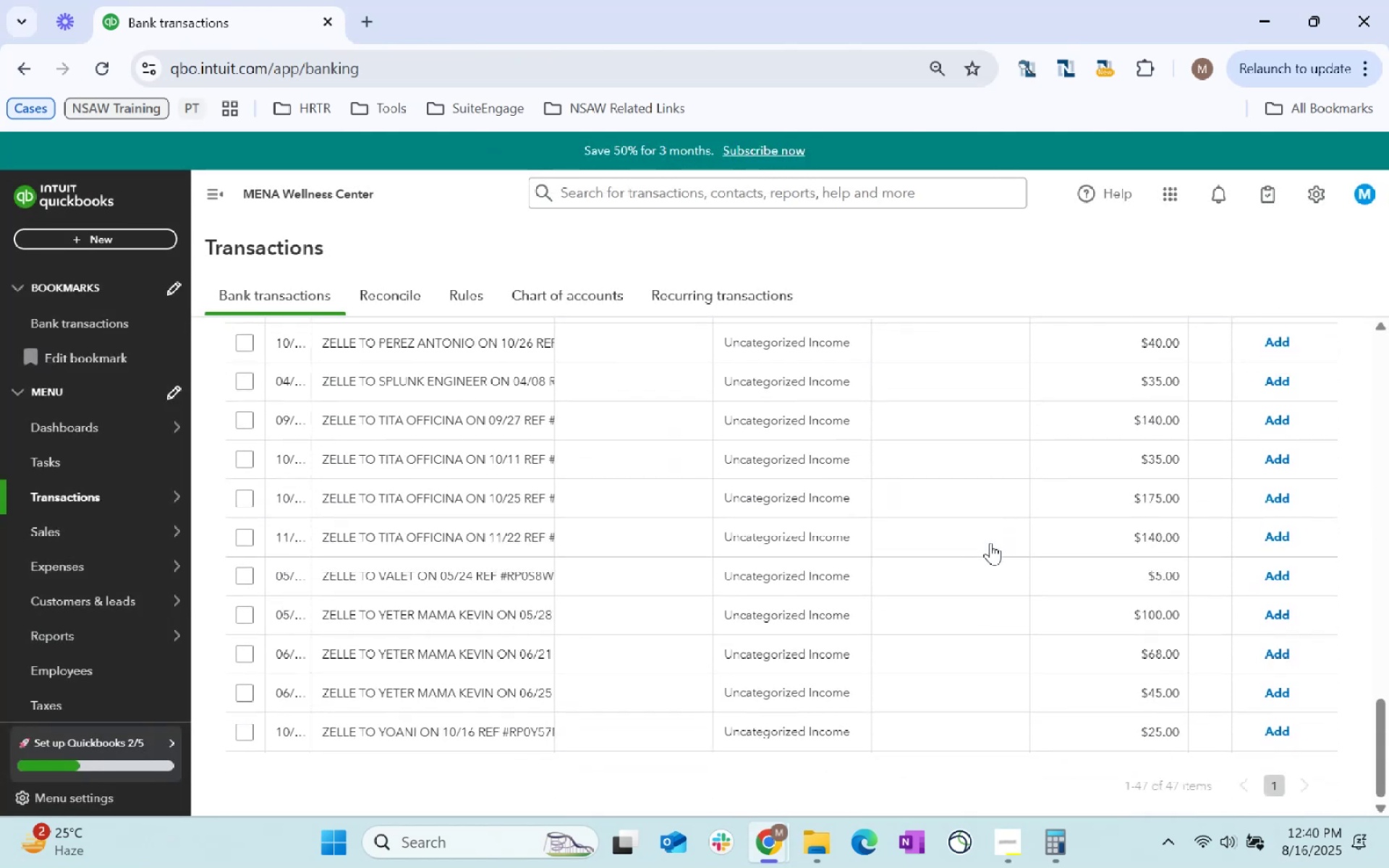 
scroll: coordinate [992, 546], scroll_direction: up, amount: 15.0
 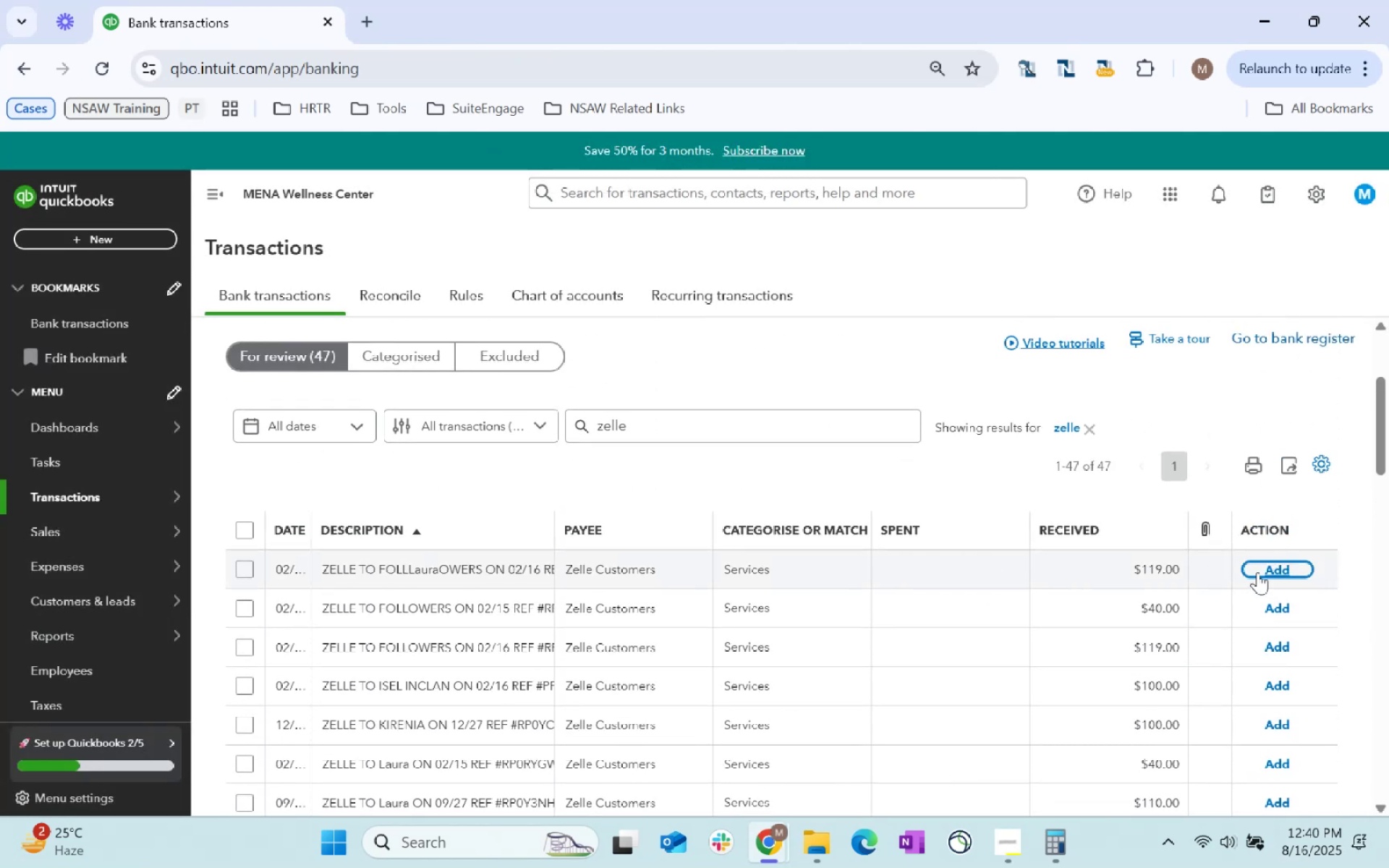 
left_click([1279, 571])
 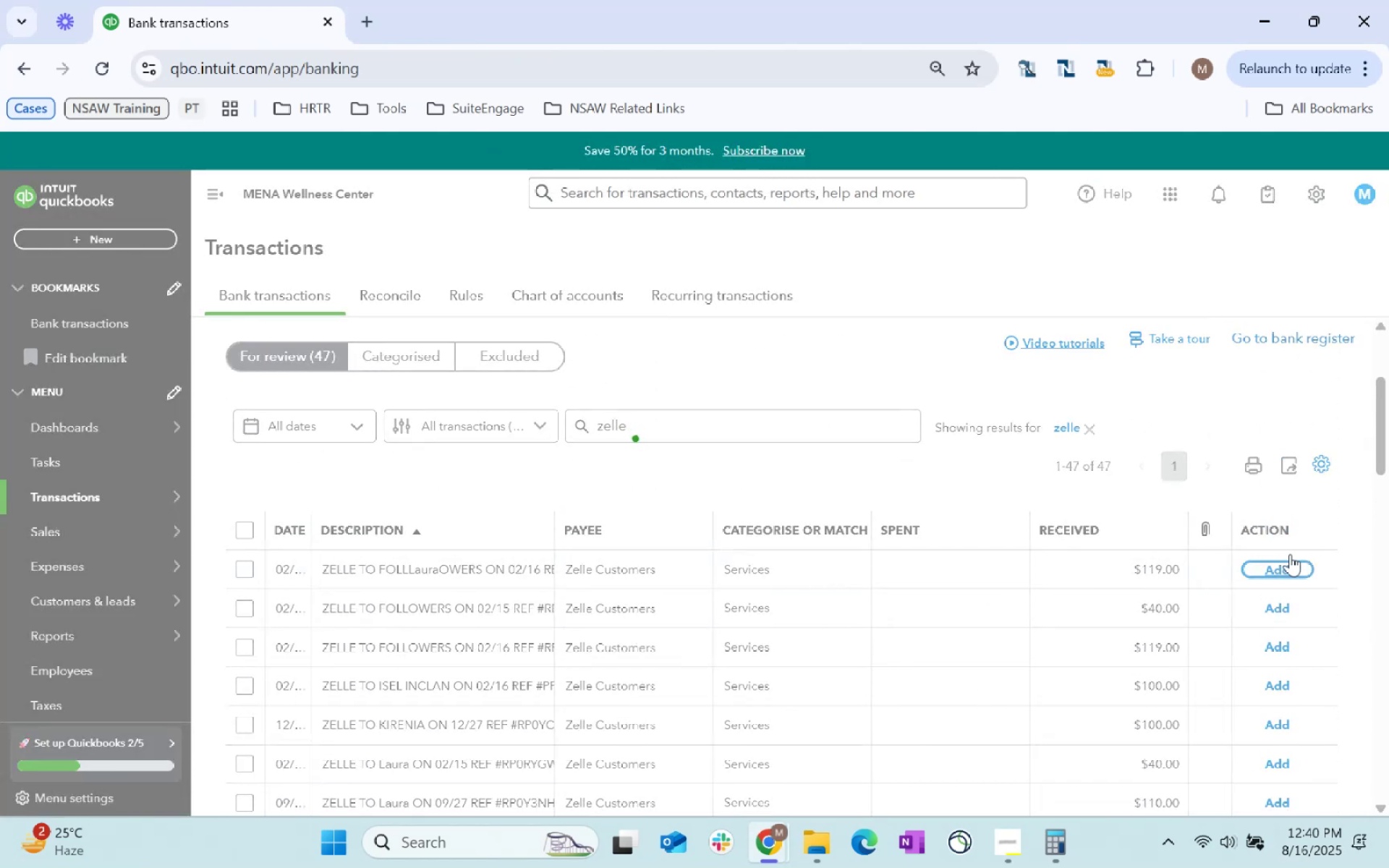 
left_click([1283, 560])
 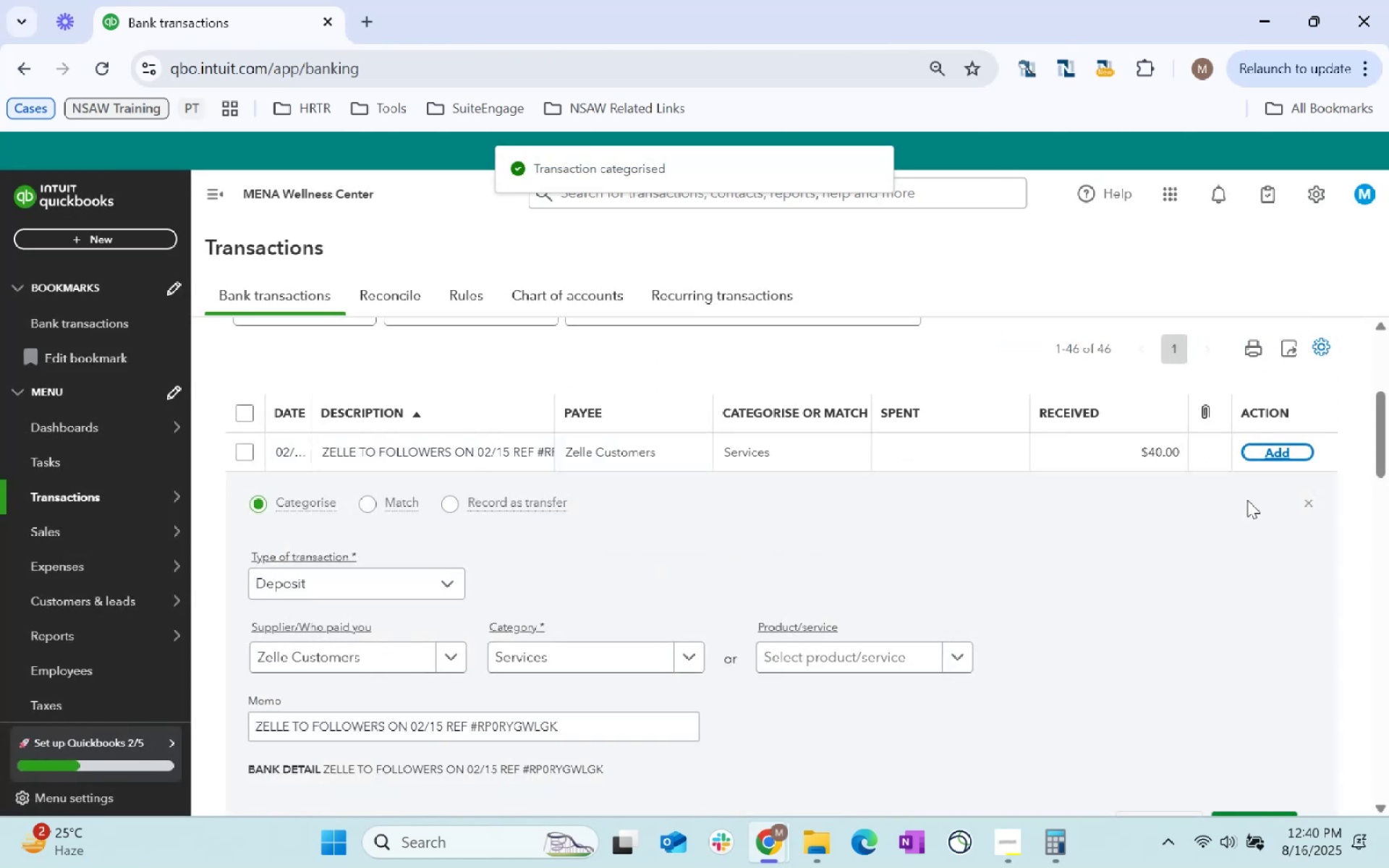 
left_click([1273, 450])
 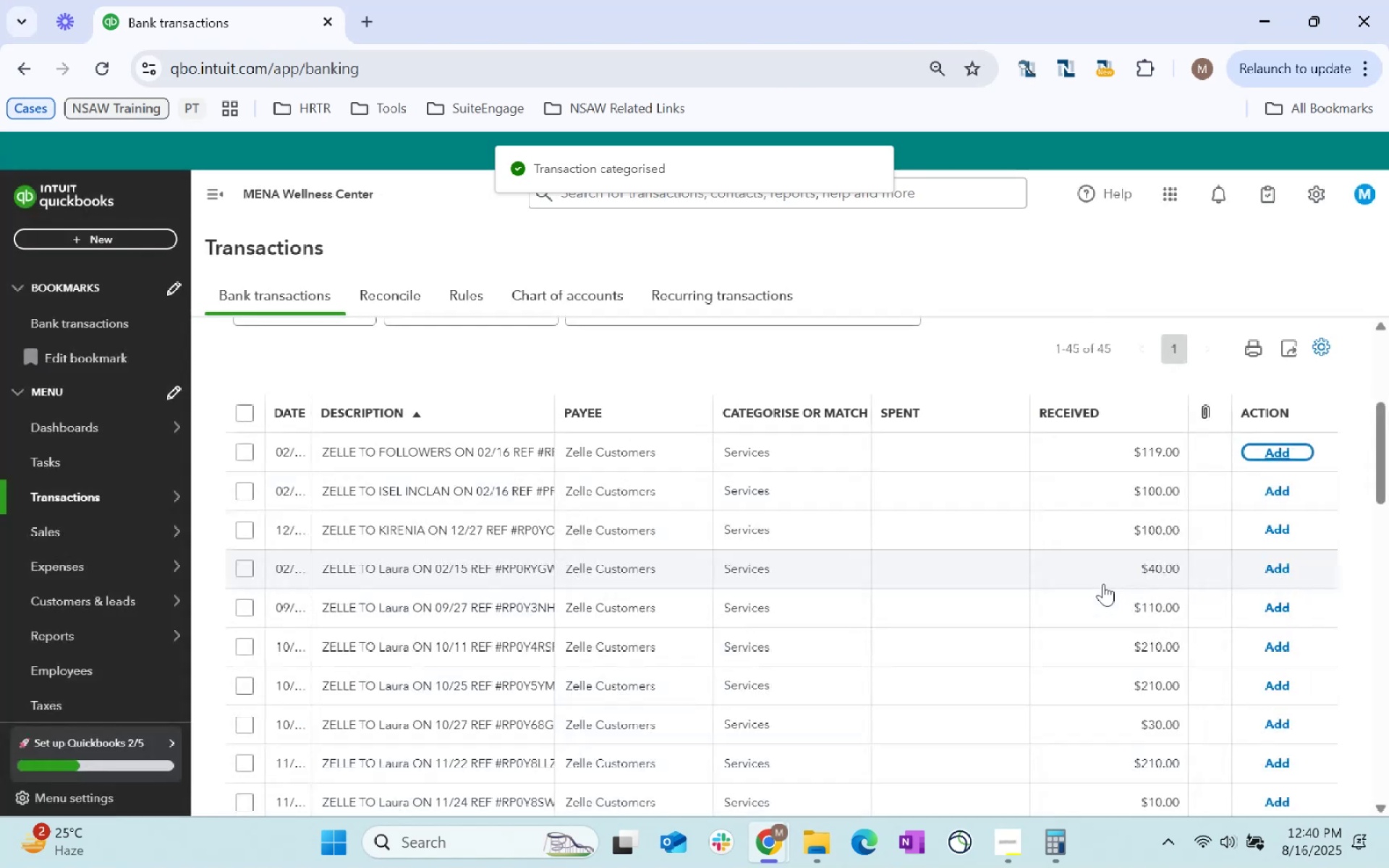 
left_click([875, 460])
 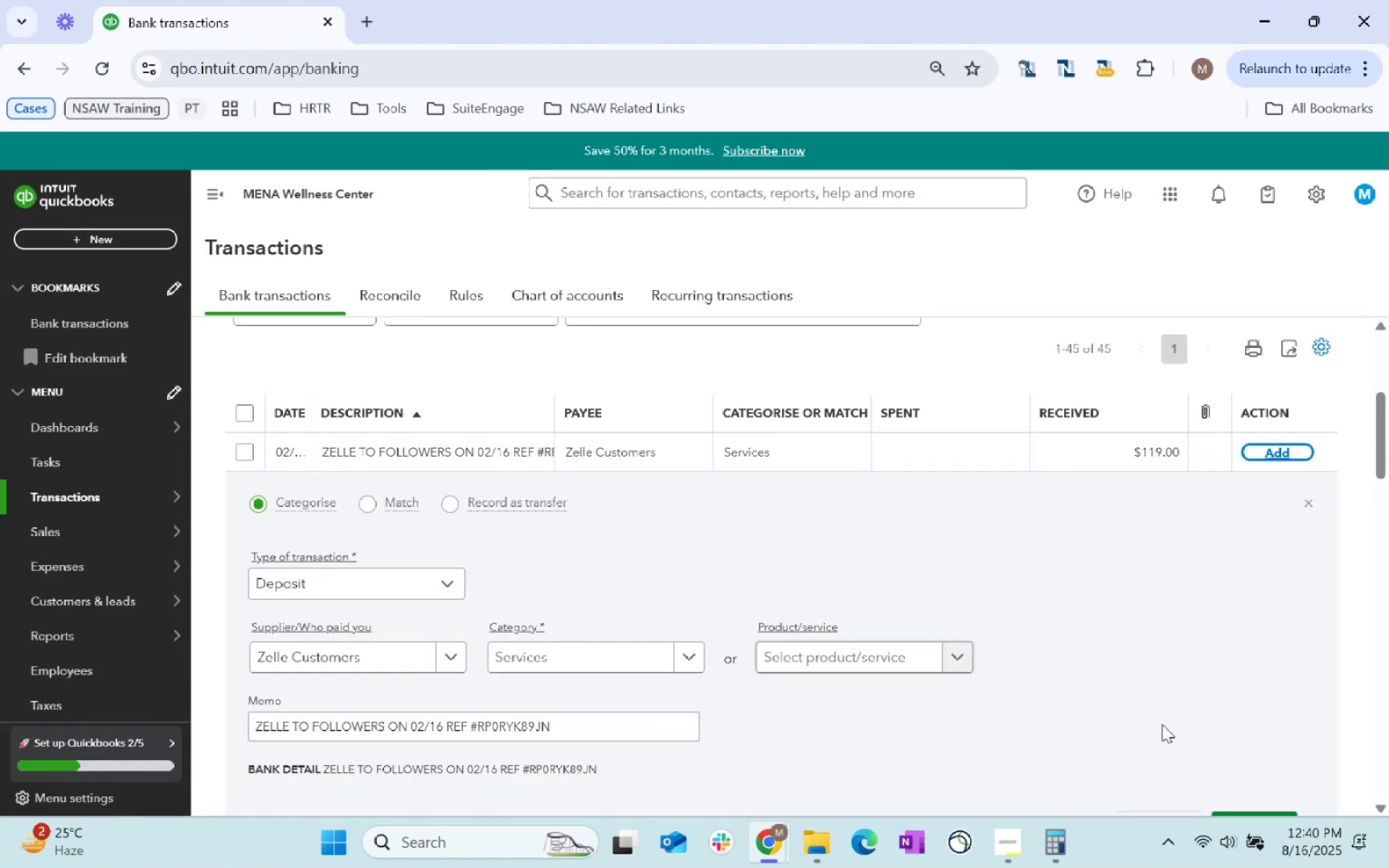 
scroll: coordinate [1296, 665], scroll_direction: down, amount: 1.0
 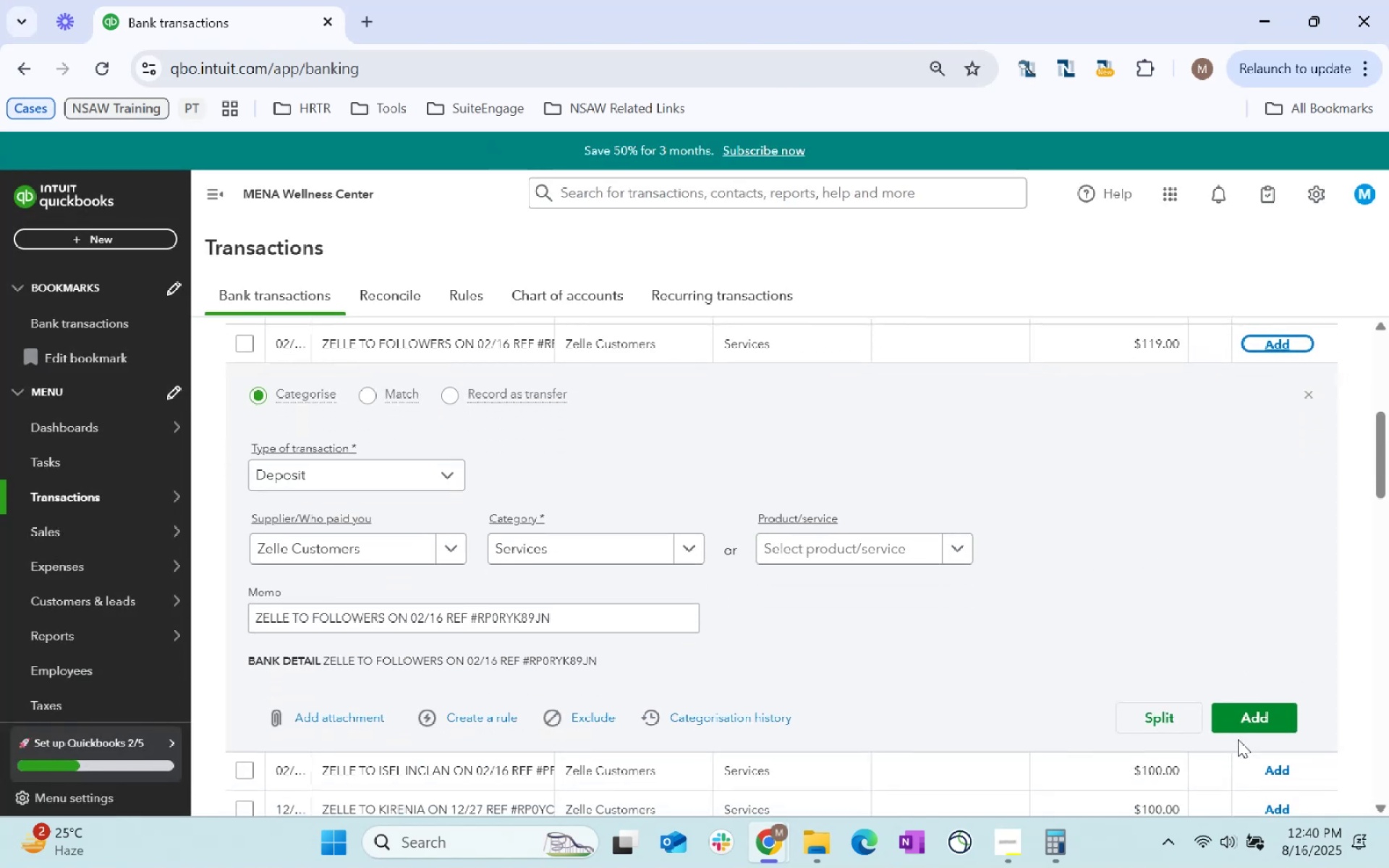 
left_click([1244, 719])
 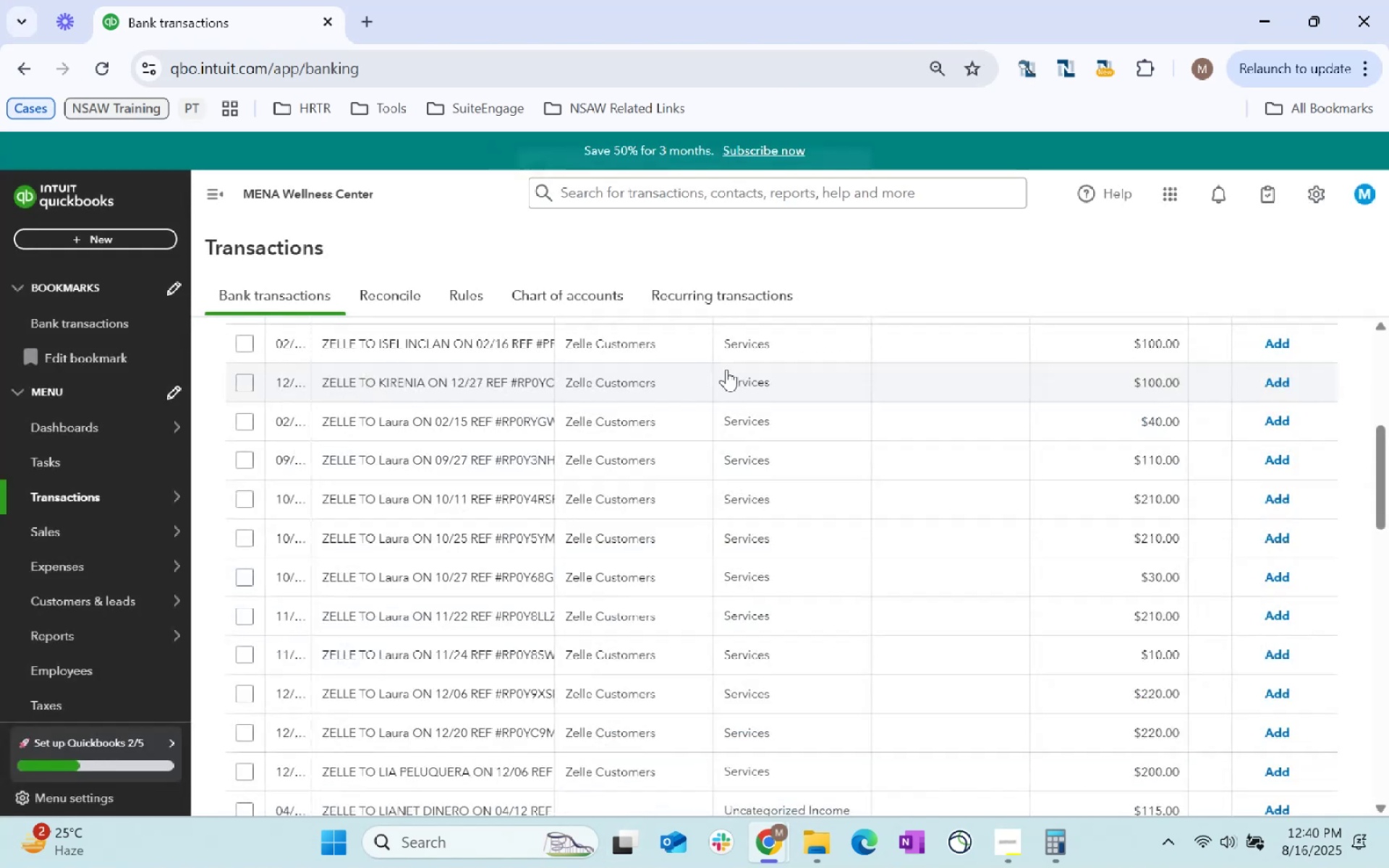 
left_click([636, 348])
 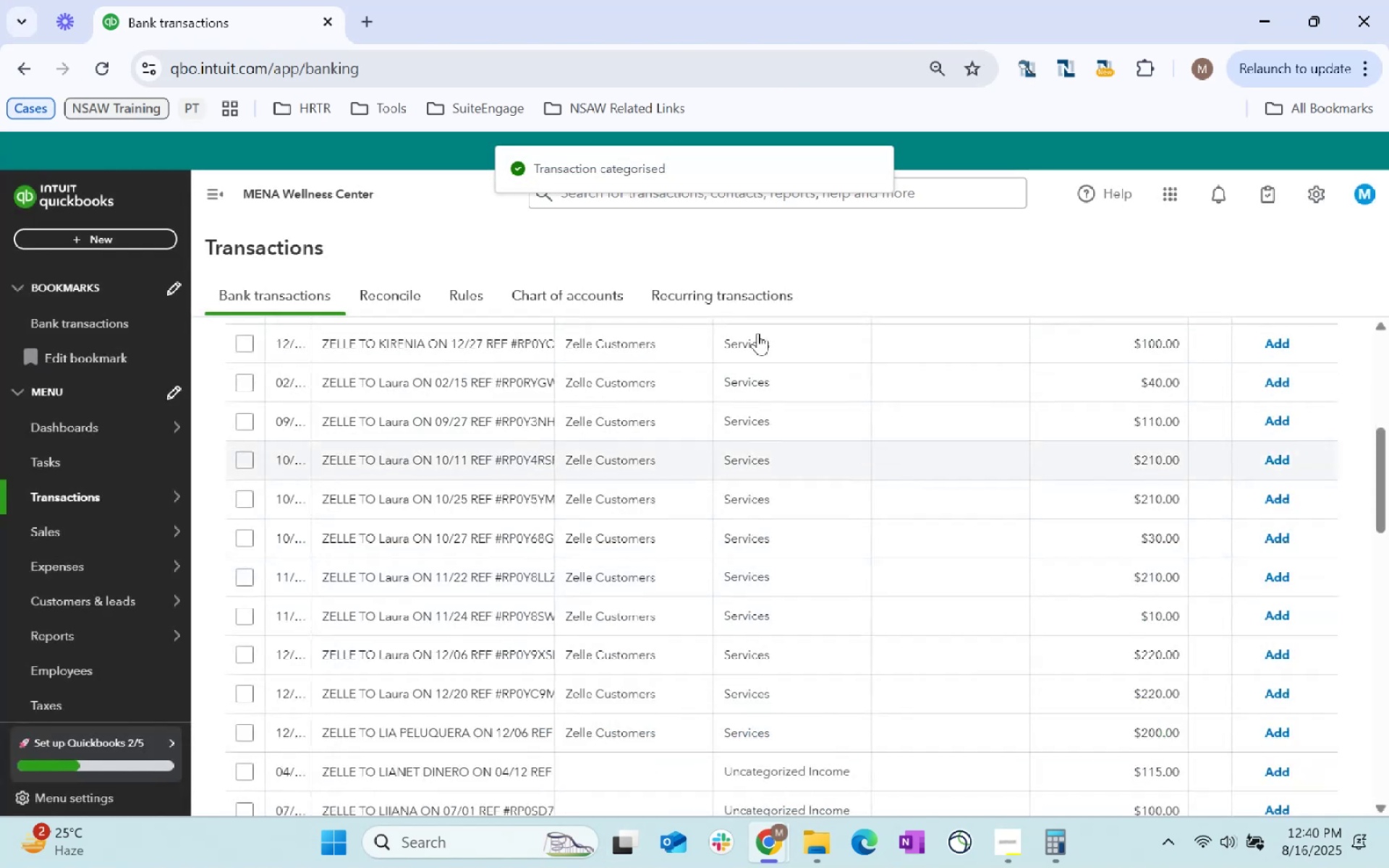 
scroll: coordinate [937, 543], scroll_direction: up, amount: 2.0
 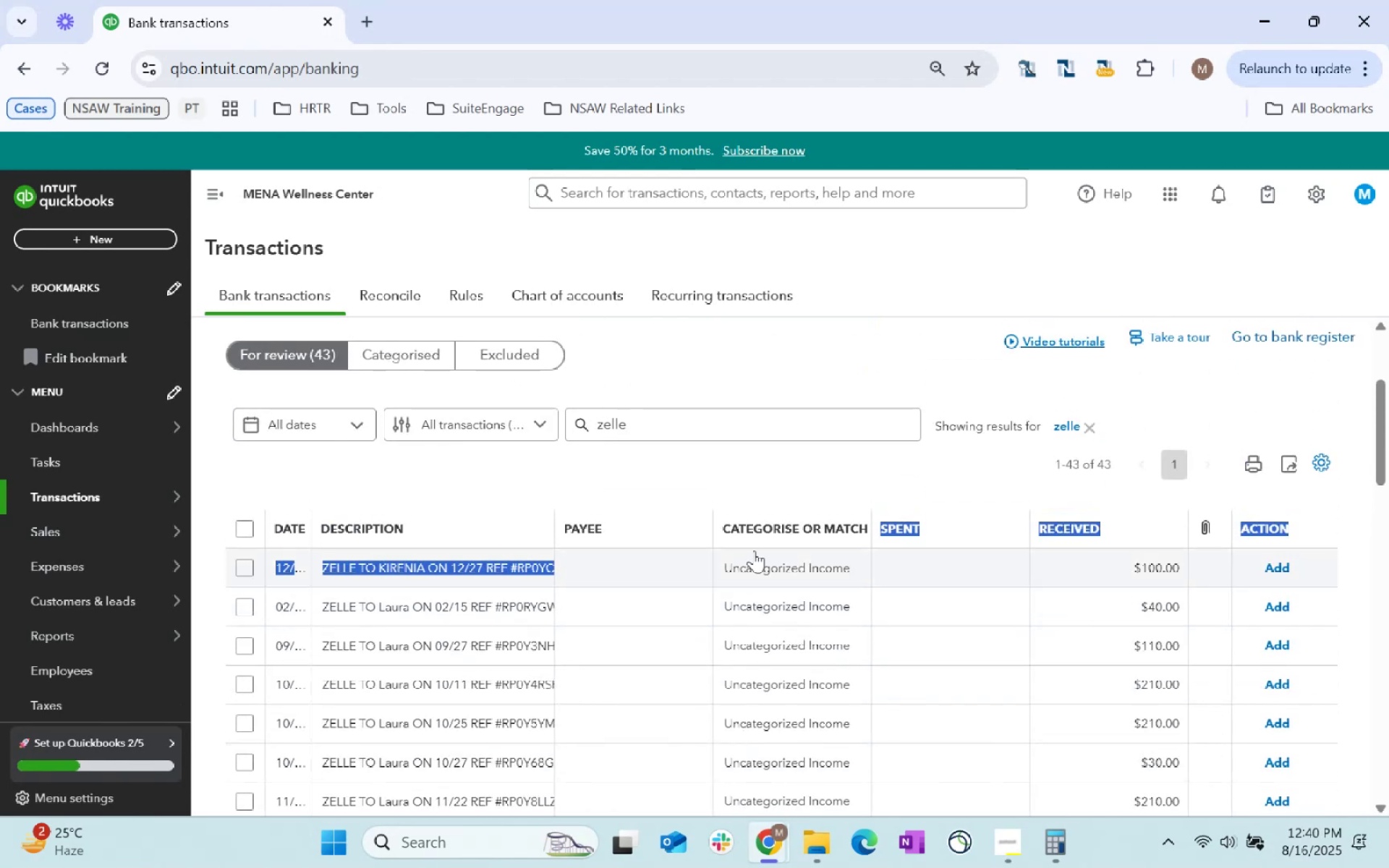 
left_click([759, 567])
 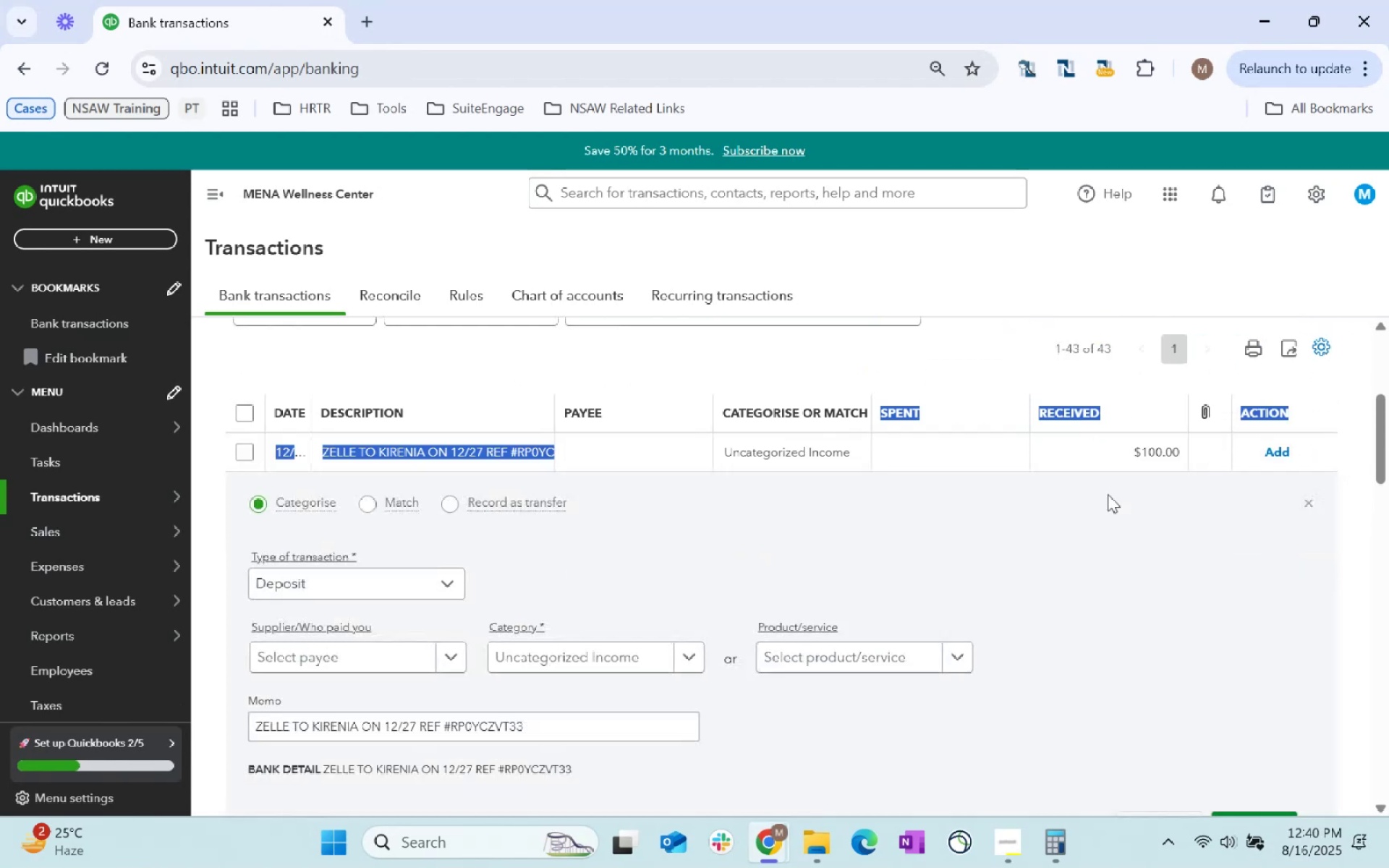 
scroll: coordinate [975, 571], scroll_direction: up, amount: 2.0
 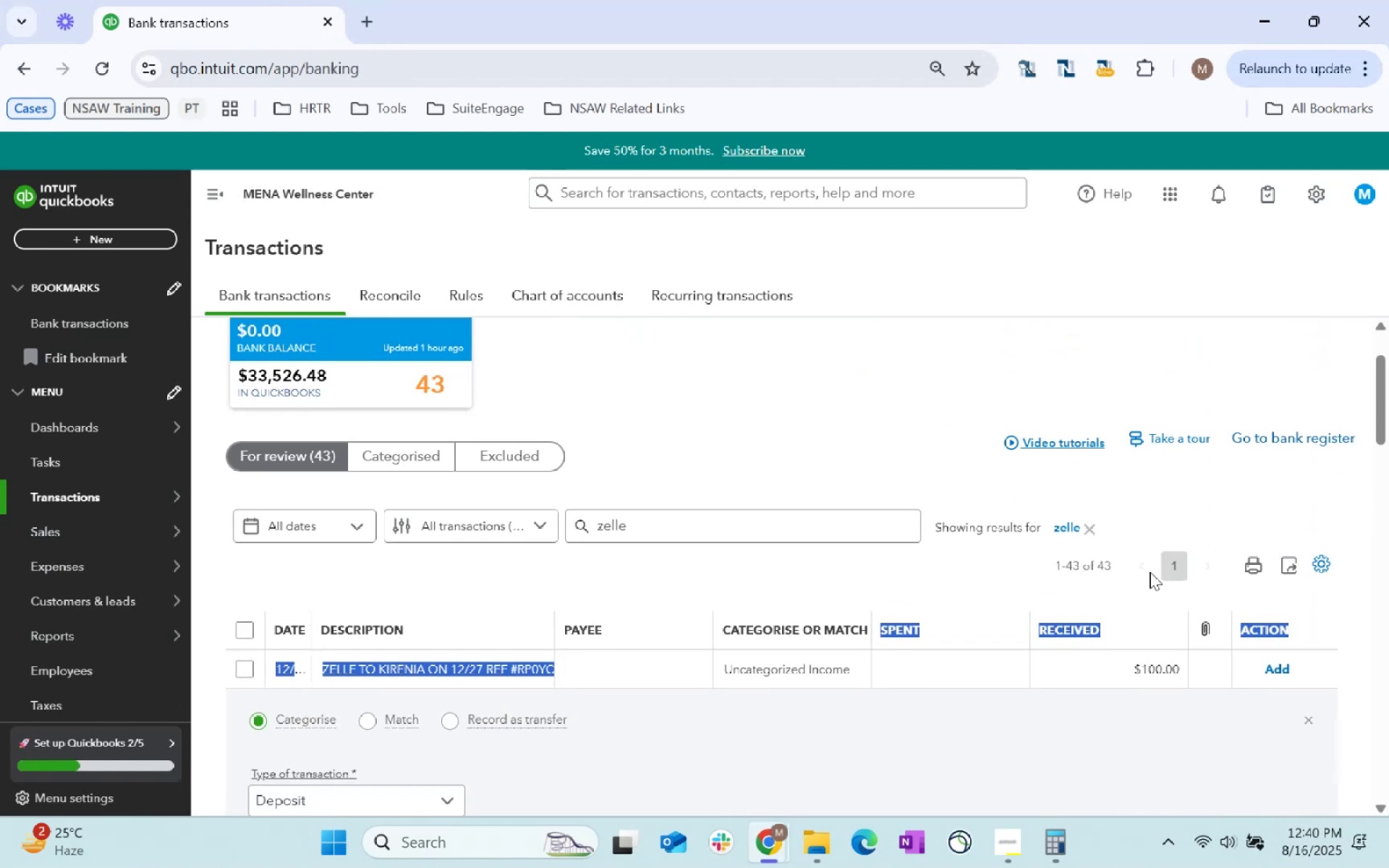 
scroll: coordinate [1147, 573], scroll_direction: down, amount: 2.0
 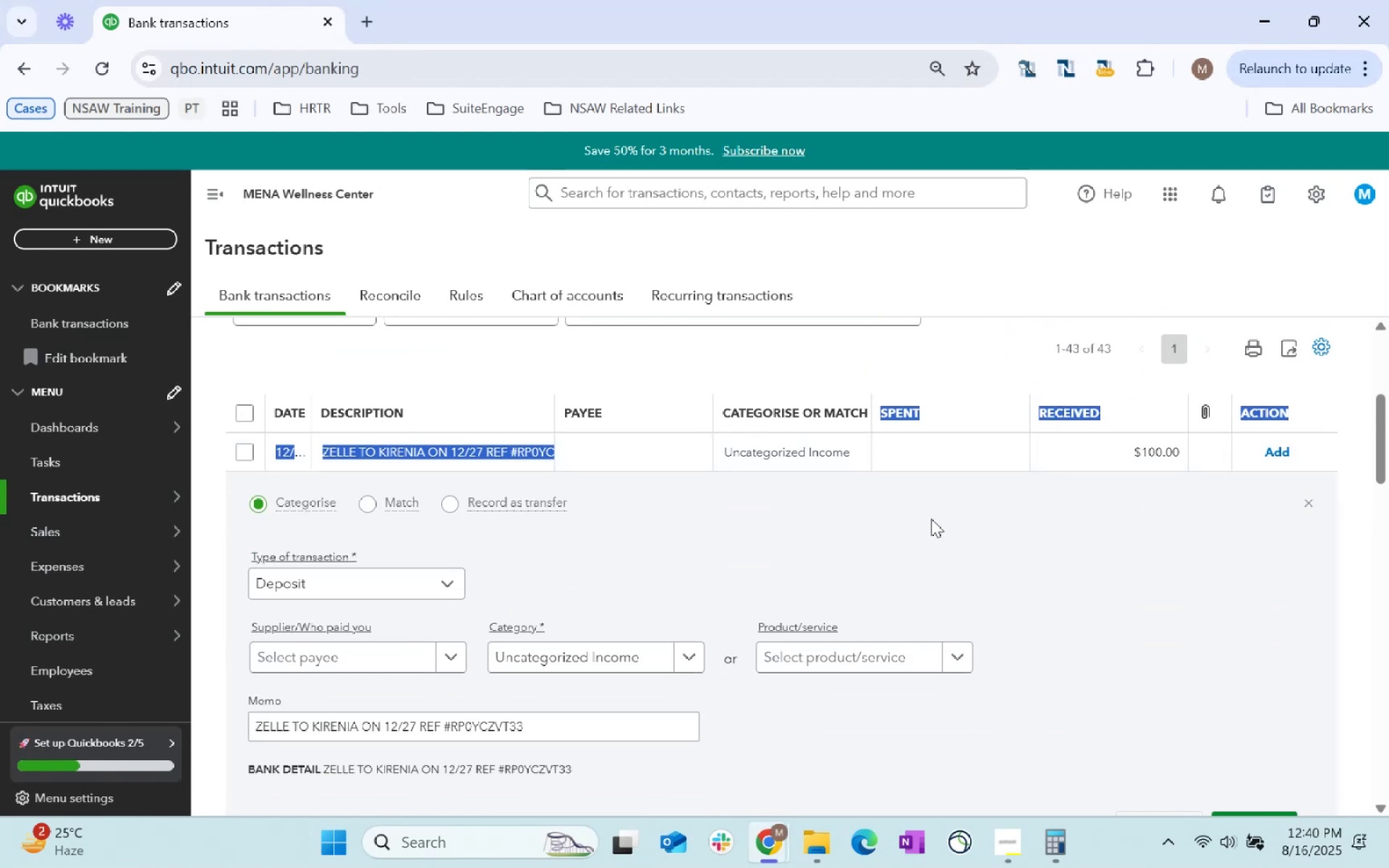 
scroll: coordinate [1178, 491], scroll_direction: up, amount: 1.0
 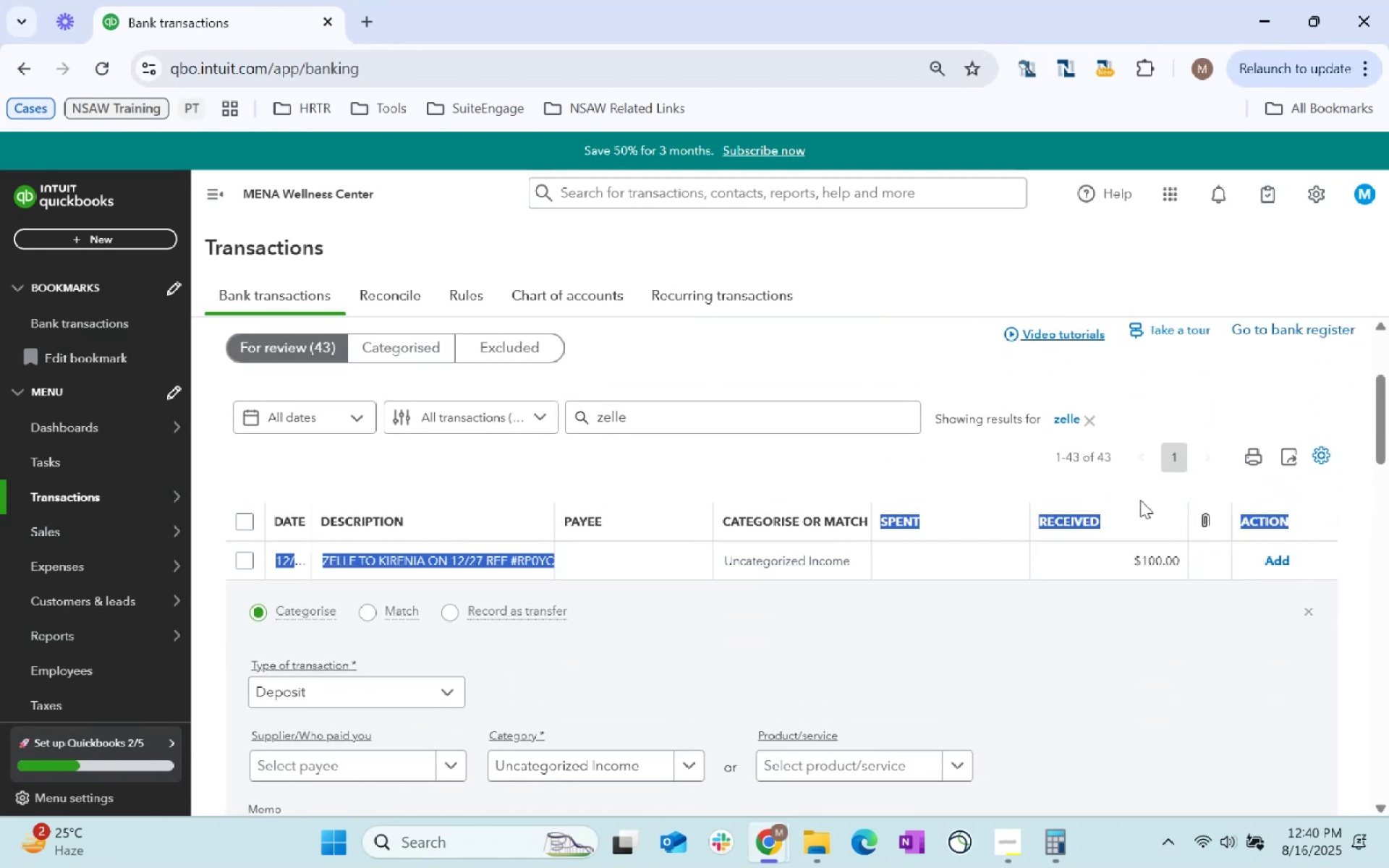 
scroll: coordinate [1066, 554], scroll_direction: down, amount: 36.0
 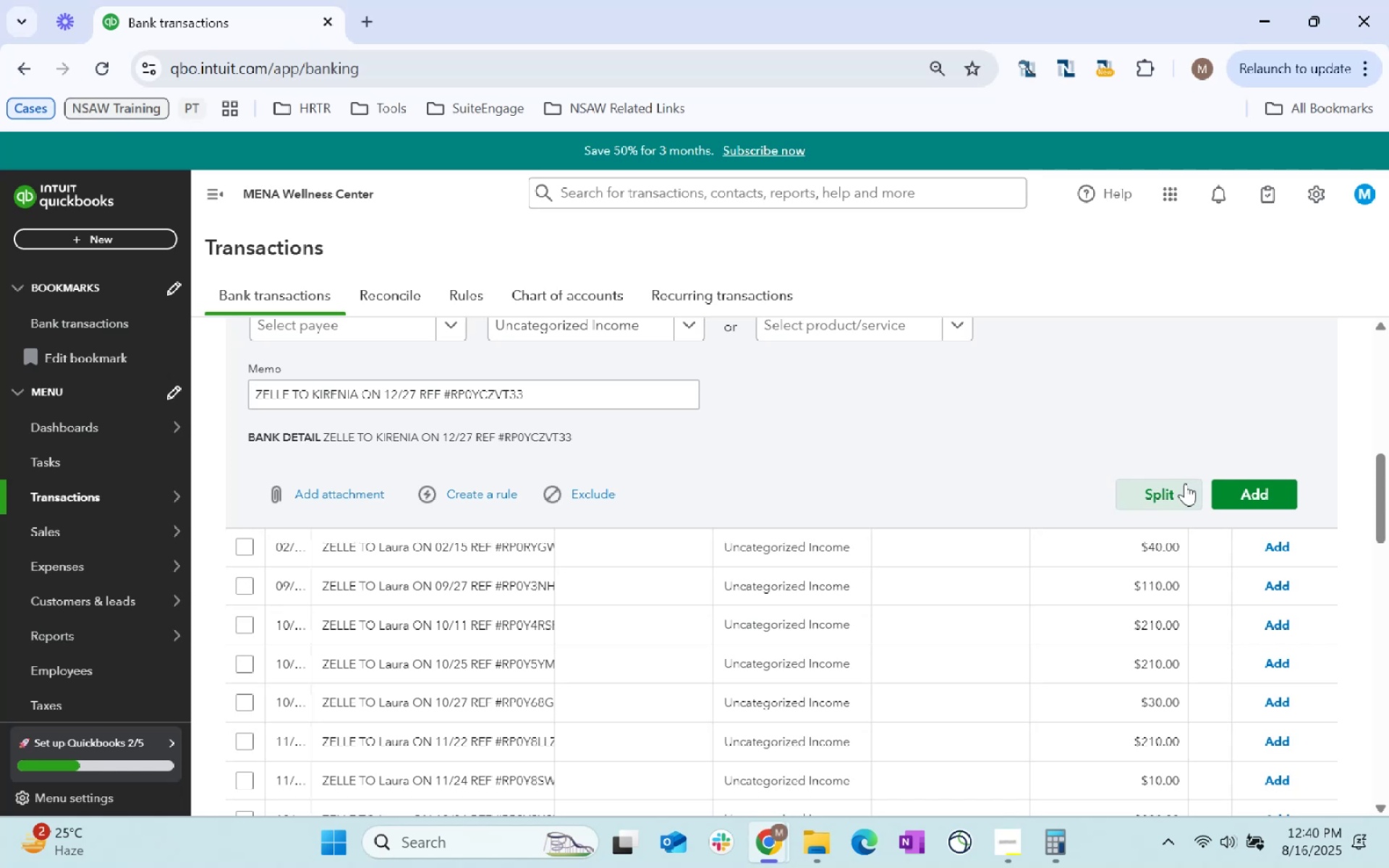 
scroll: coordinate [920, 647], scroll_direction: up, amount: 3.0
 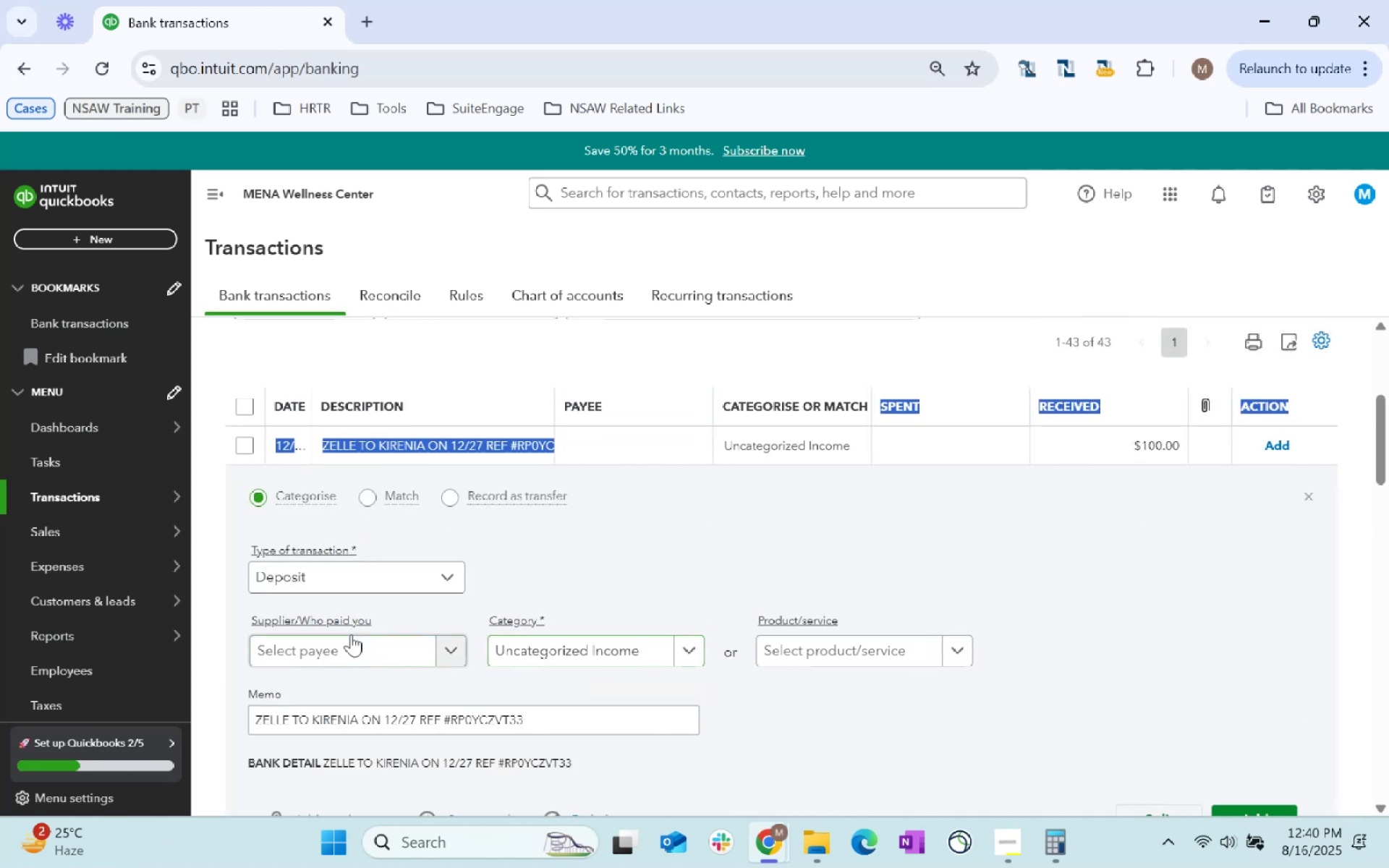 
left_click([352, 637])
 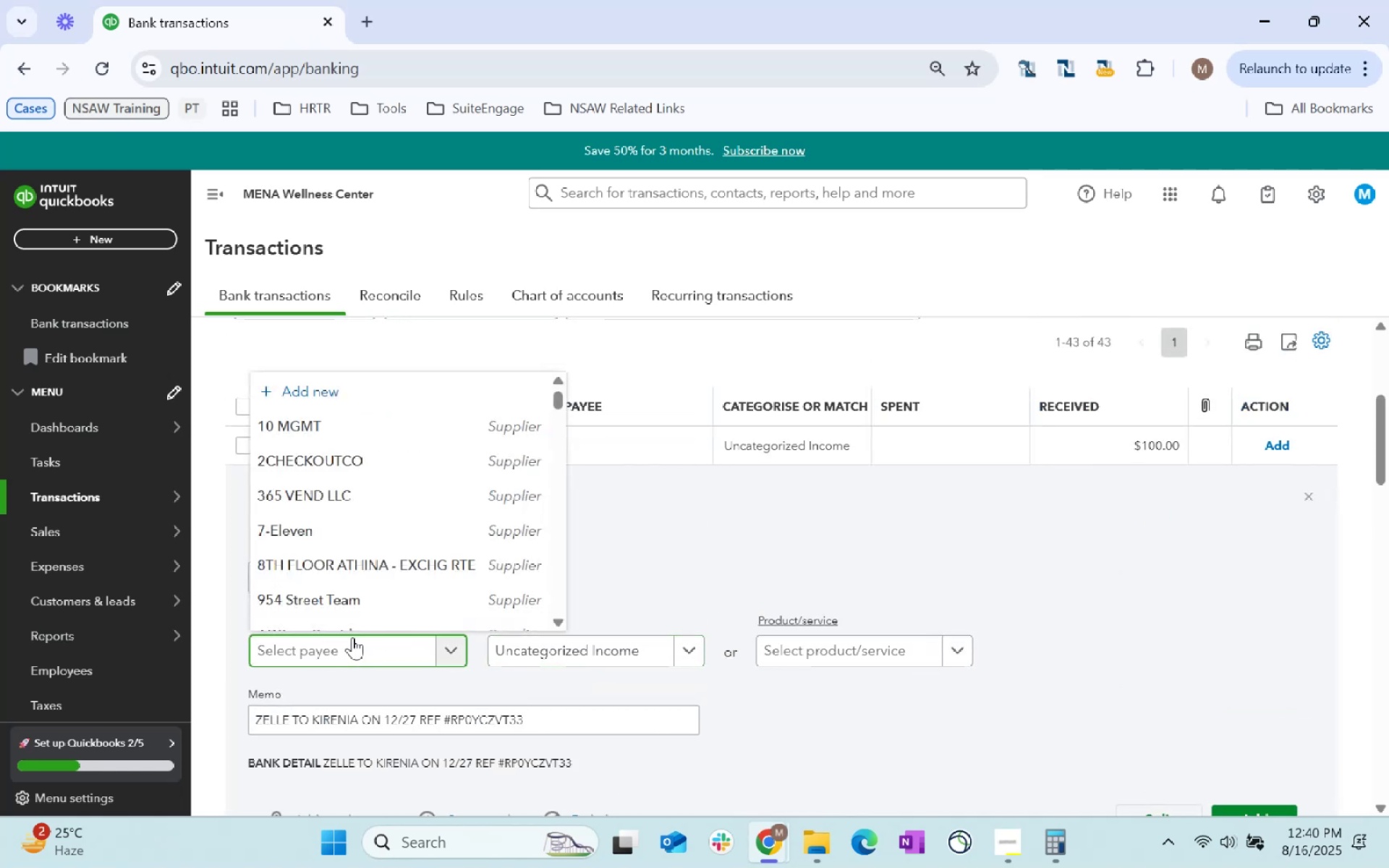 
type(zelle)
key(Tab)
type(servuces)
key(Backspace)
key(Backspace)
key(Backspace)
key(Backspace)
type(ices)
key(Tab)
 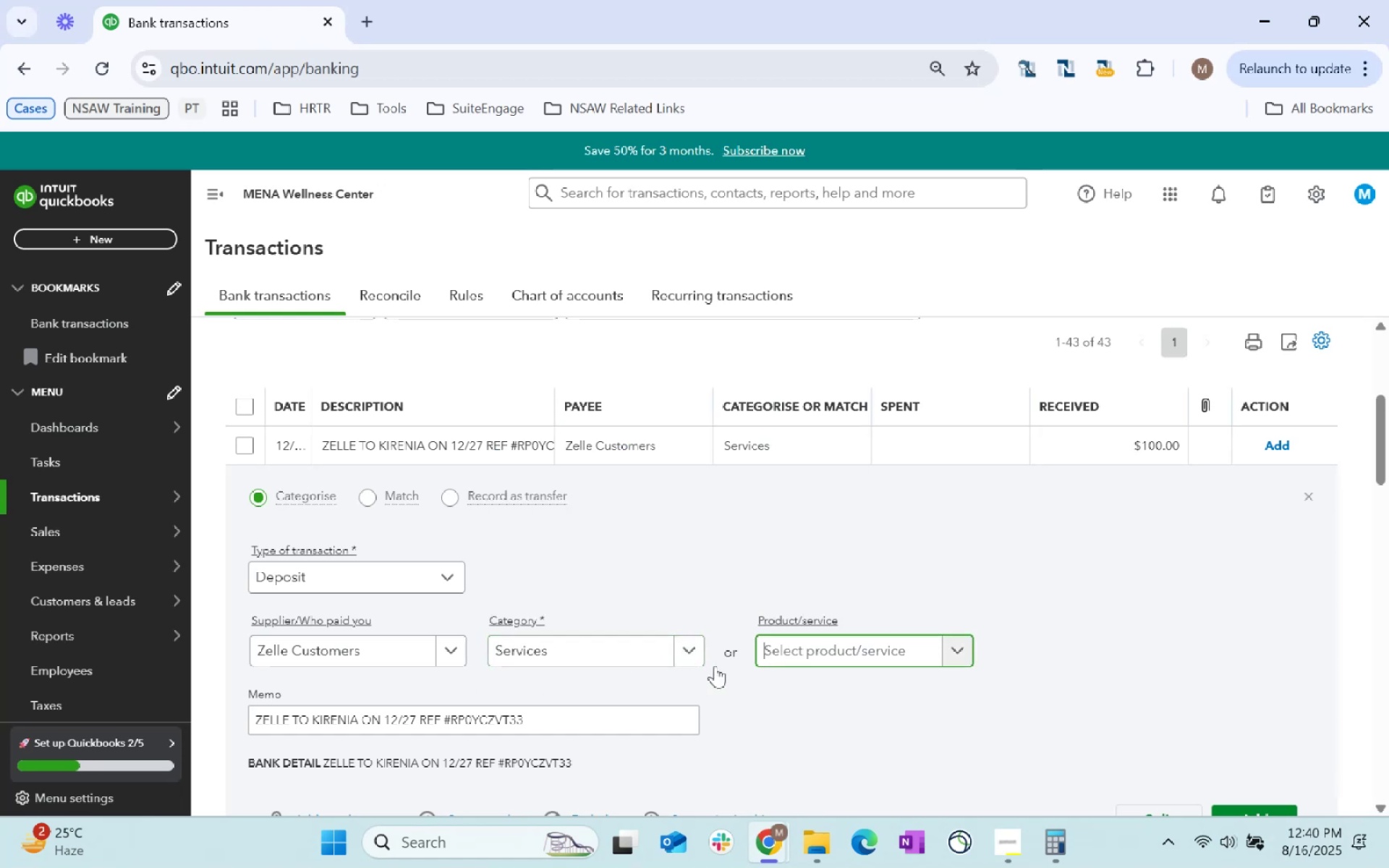 
scroll: coordinate [1087, 687], scroll_direction: down, amount: 1.0
 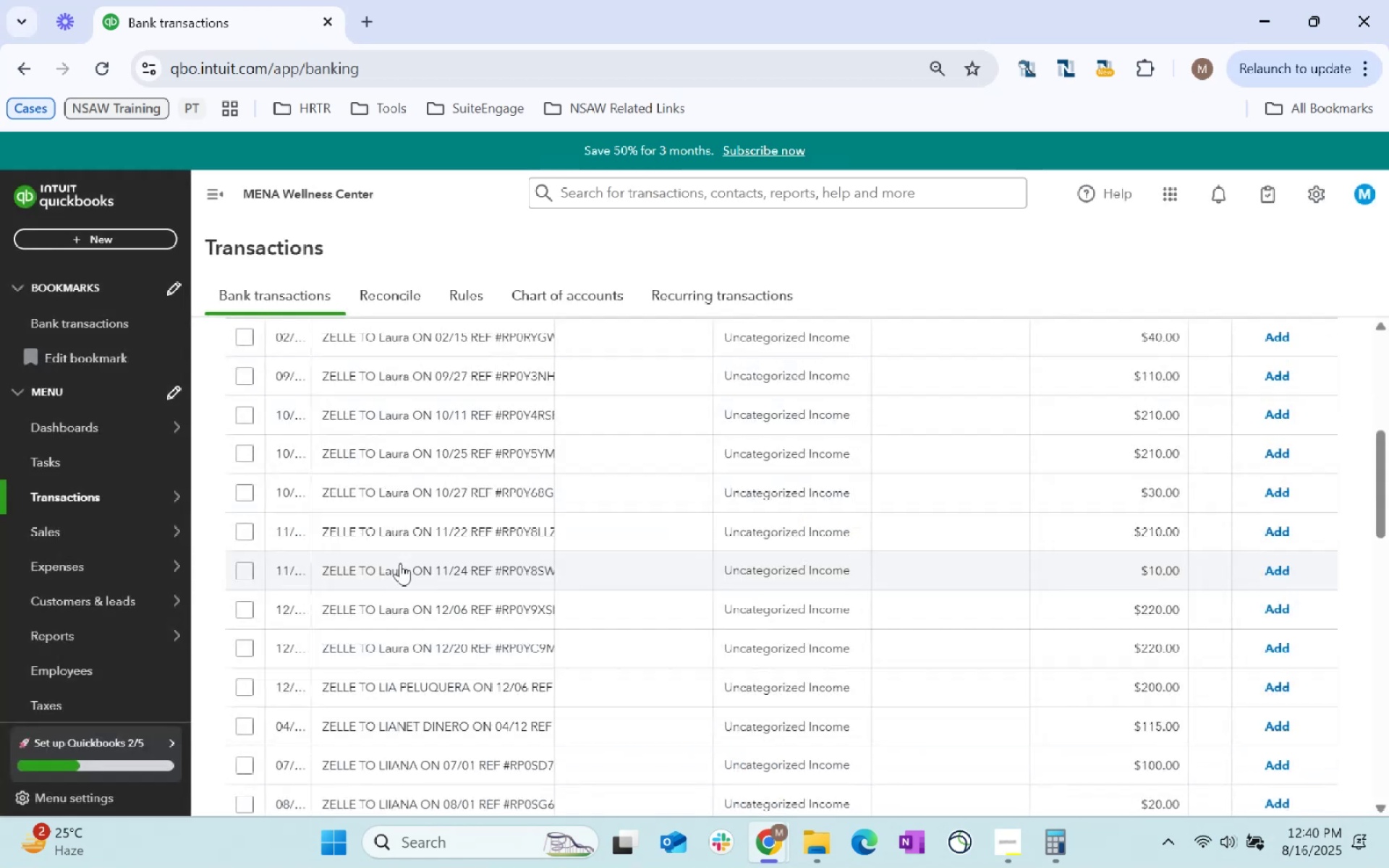 
scroll: coordinate [514, 493], scroll_direction: up, amount: 2.0
 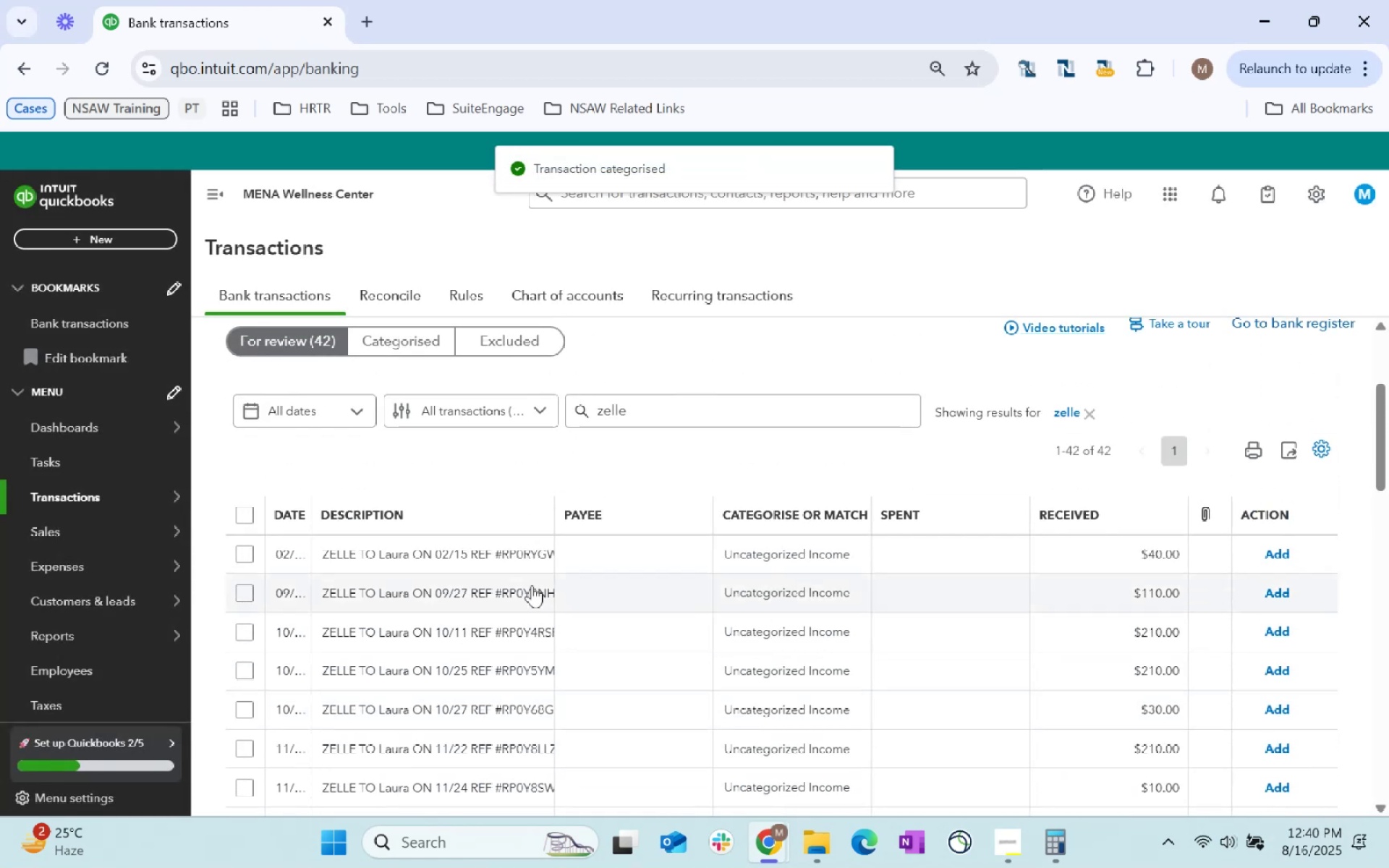 
left_click([483, 563])
 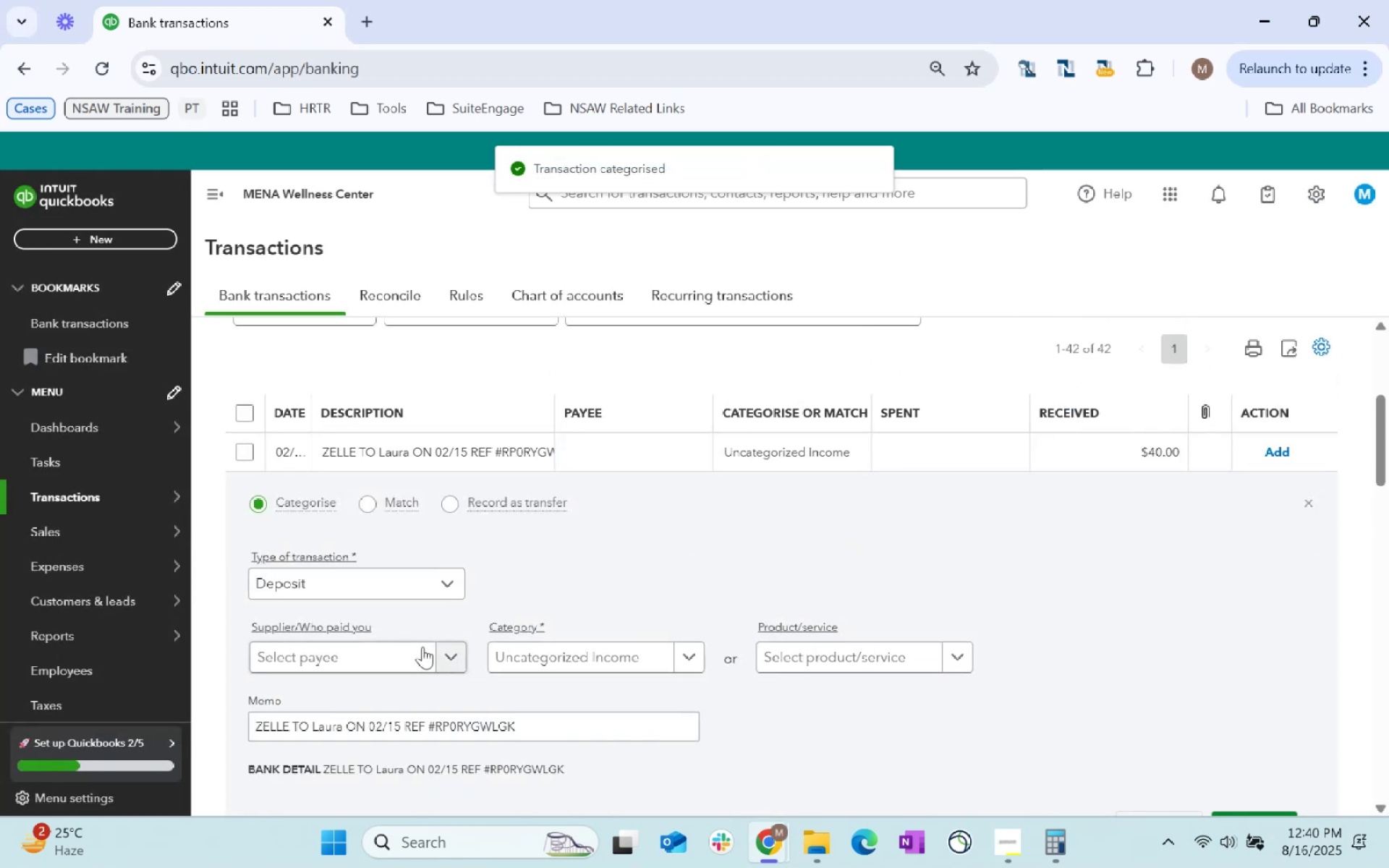 
left_click([399, 655])
 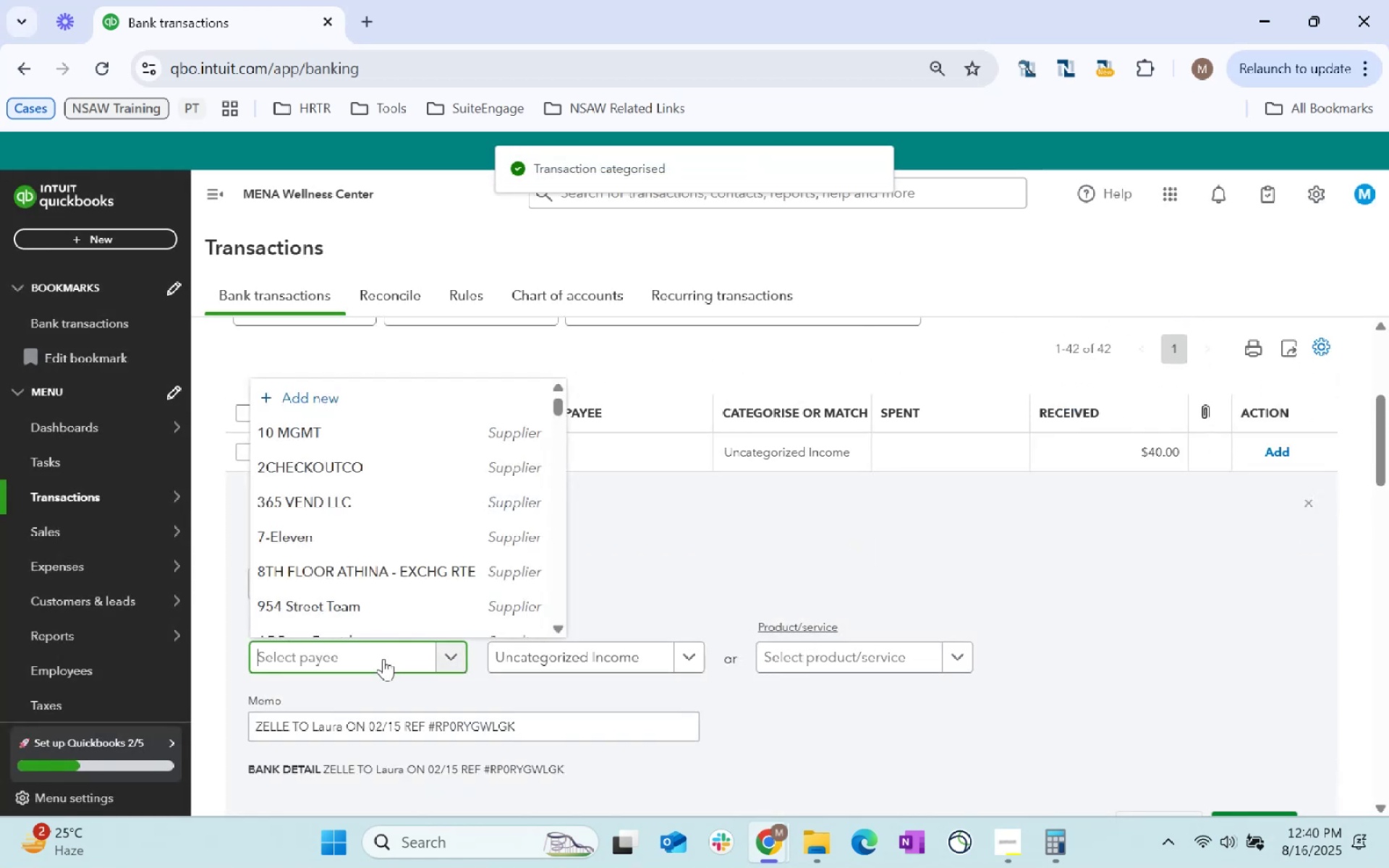 
type(zelle)
 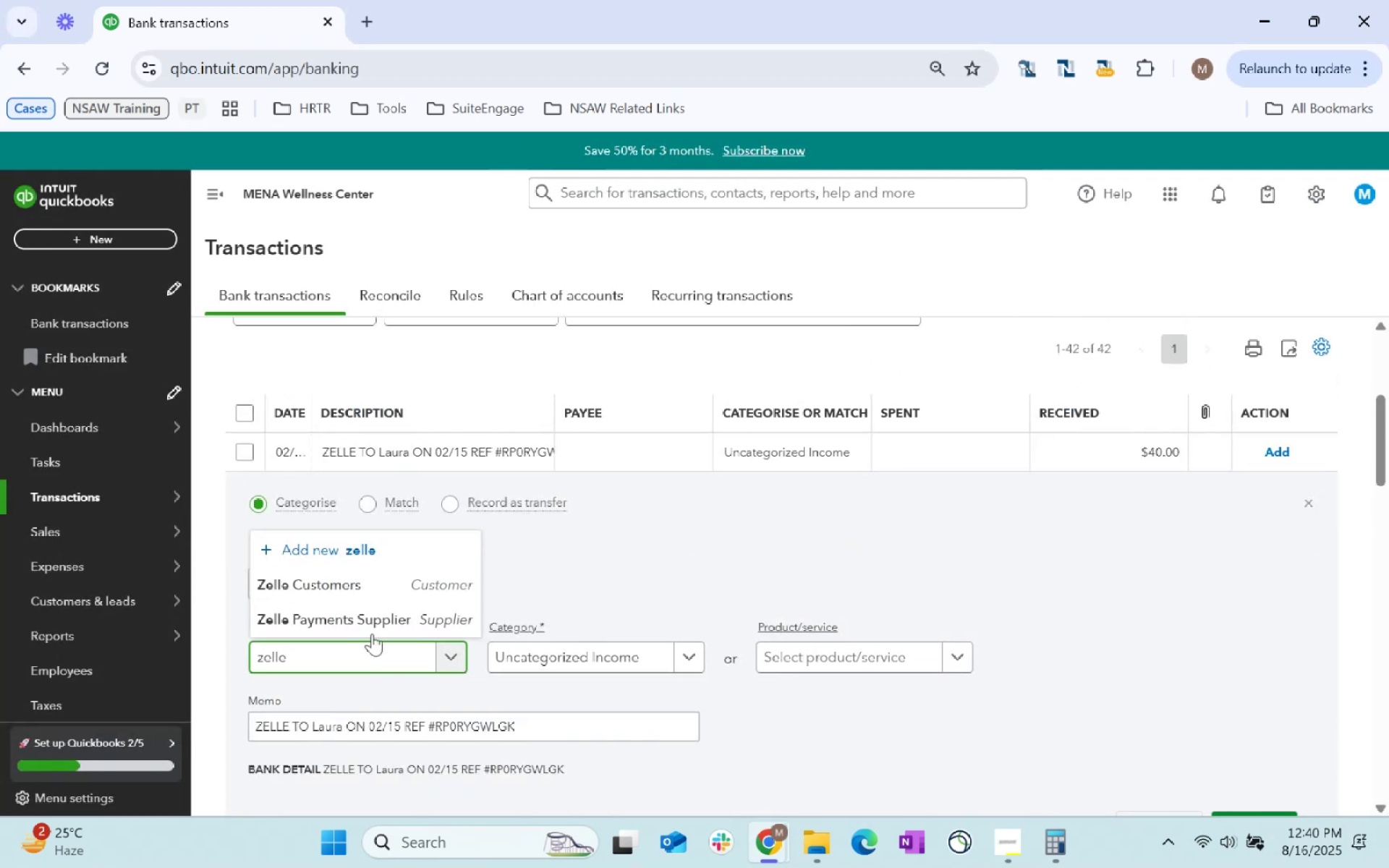 
left_click([370, 579])
 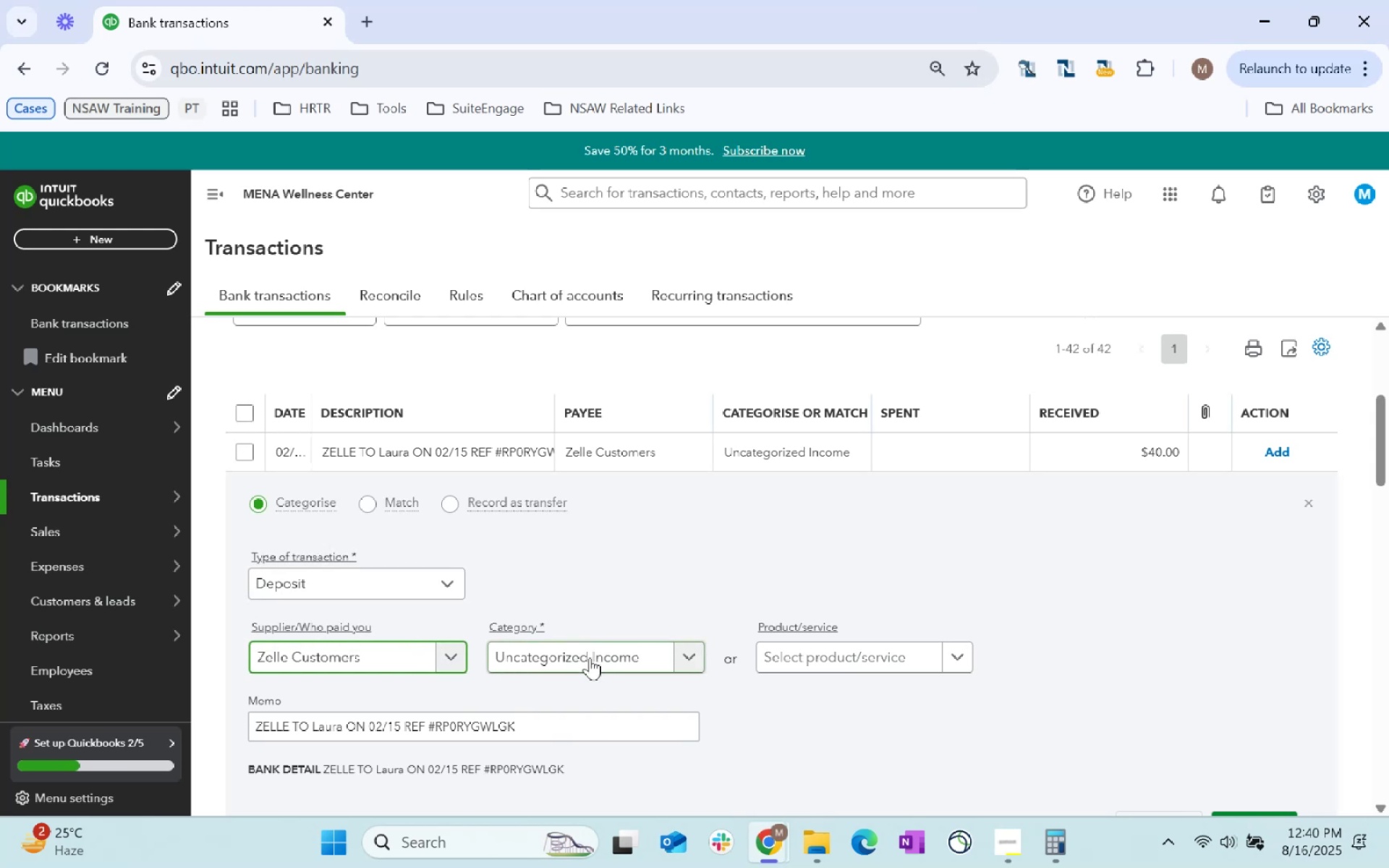 
left_click([590, 658])
 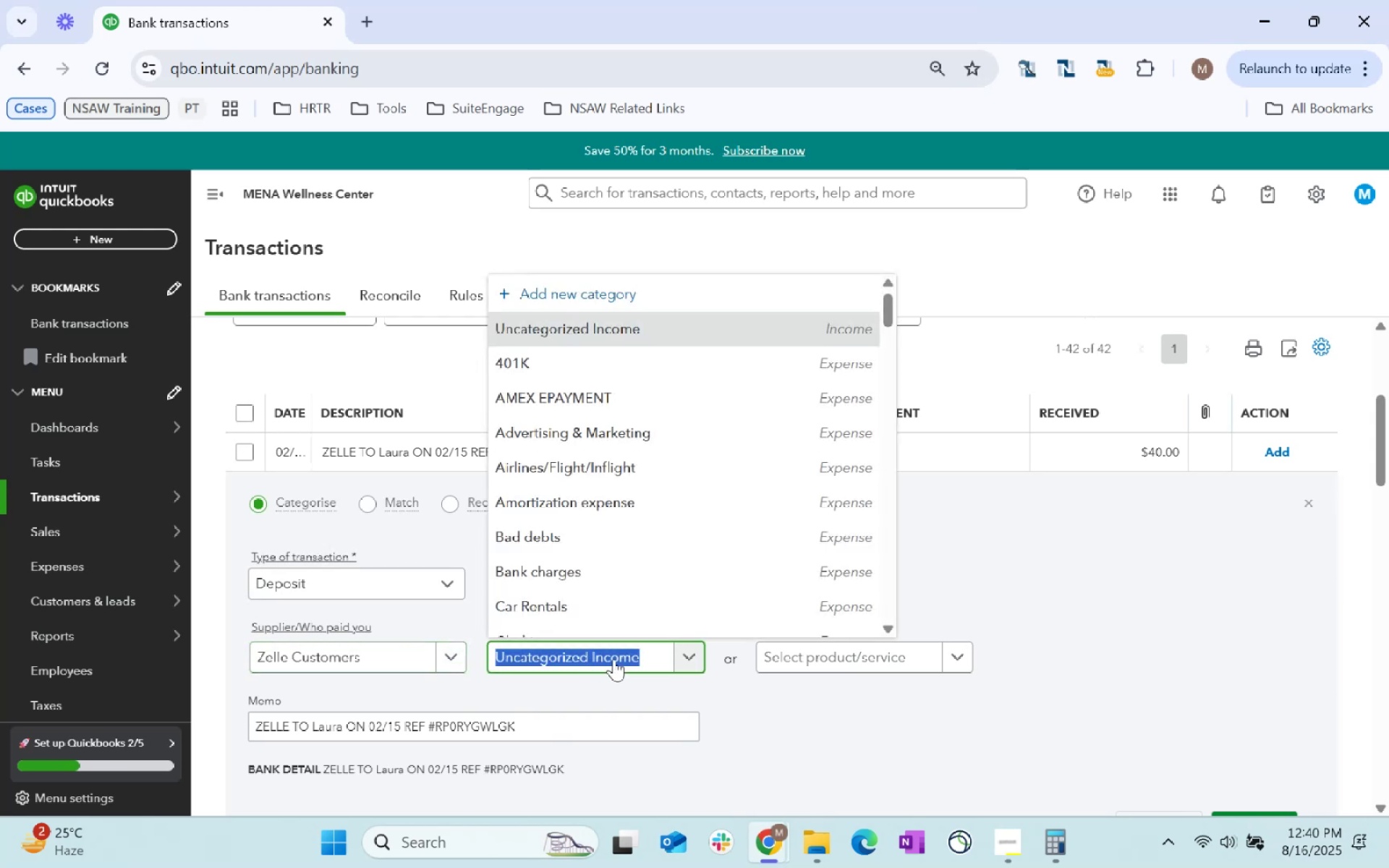 
type(services)
 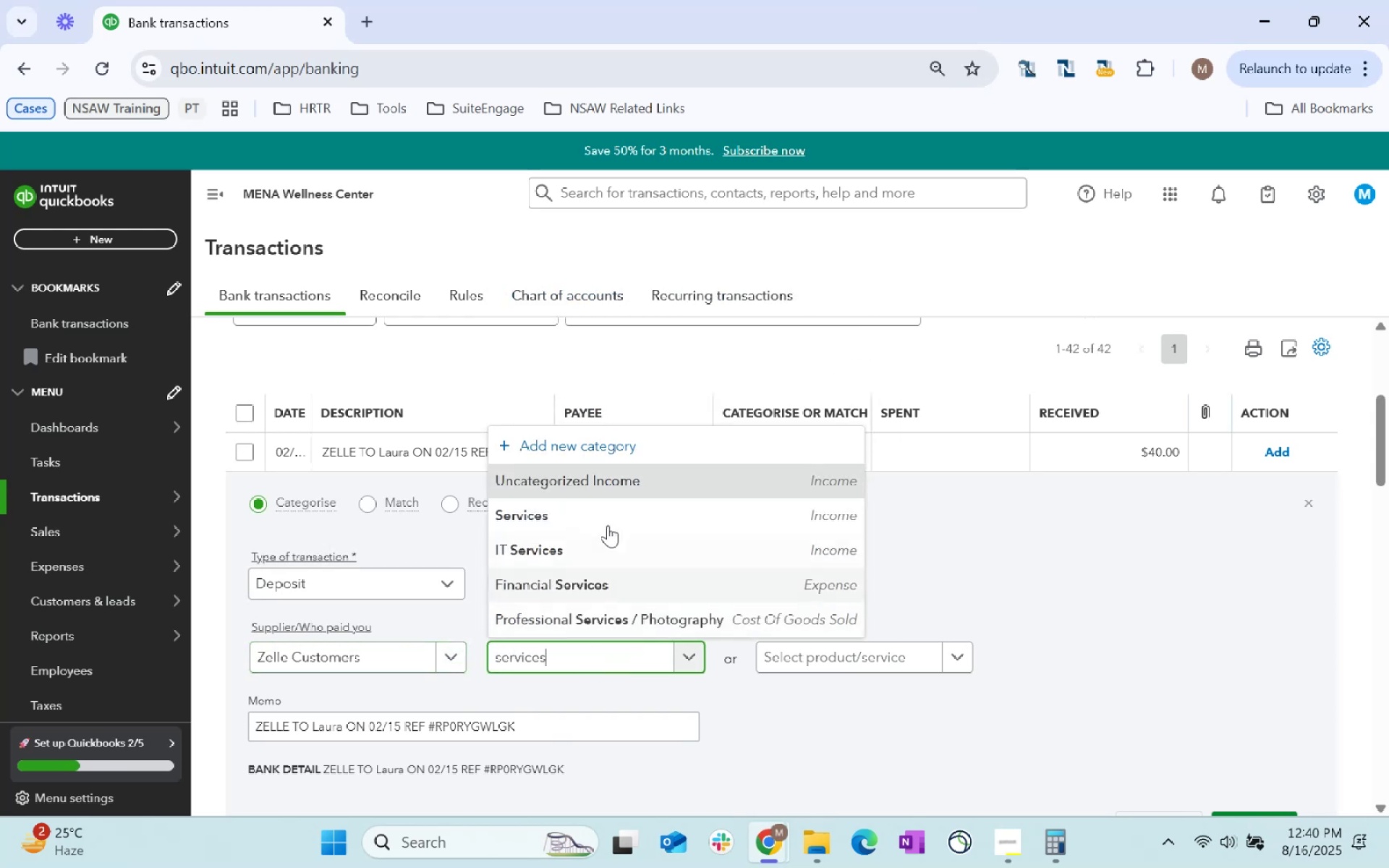 
left_click([604, 514])
 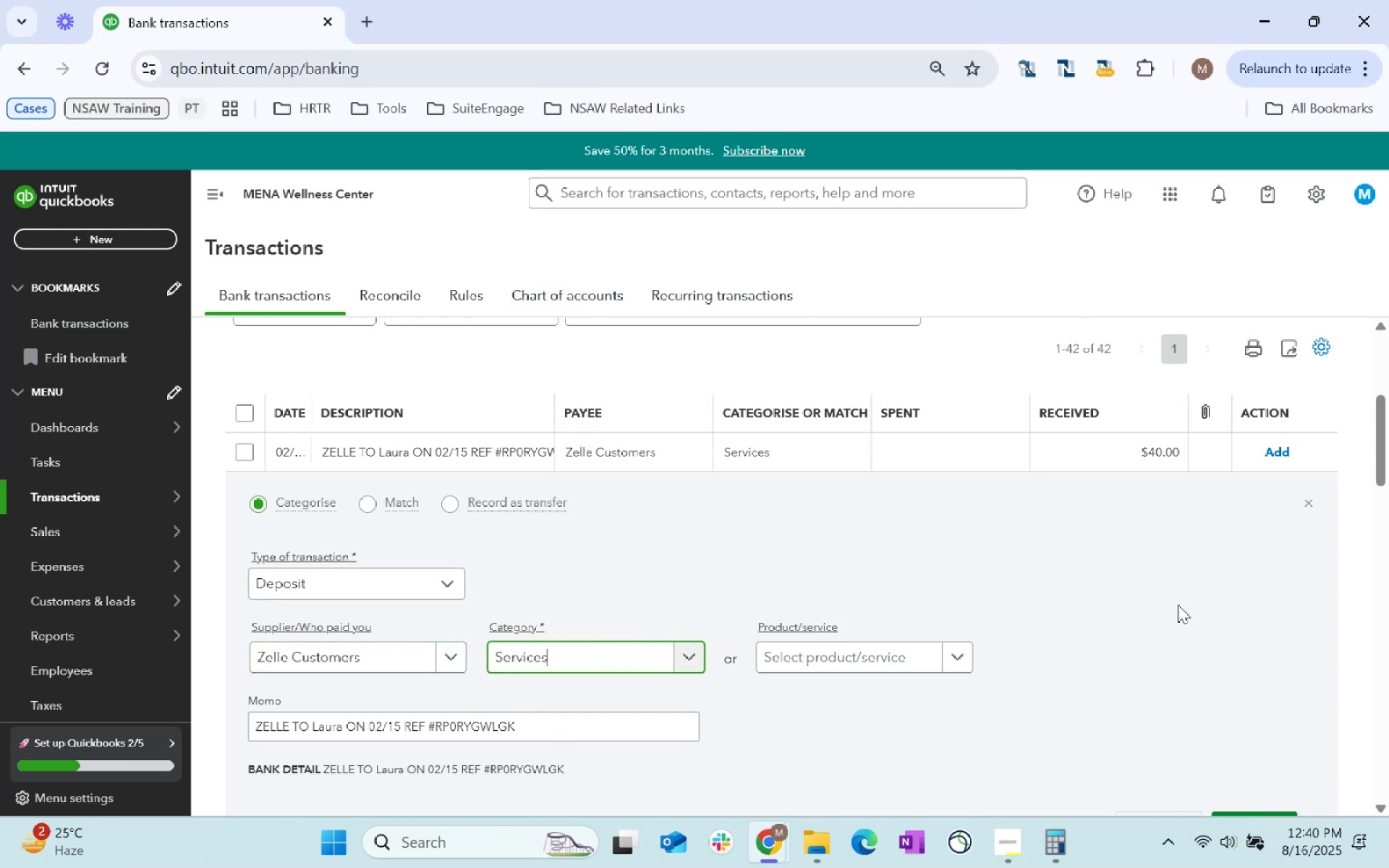 
scroll: coordinate [1230, 697], scroll_direction: down, amount: 1.0
 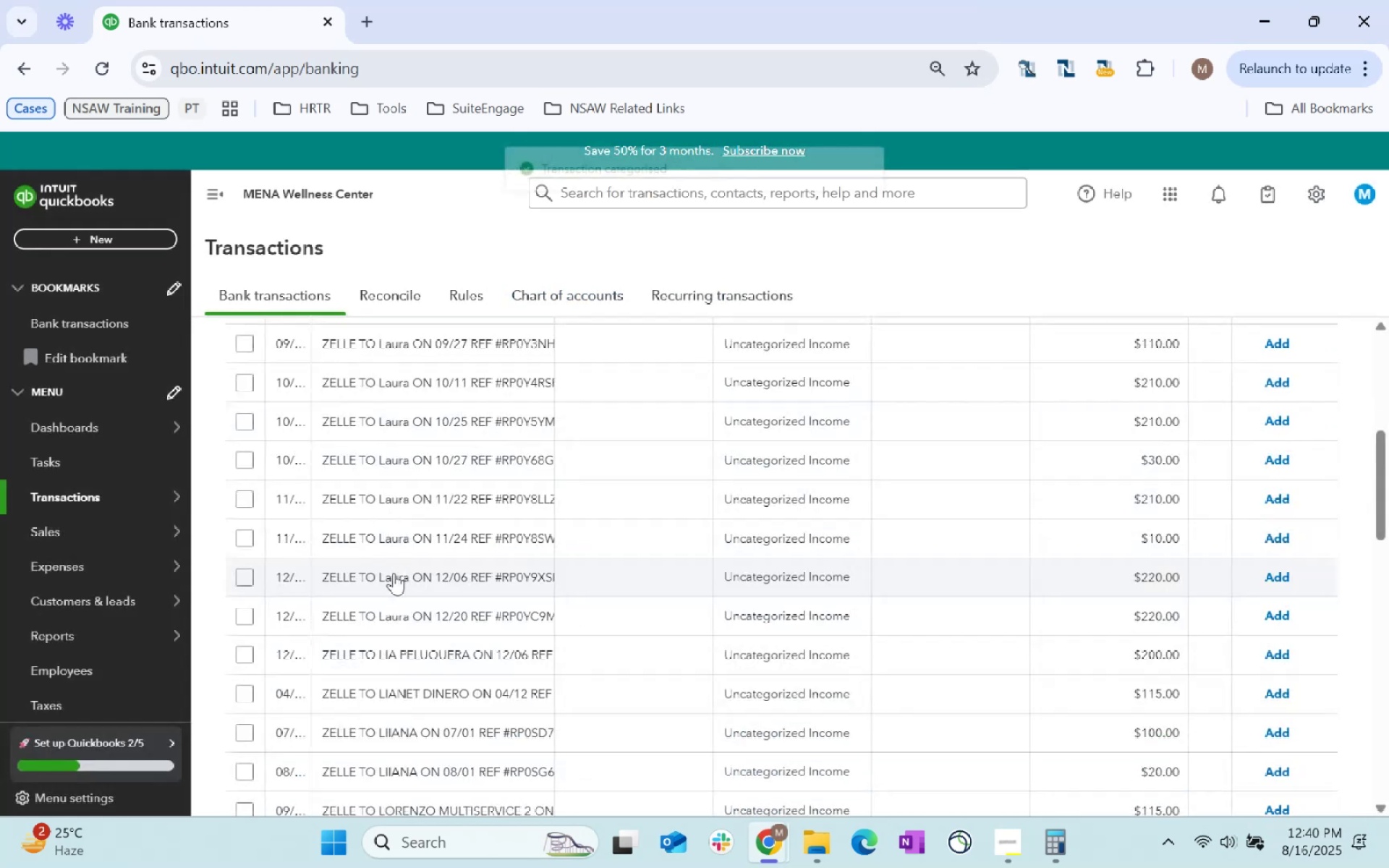 
scroll: coordinate [480, 493], scroll_direction: up, amount: 1.0
 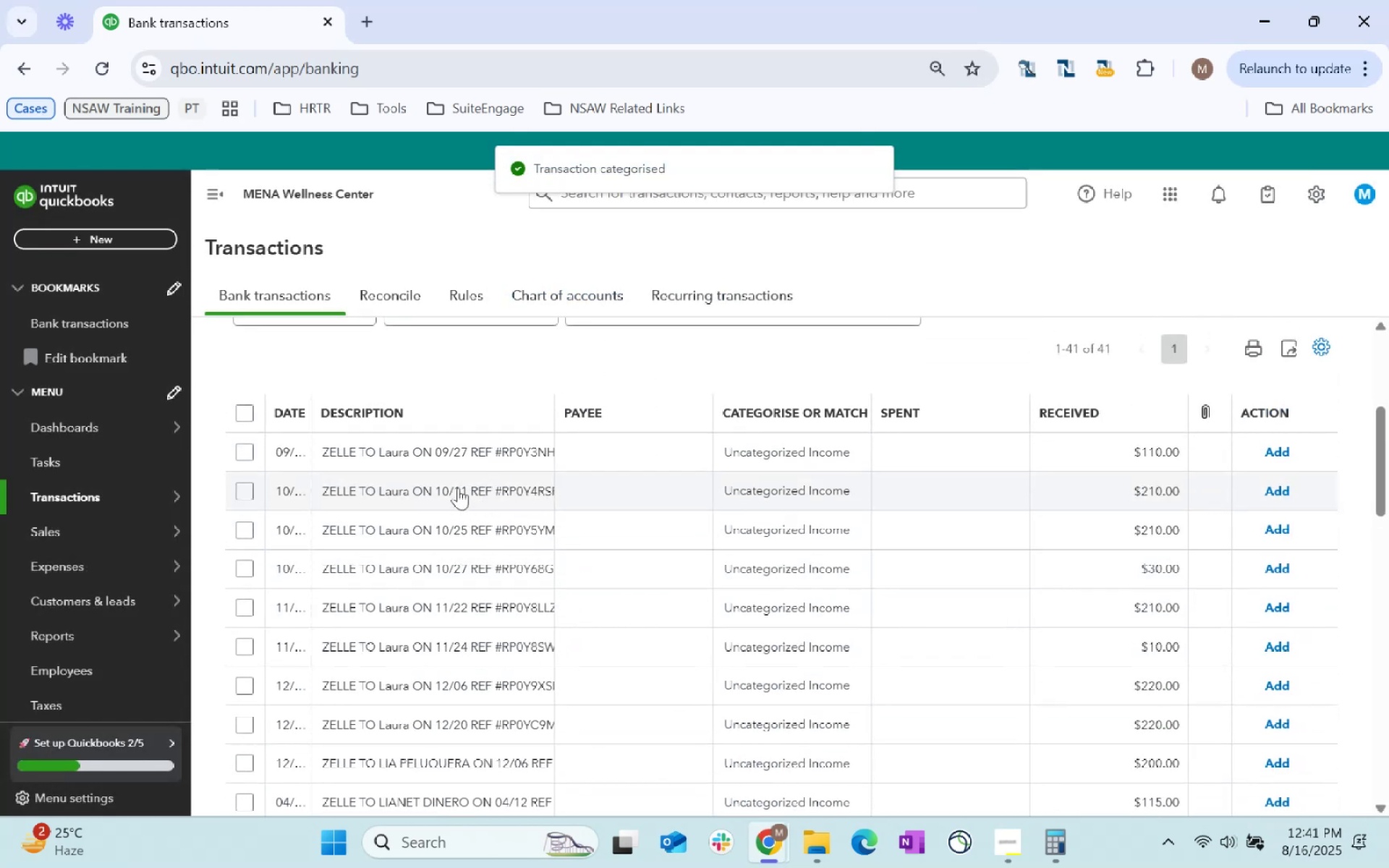 
left_click([459, 456])
 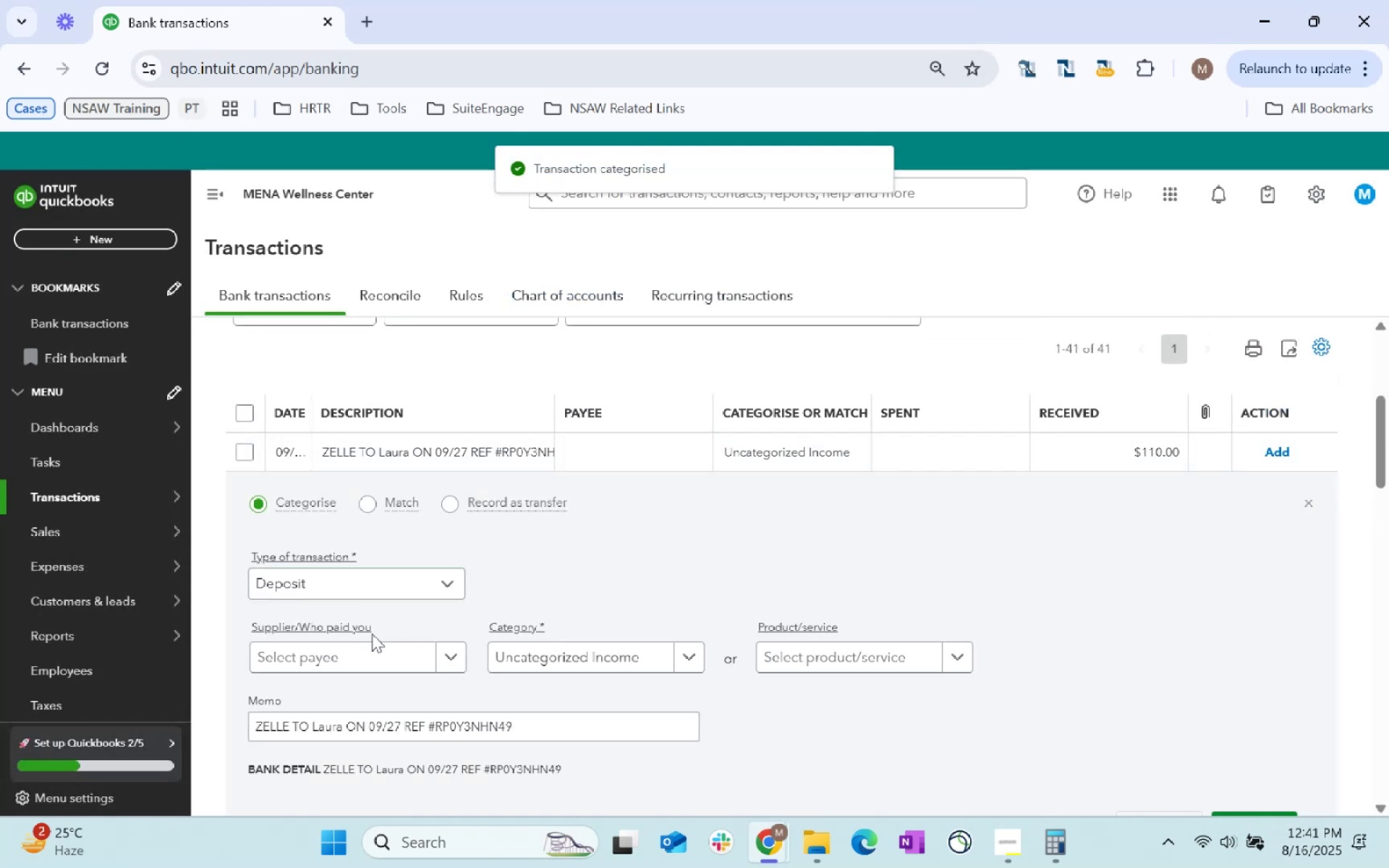 
left_click([361, 666])
 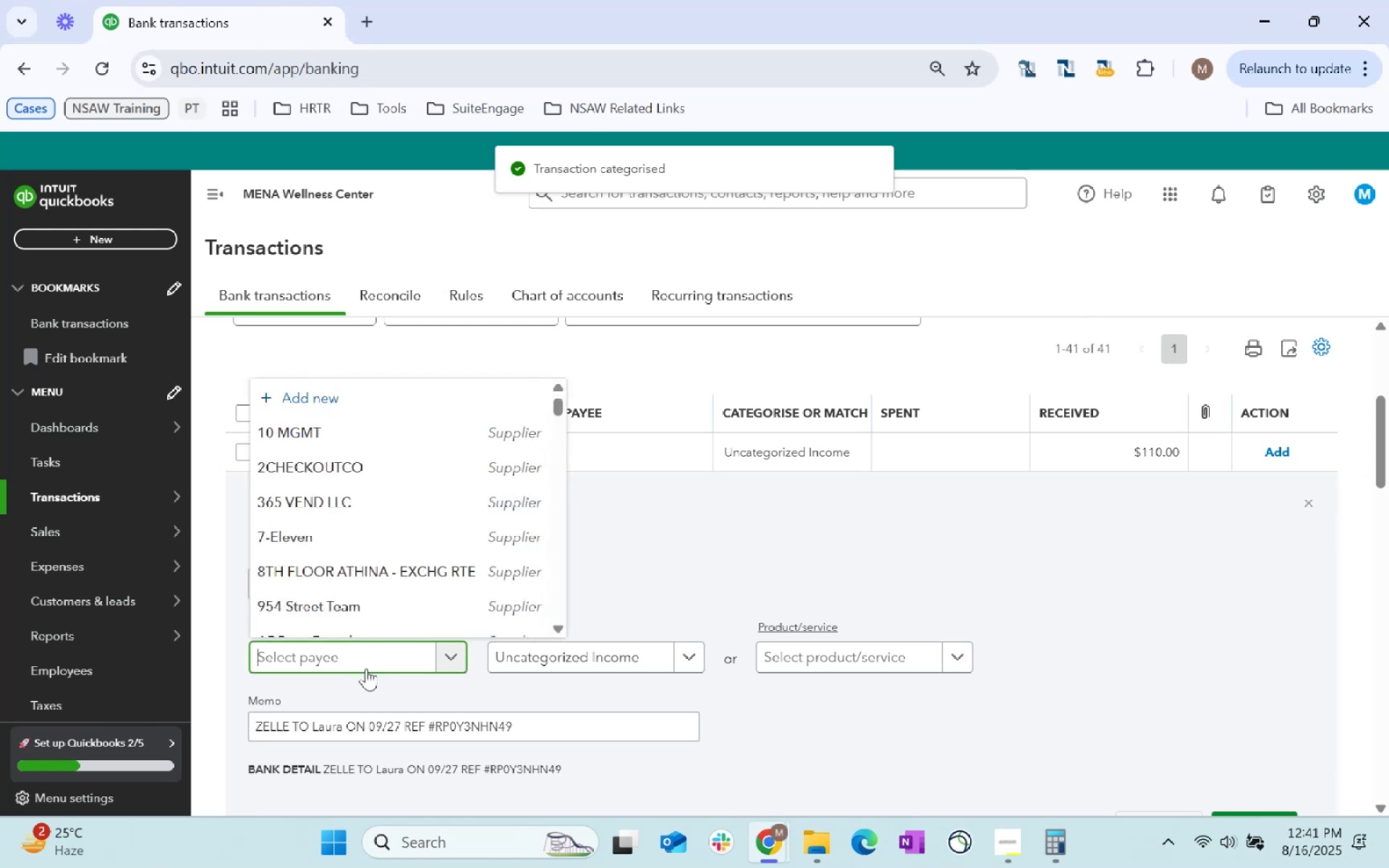 
type(zelle)
 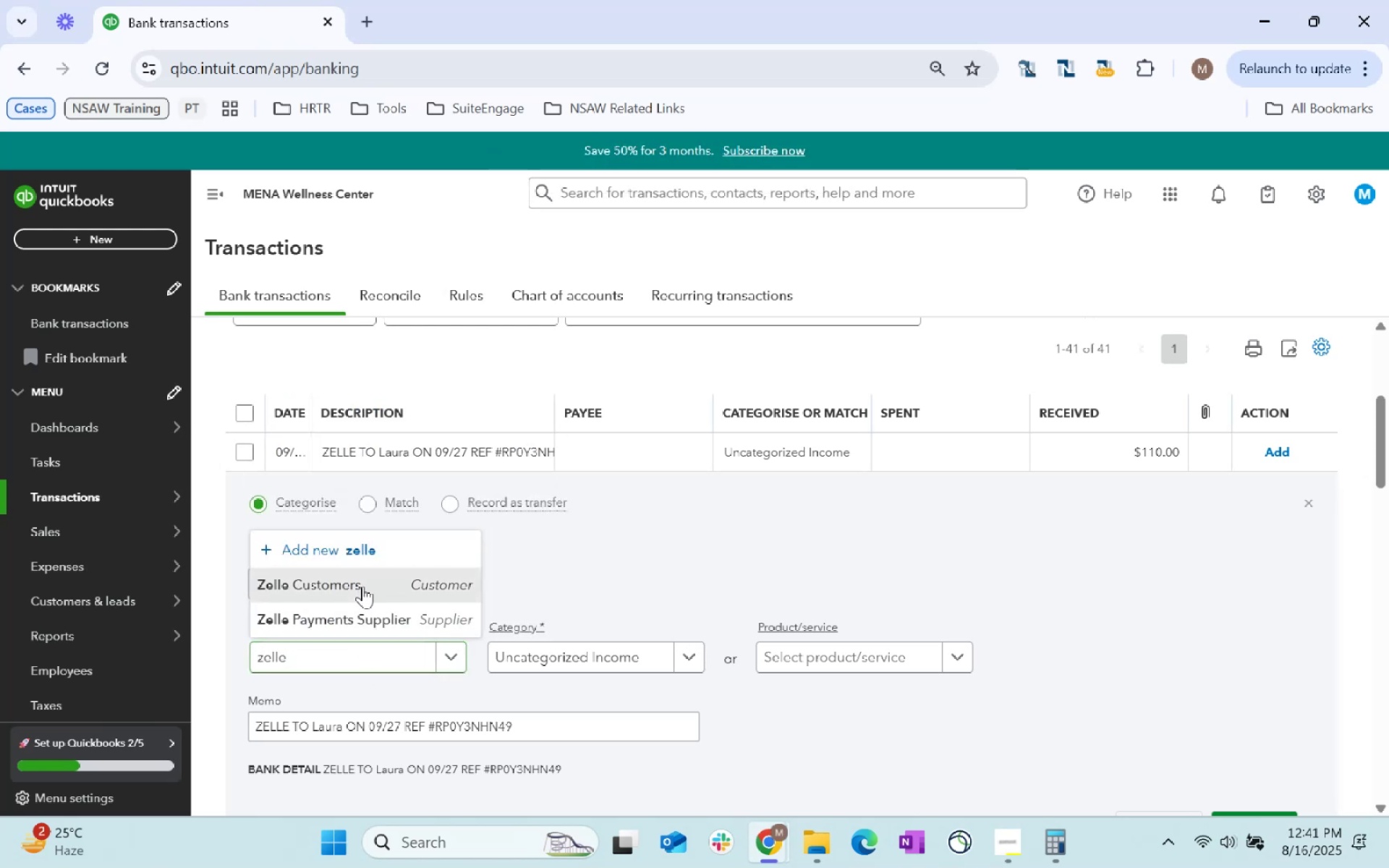 
left_click([579, 660])
 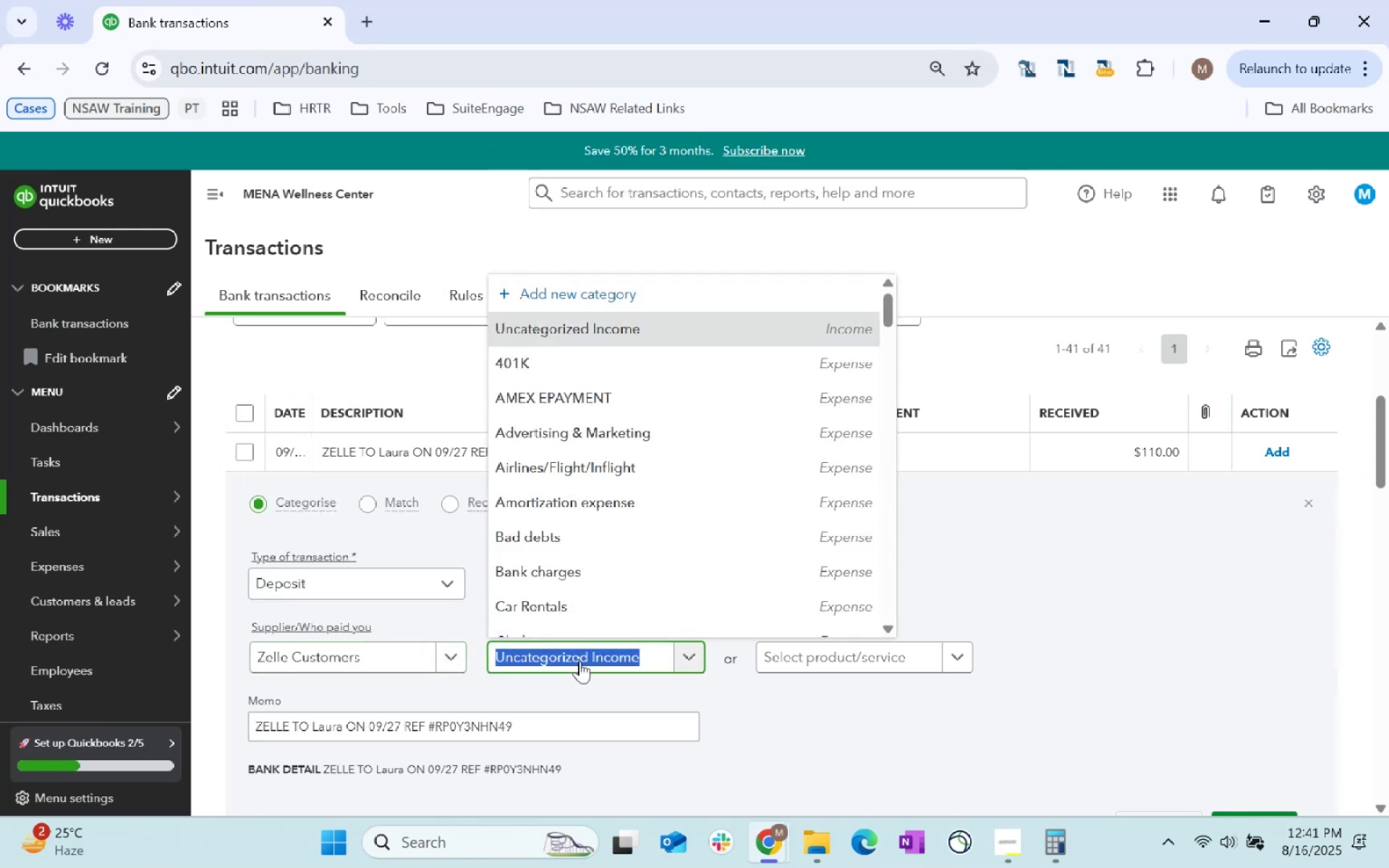 
type(ser)
 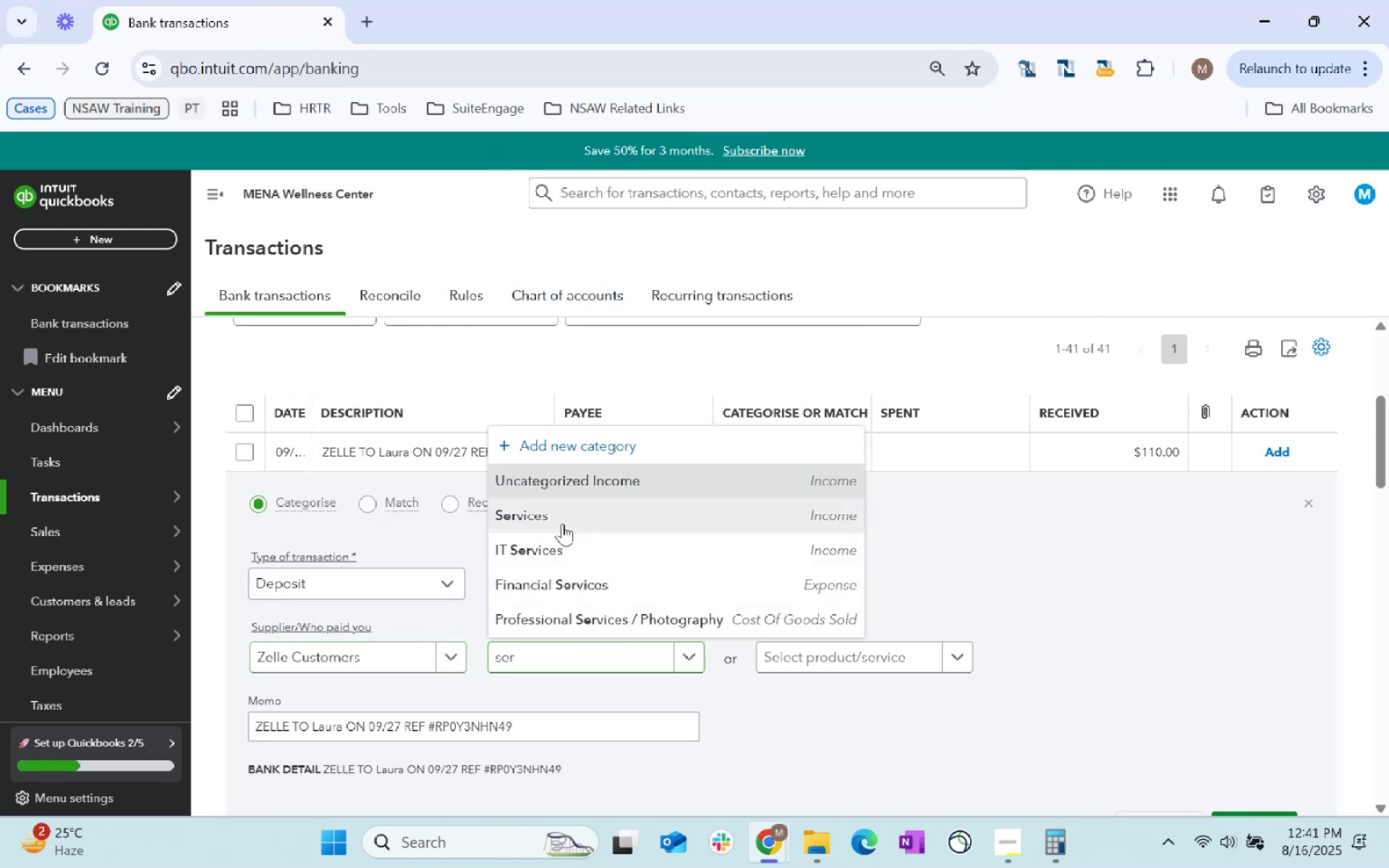 
scroll: coordinate [1207, 629], scroll_direction: down, amount: 1.0
 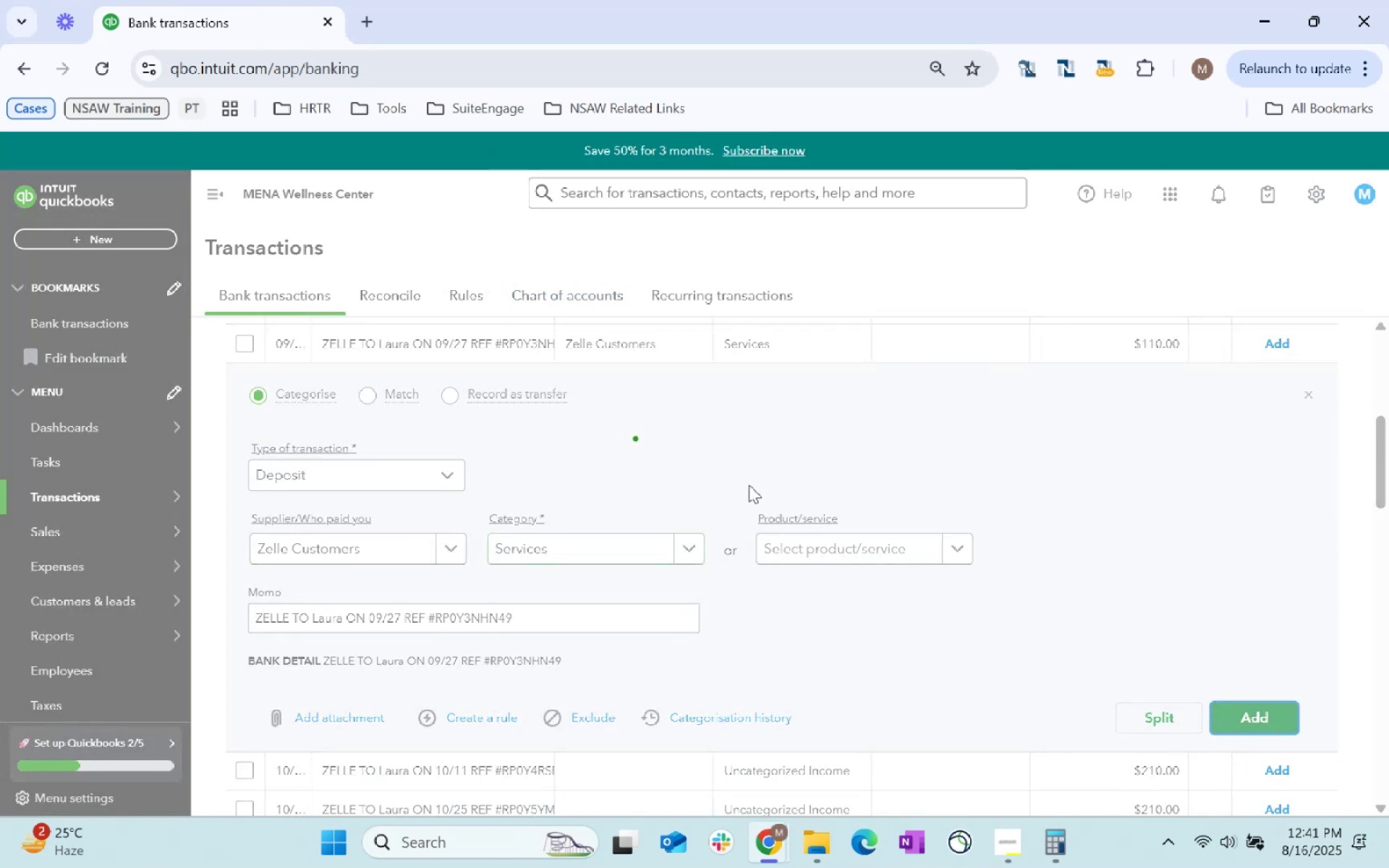 
scroll: coordinate [808, 575], scroll_direction: up, amount: 6.0
 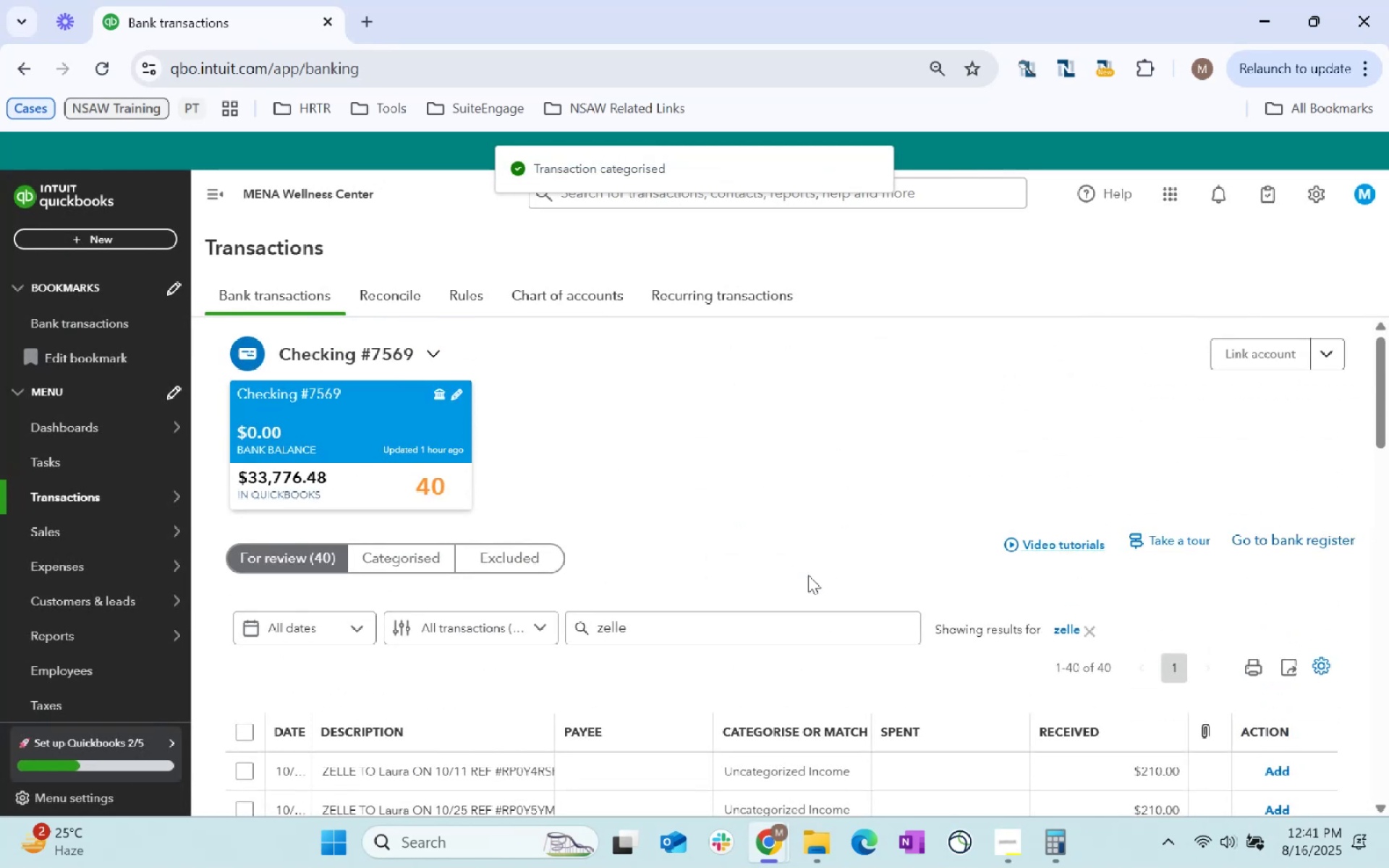 
scroll: coordinate [812, 584], scroll_direction: down, amount: 71.0
 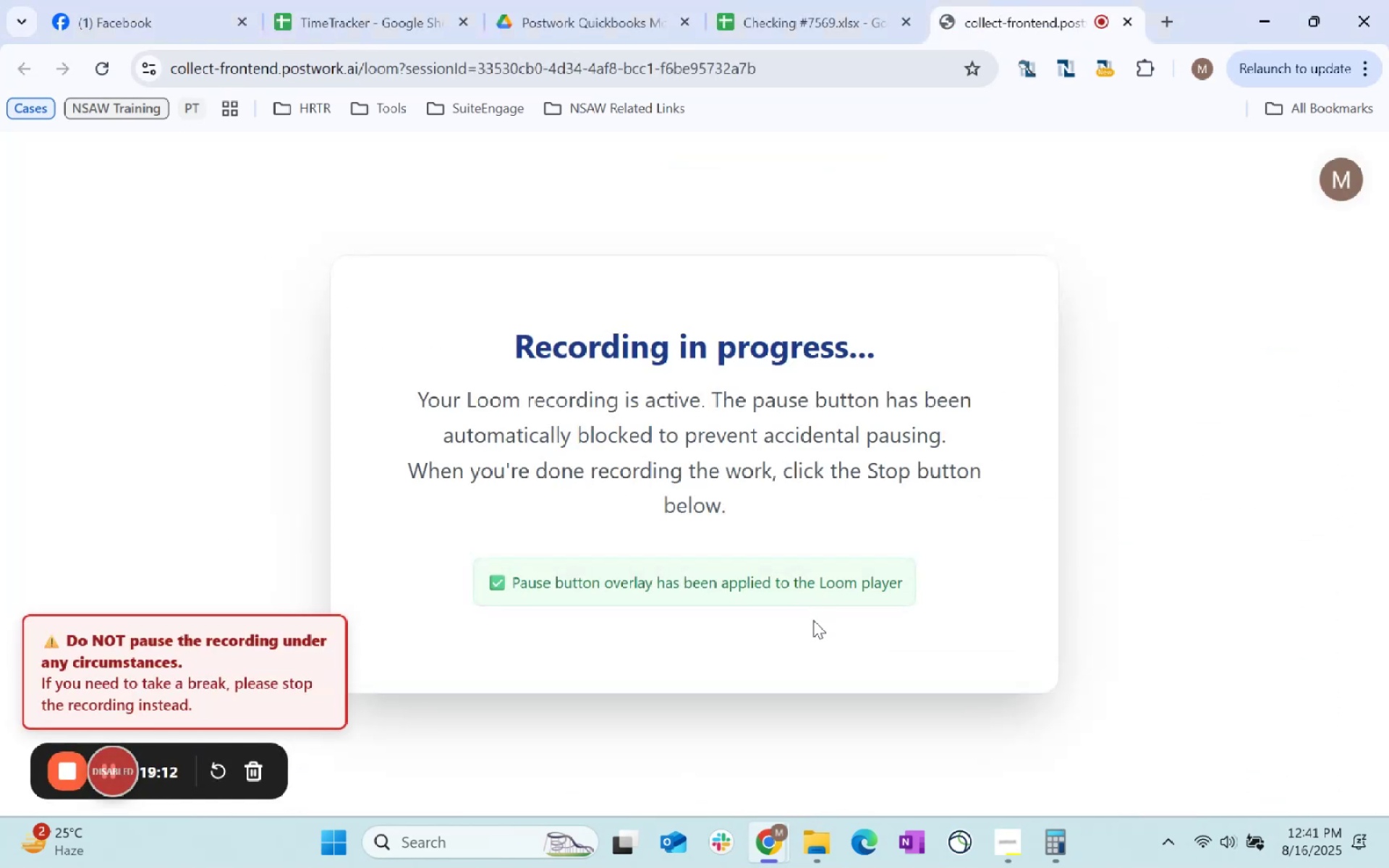 
key(Alt+AltLeft)
 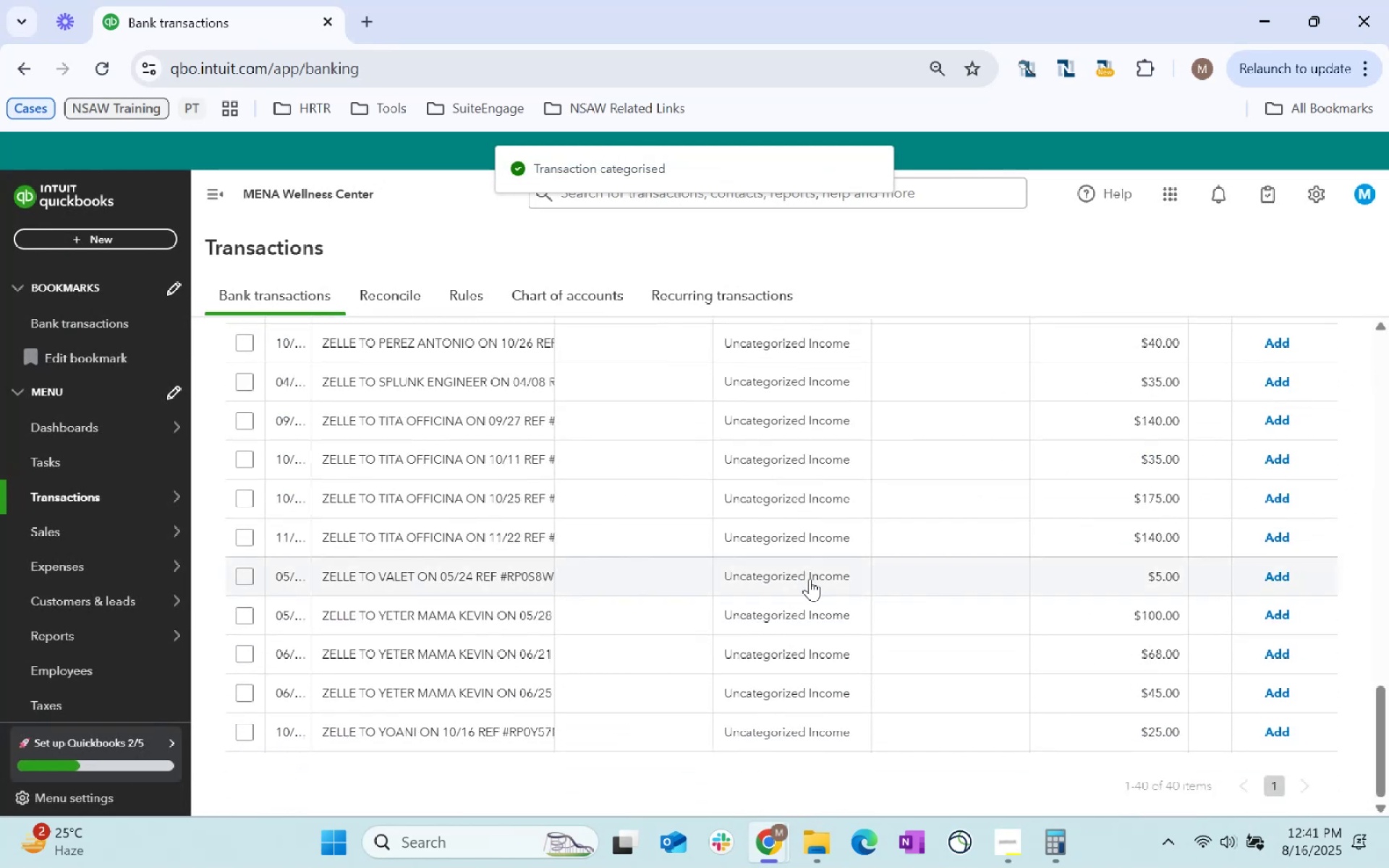 
key(Alt+Tab)
 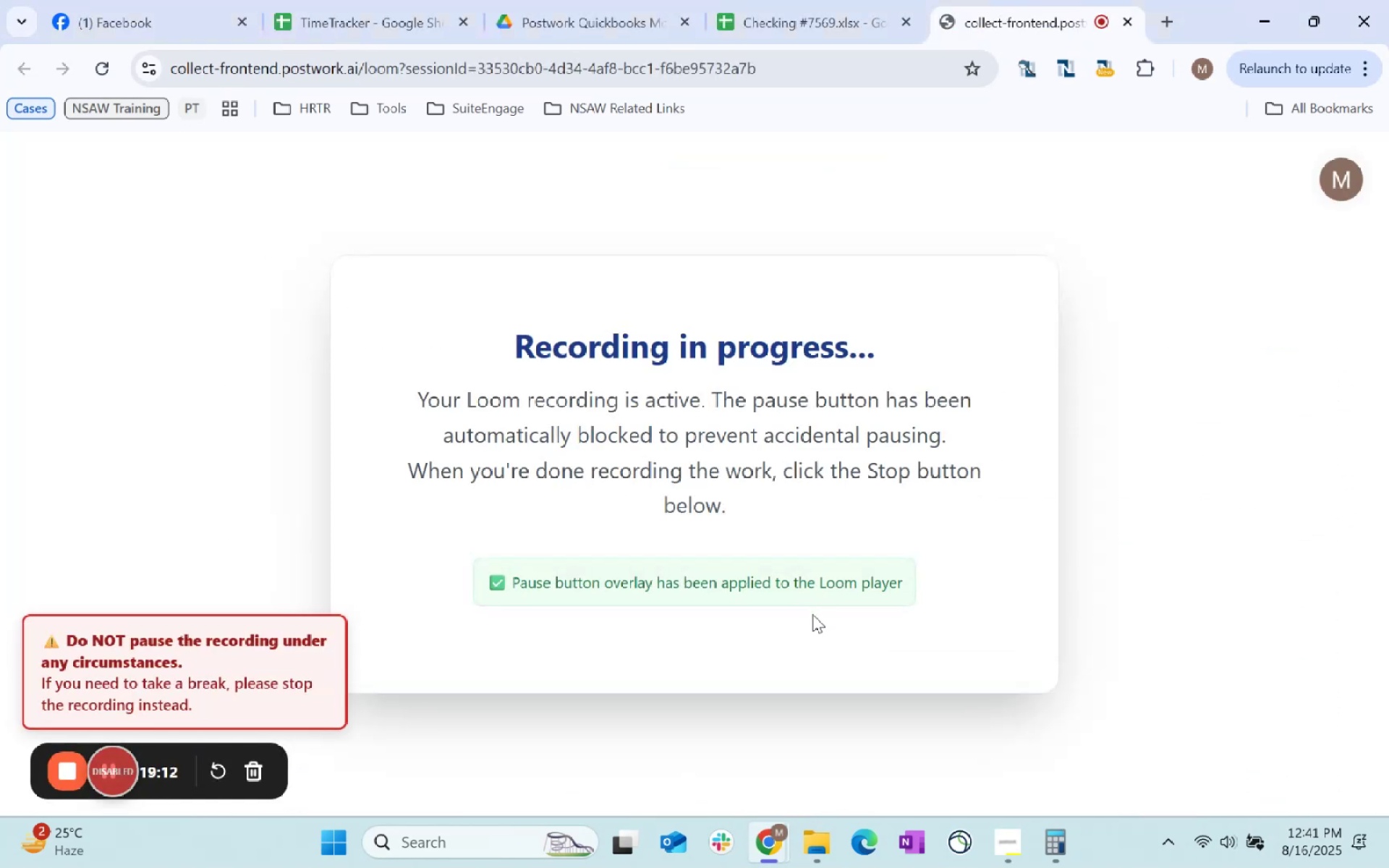 
key(Alt+AltLeft)
 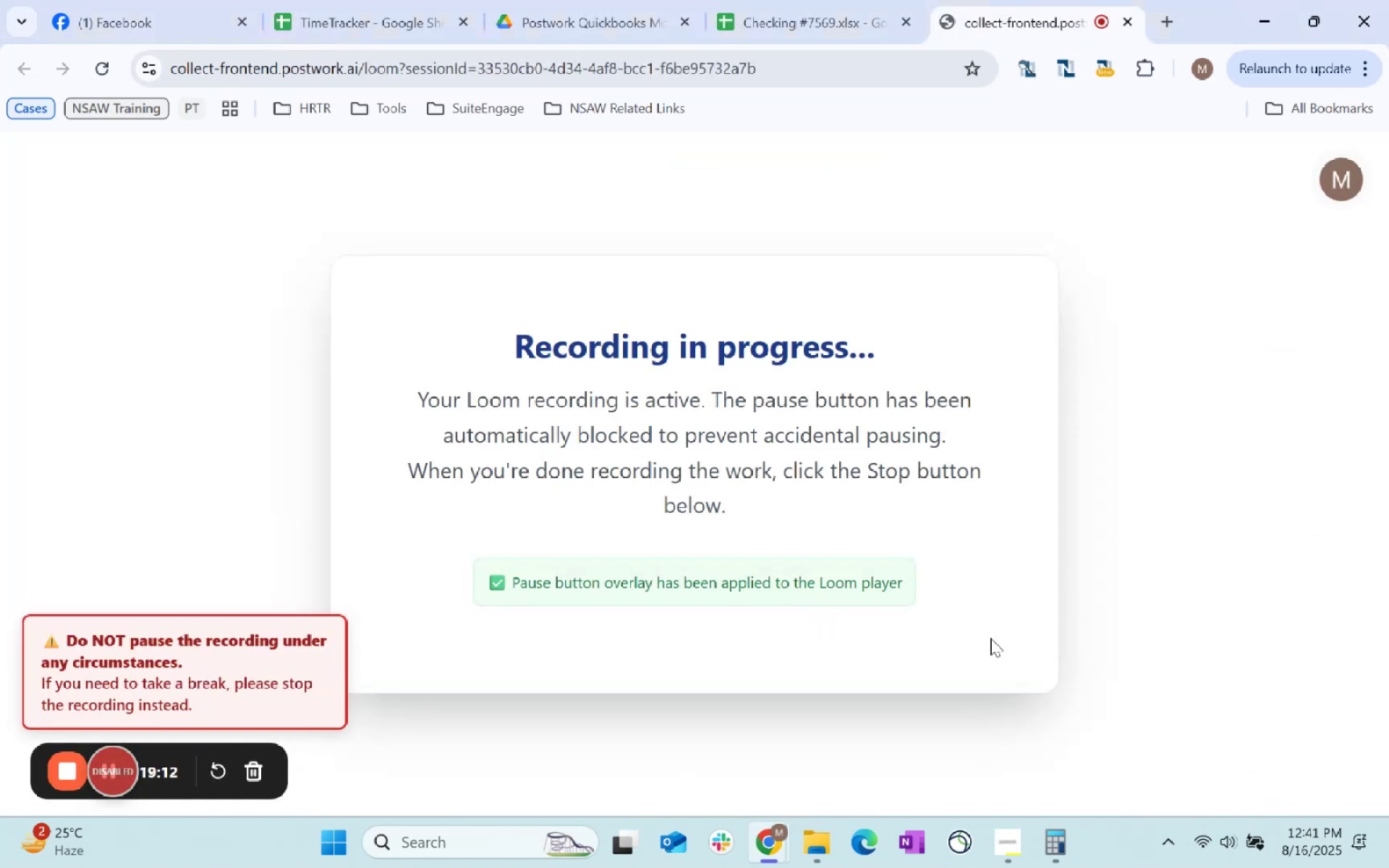 
key(Alt+Tab)
 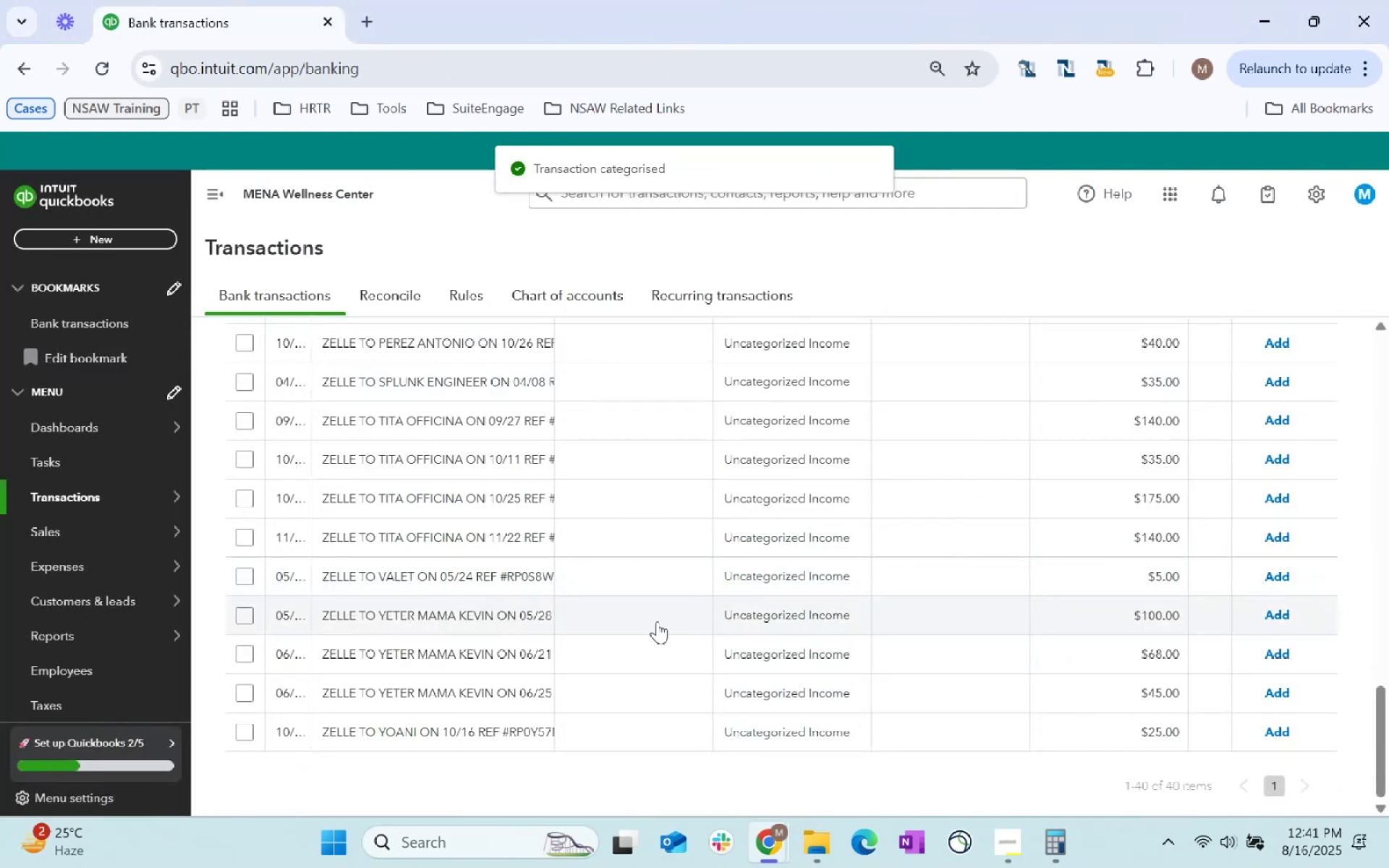 
scroll: coordinate [927, 649], scroll_direction: up, amount: 13.0
 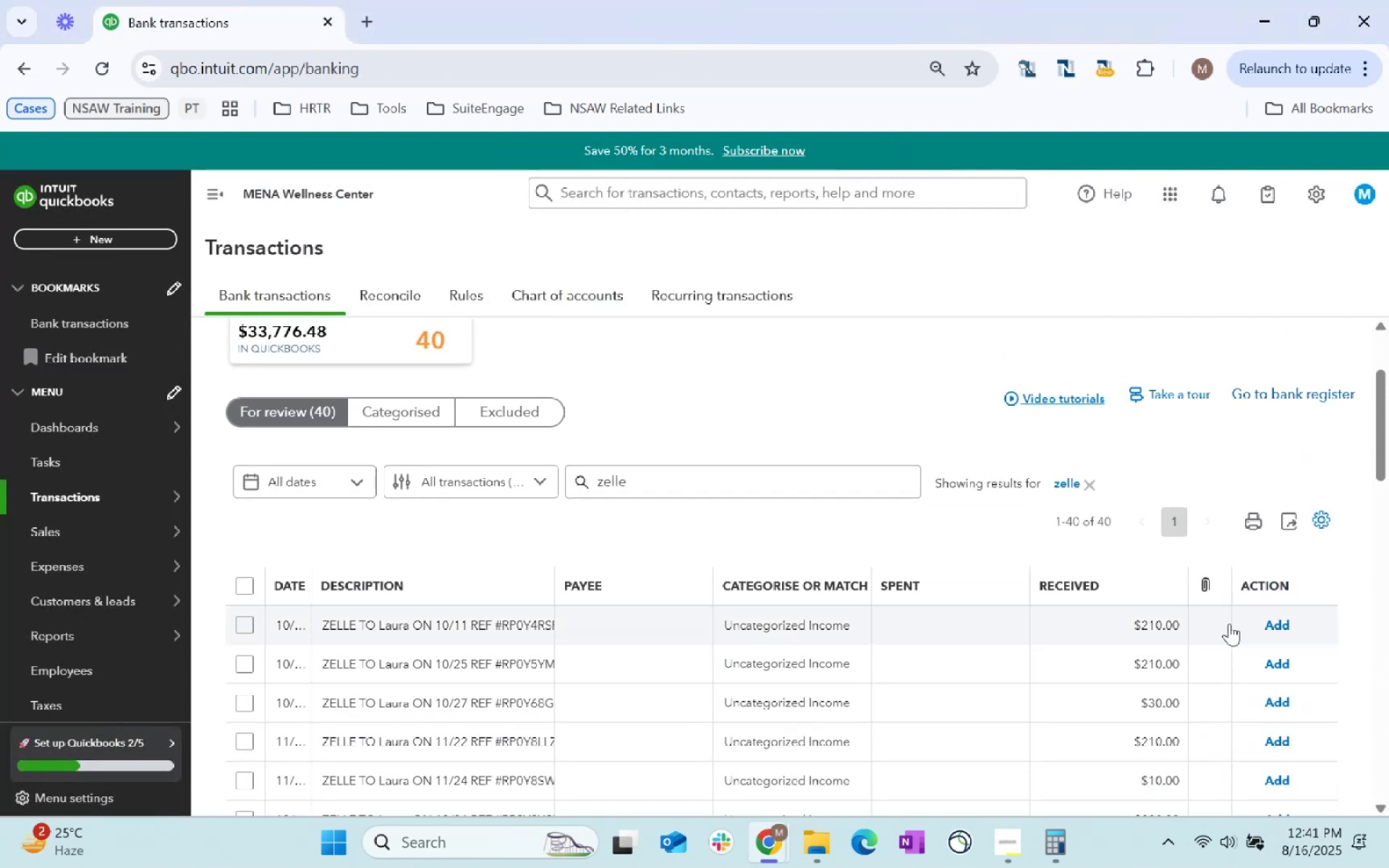 
left_click([1003, 631])
 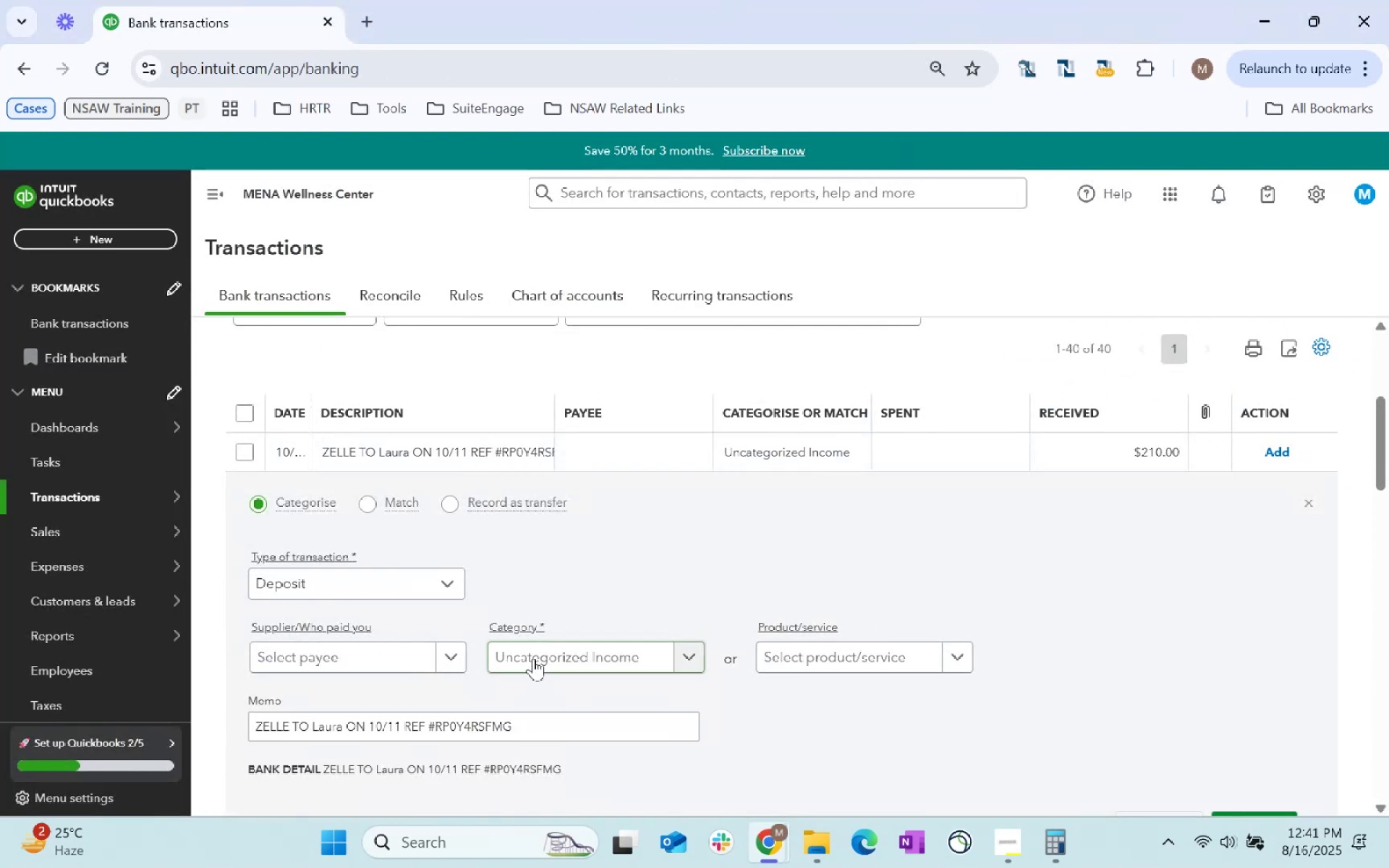 
left_click([368, 652])
 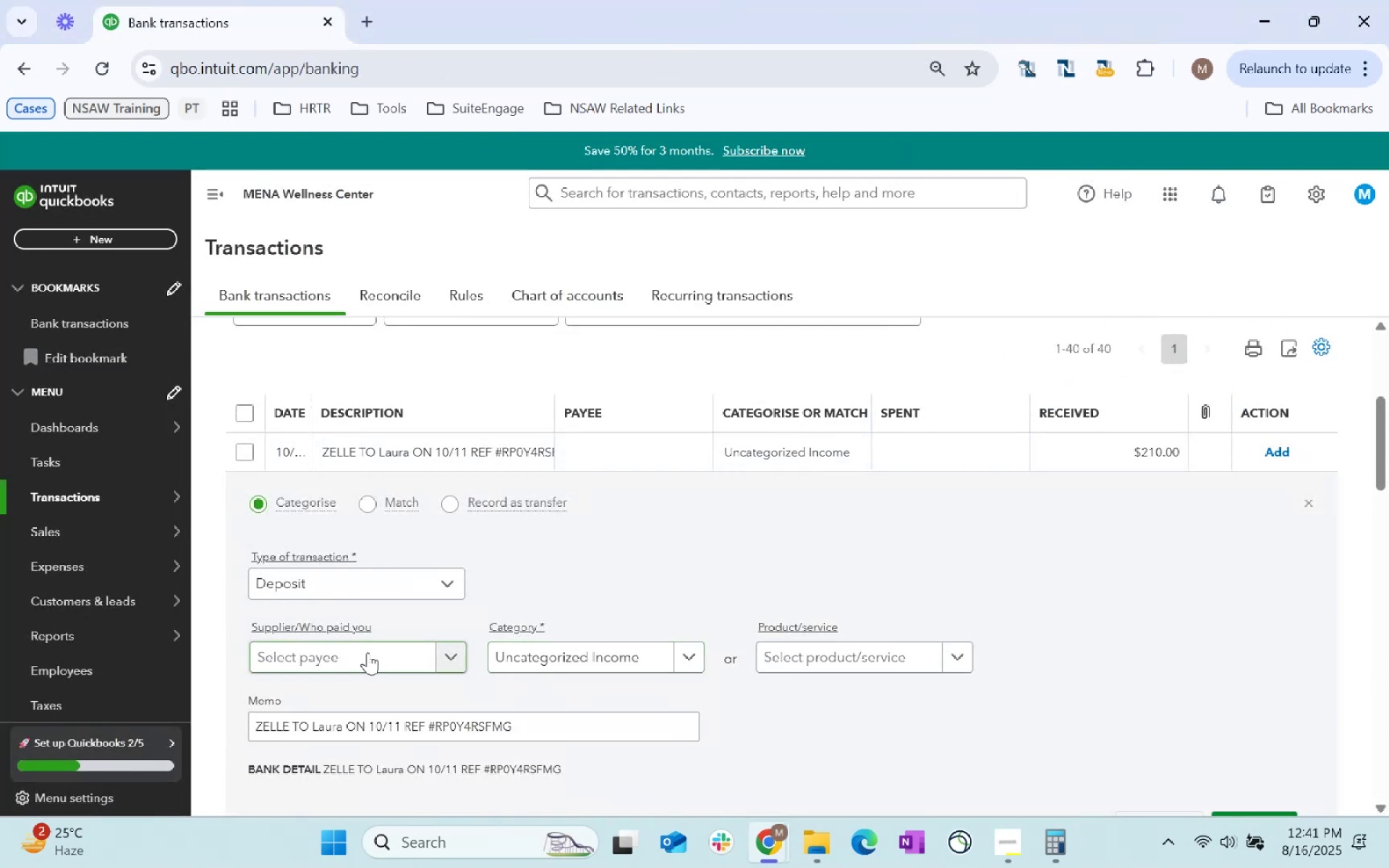 
type(Ze)
key(Backspace)
key(Backspace)
key(Backspace)
key(Backspace)
key(Backspace)
key(Backspace)
type(Laura)
key(Tab)
 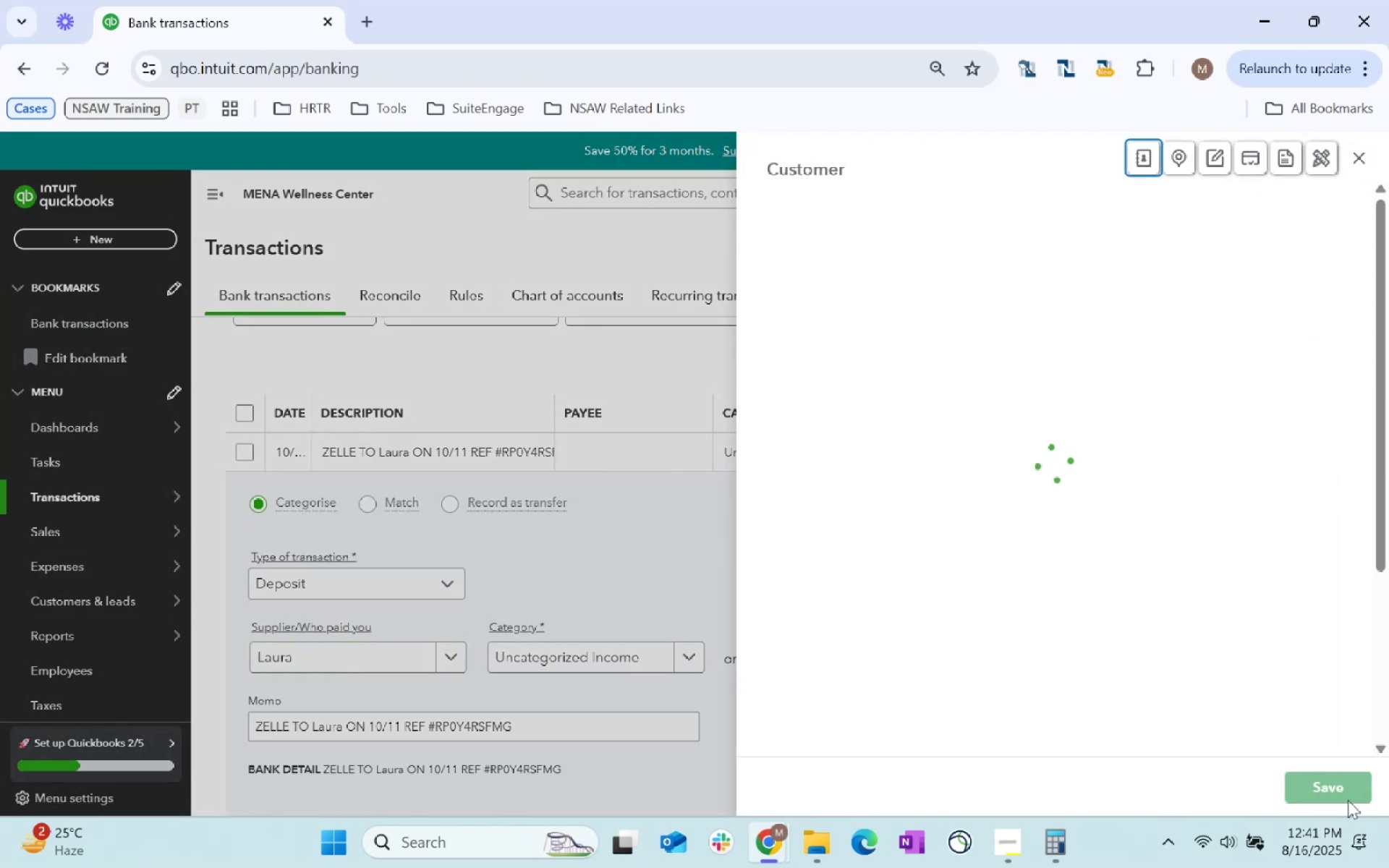 
left_click([1346, 794])
 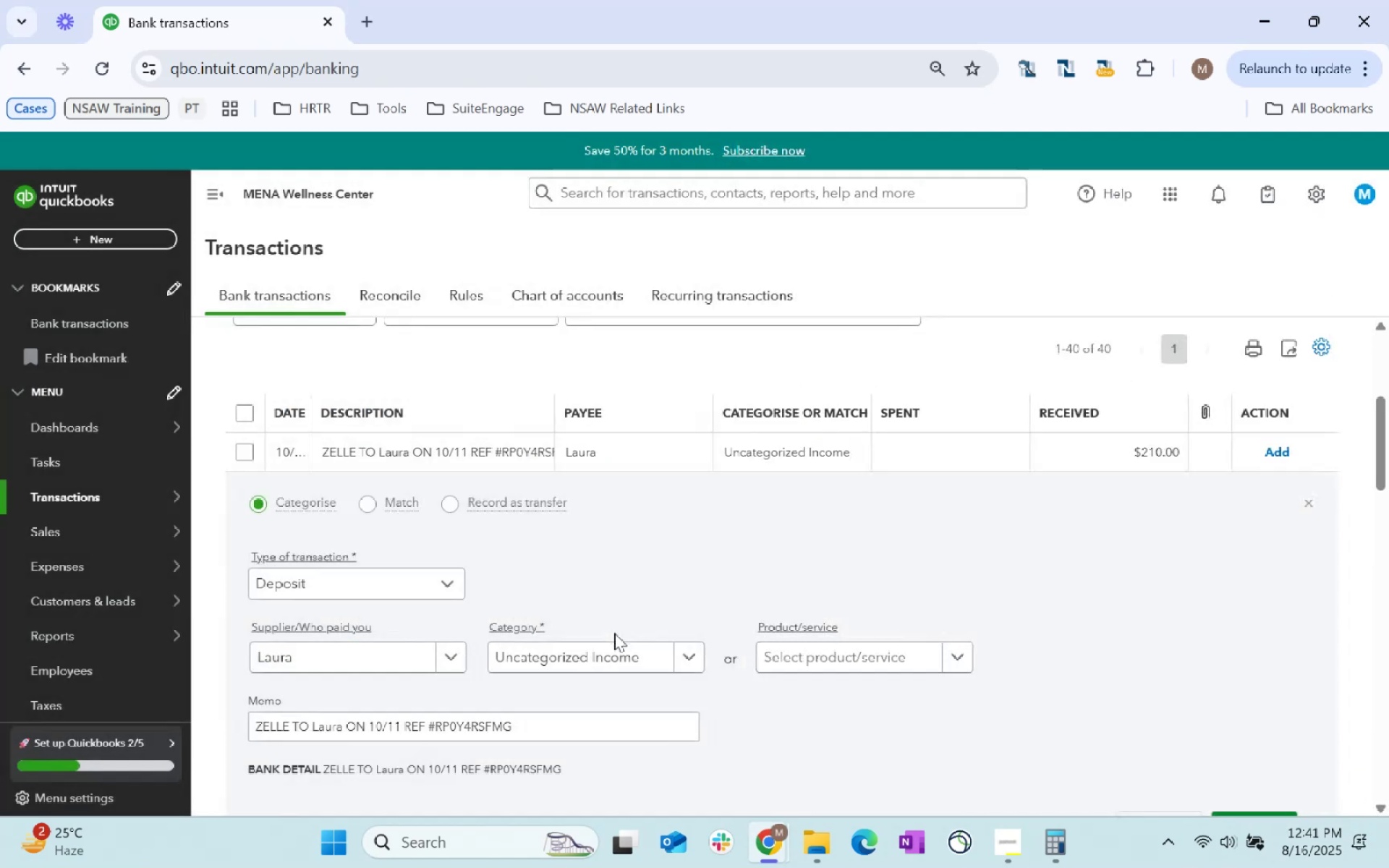 
left_click([609, 654])
 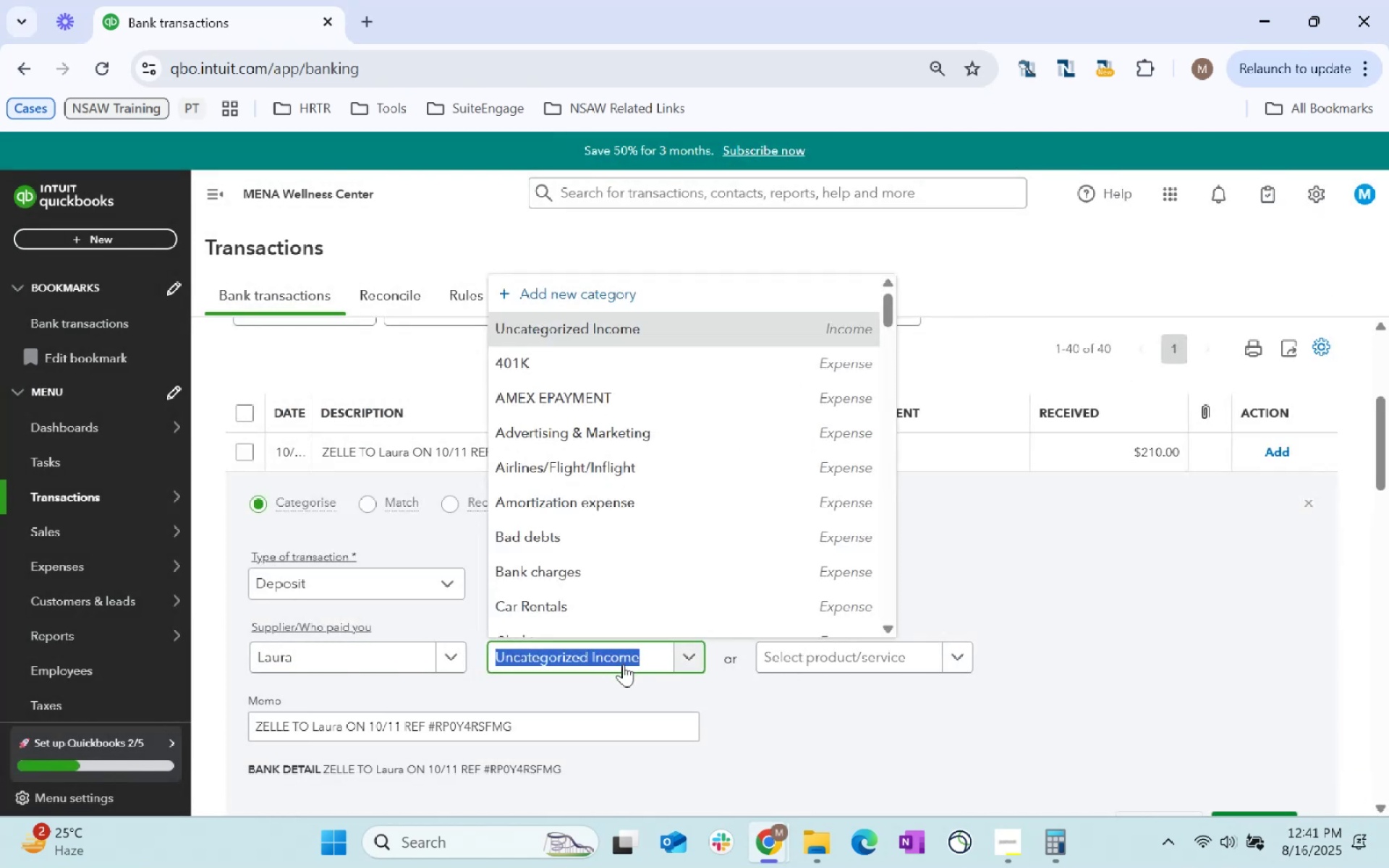 
type(service)
 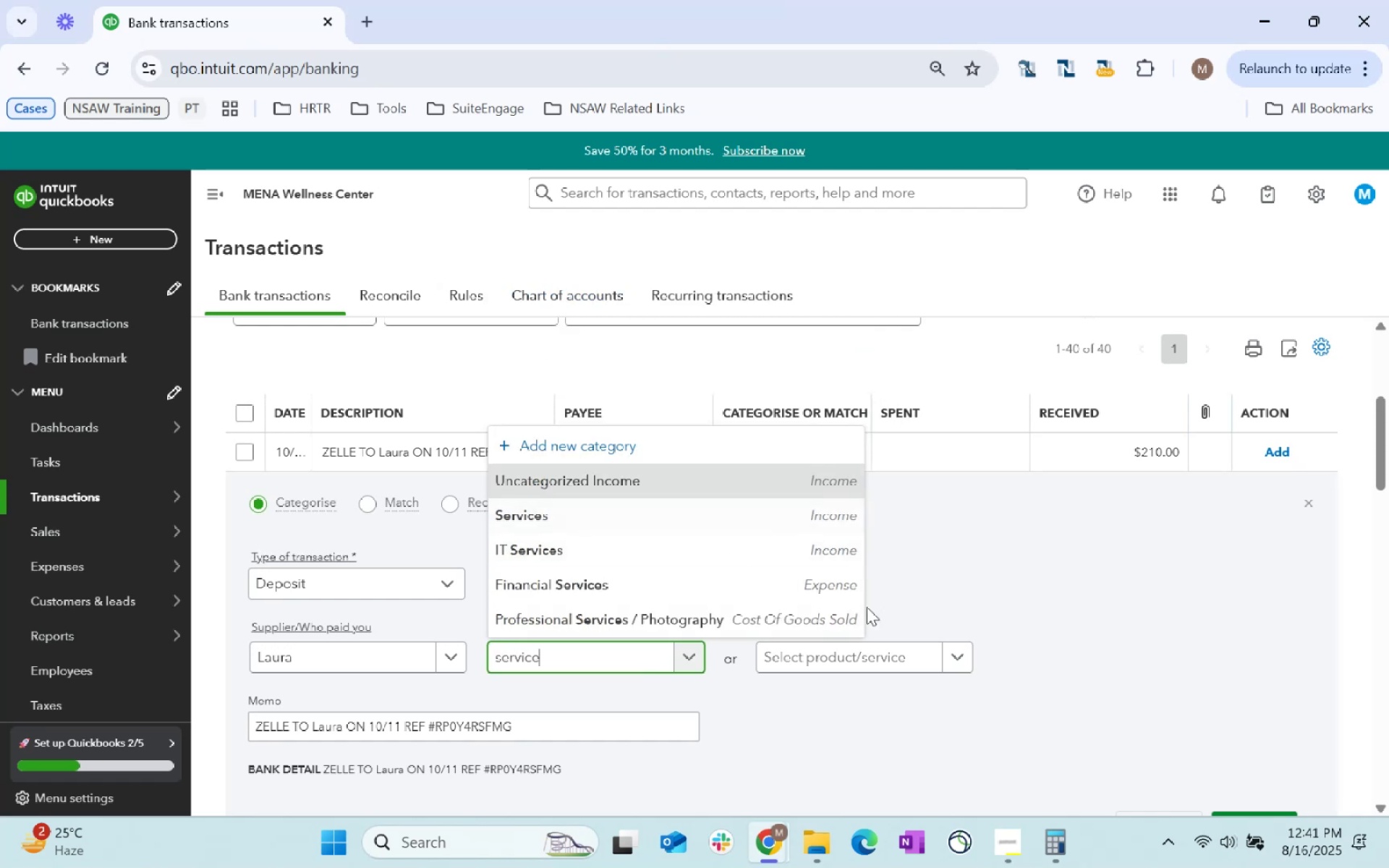 
left_click([682, 515])
 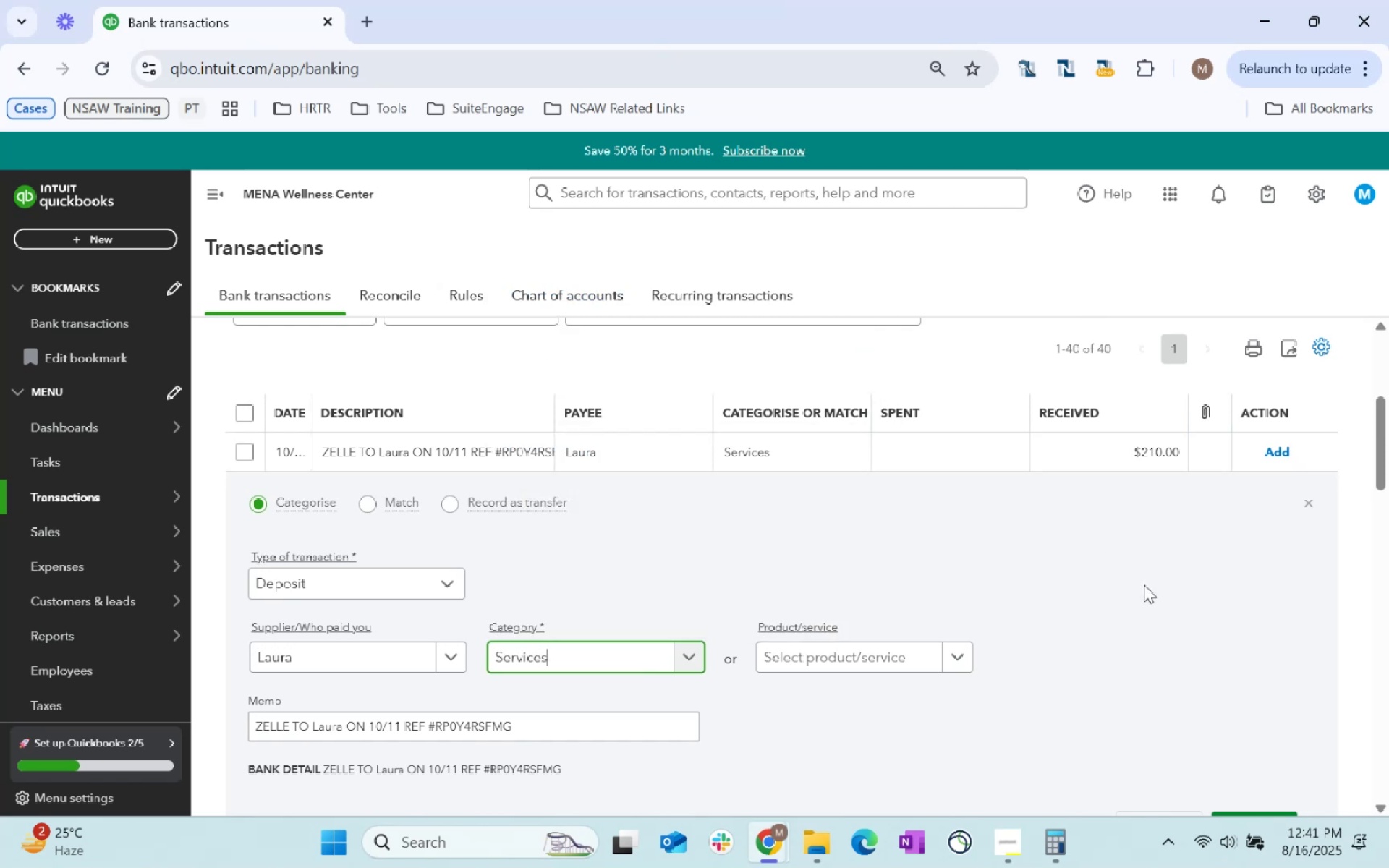 
left_click([1211, 591])
 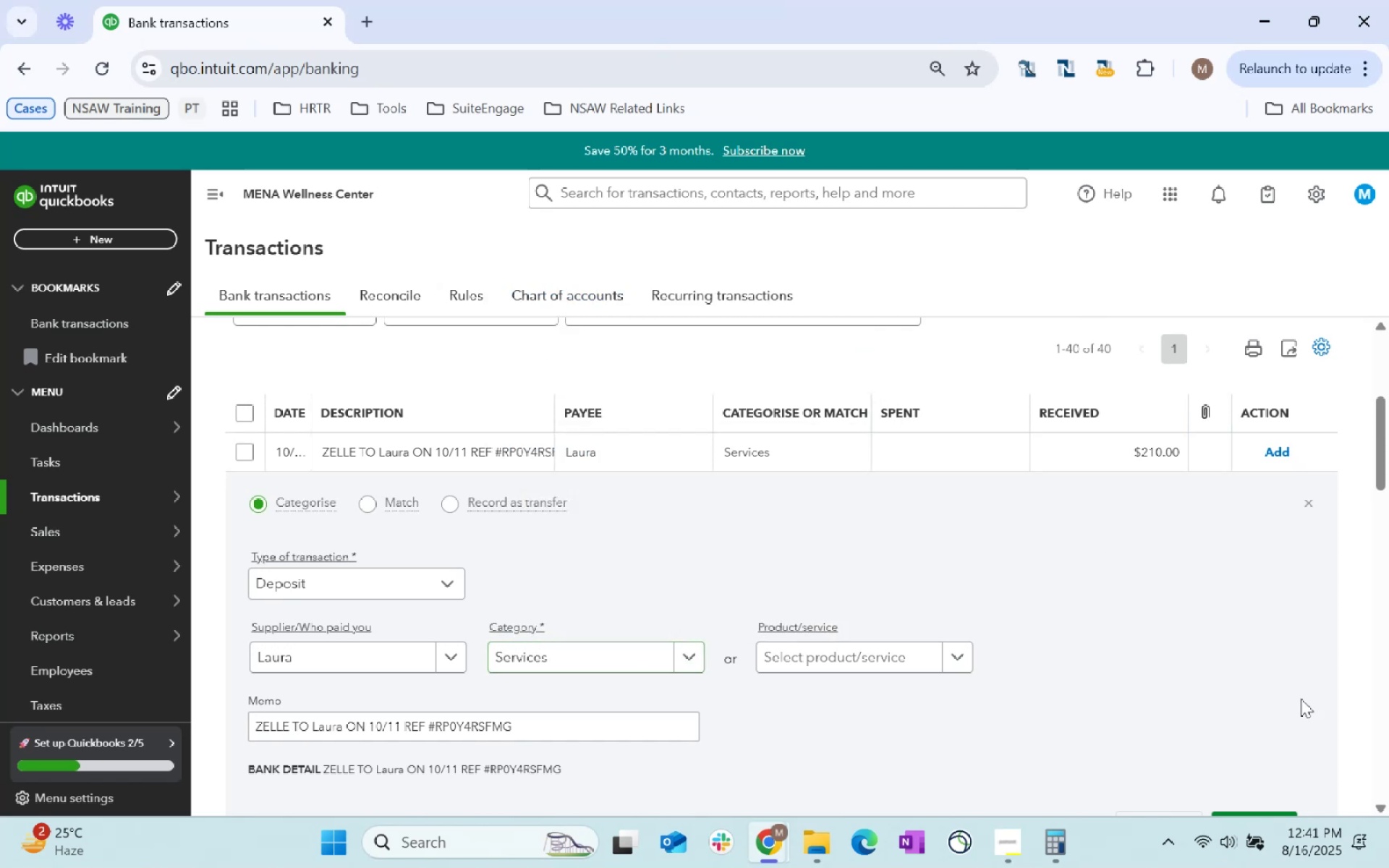 
scroll: coordinate [1335, 668], scroll_direction: down, amount: 3.0
 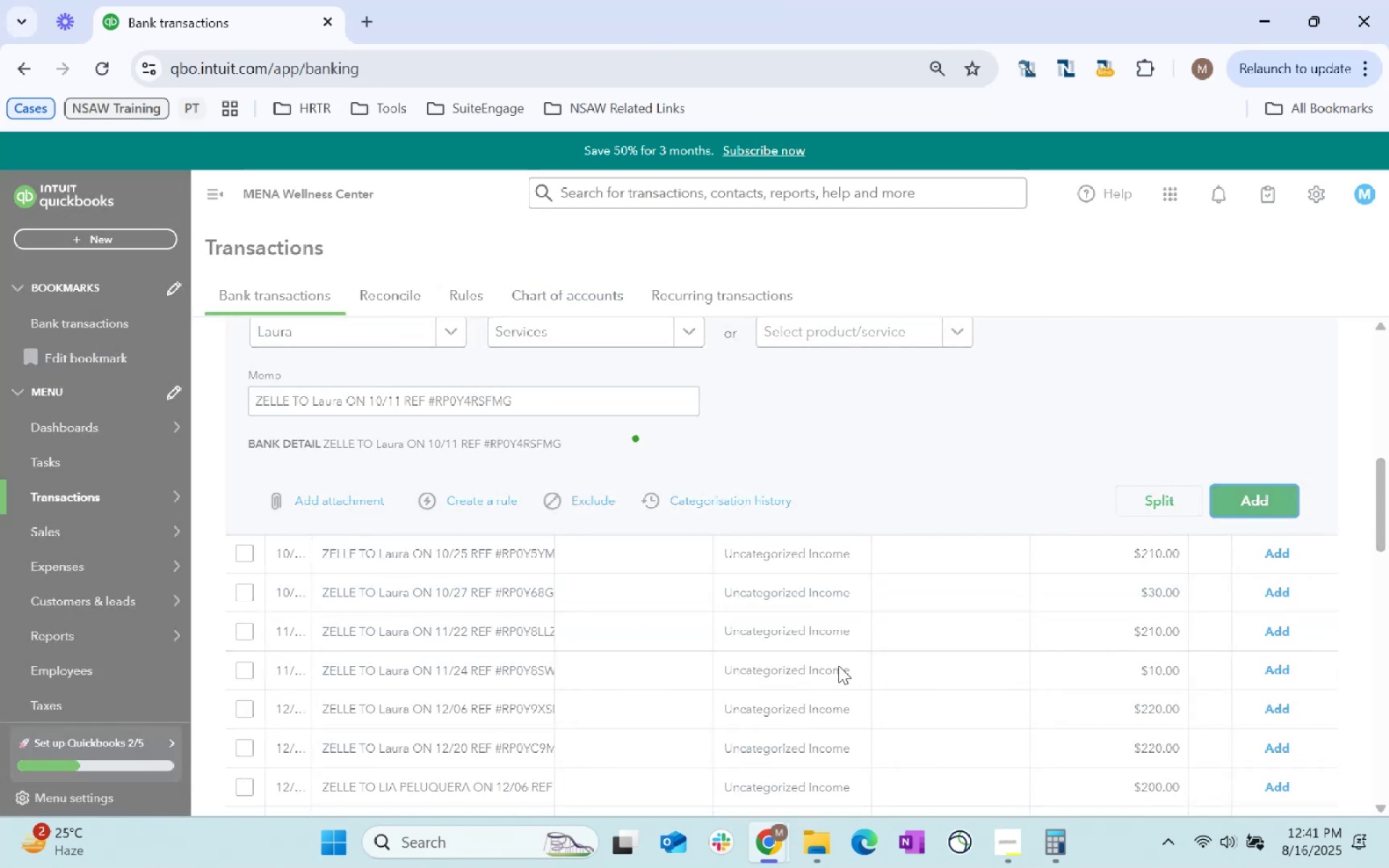 
scroll: coordinate [660, 489], scroll_direction: up, amount: 4.0
 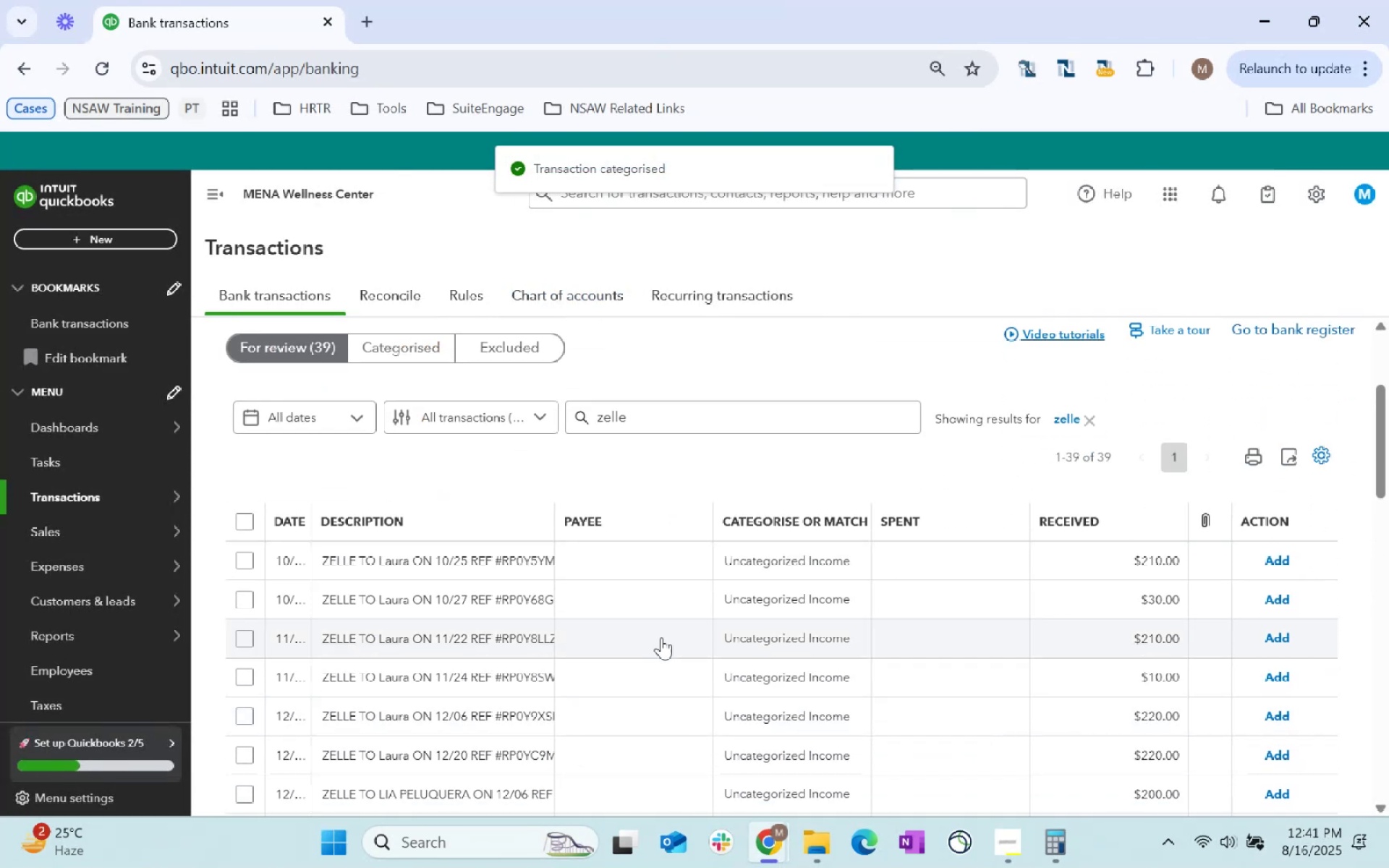 
left_click([650, 577])
 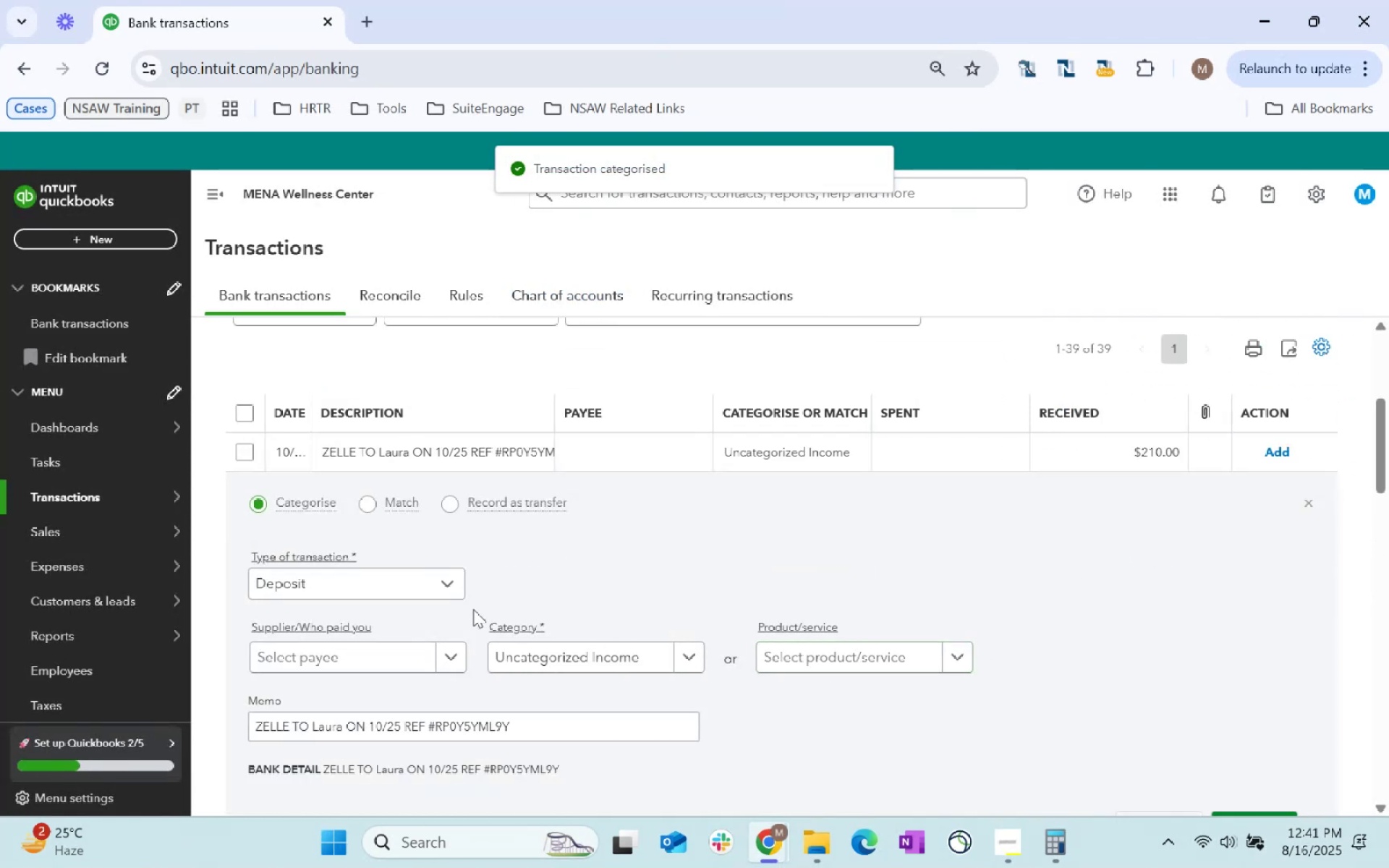 
left_click([381, 653])
 